 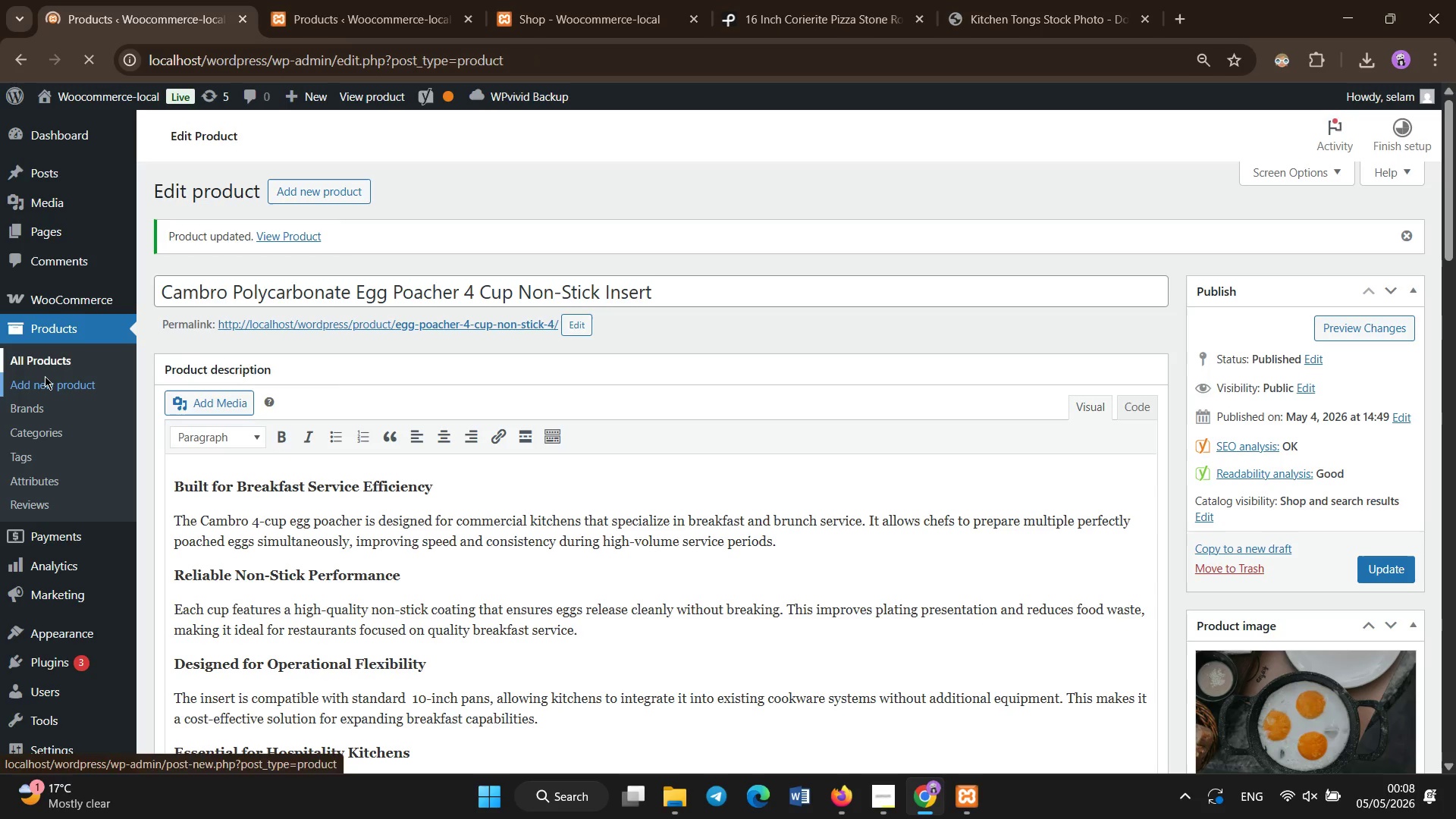 
left_click_drag(start_coordinate=[1447, 133], to_coordinate=[1436, 249])
 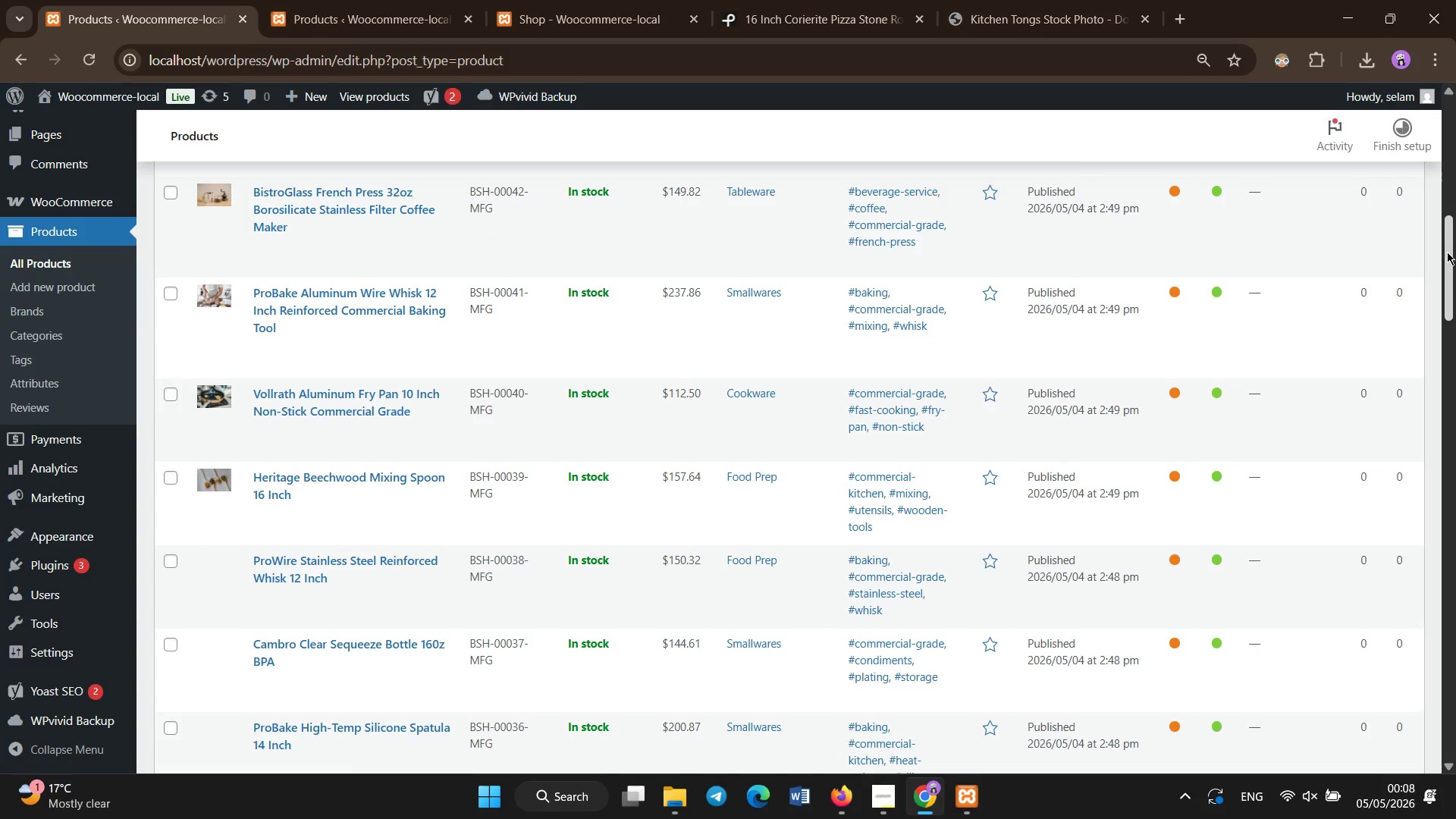 
left_click([1447, 252])
 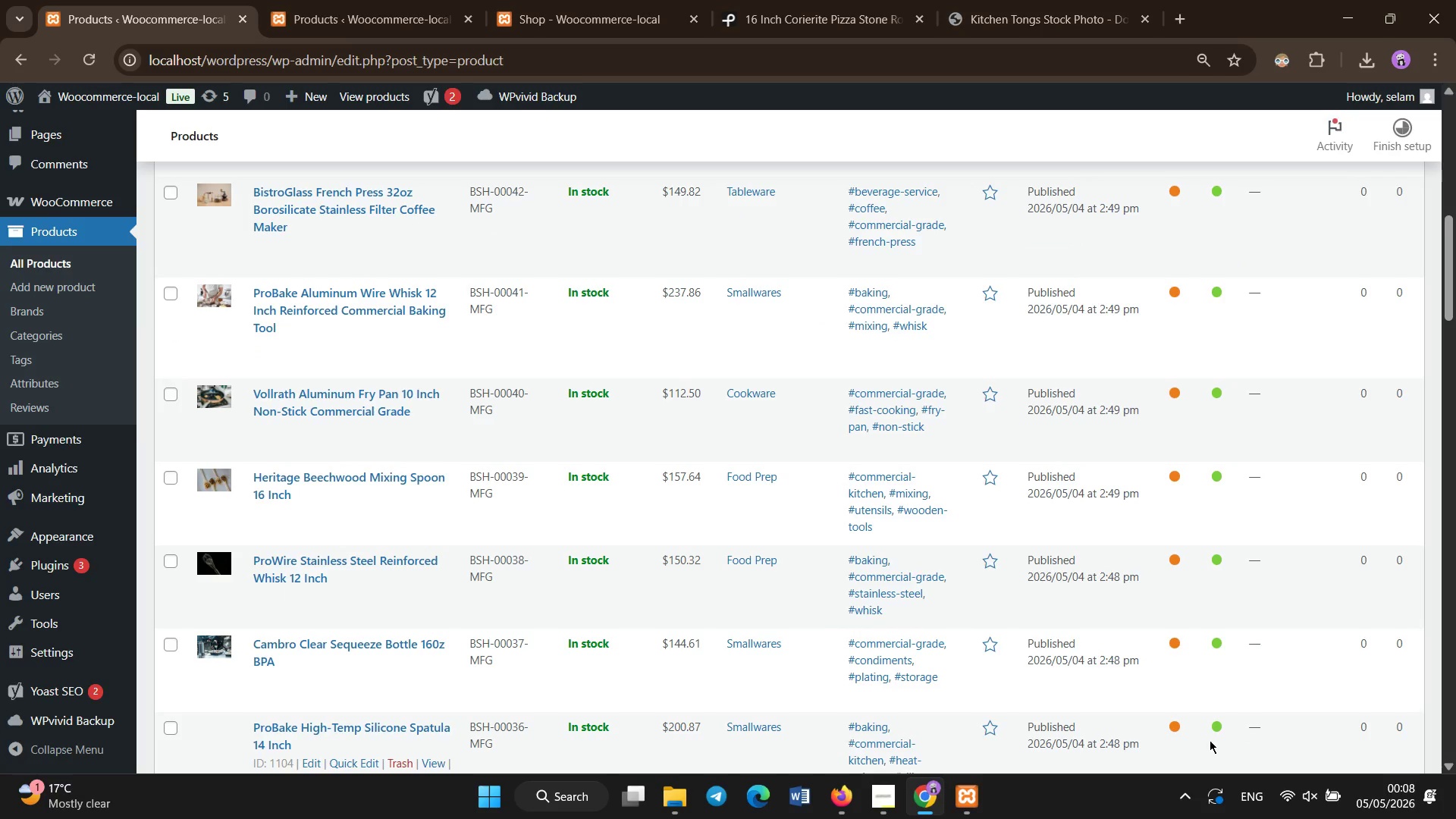 
scroll: coordinate [1210, 740], scroll_direction: up, amount: 1.0
 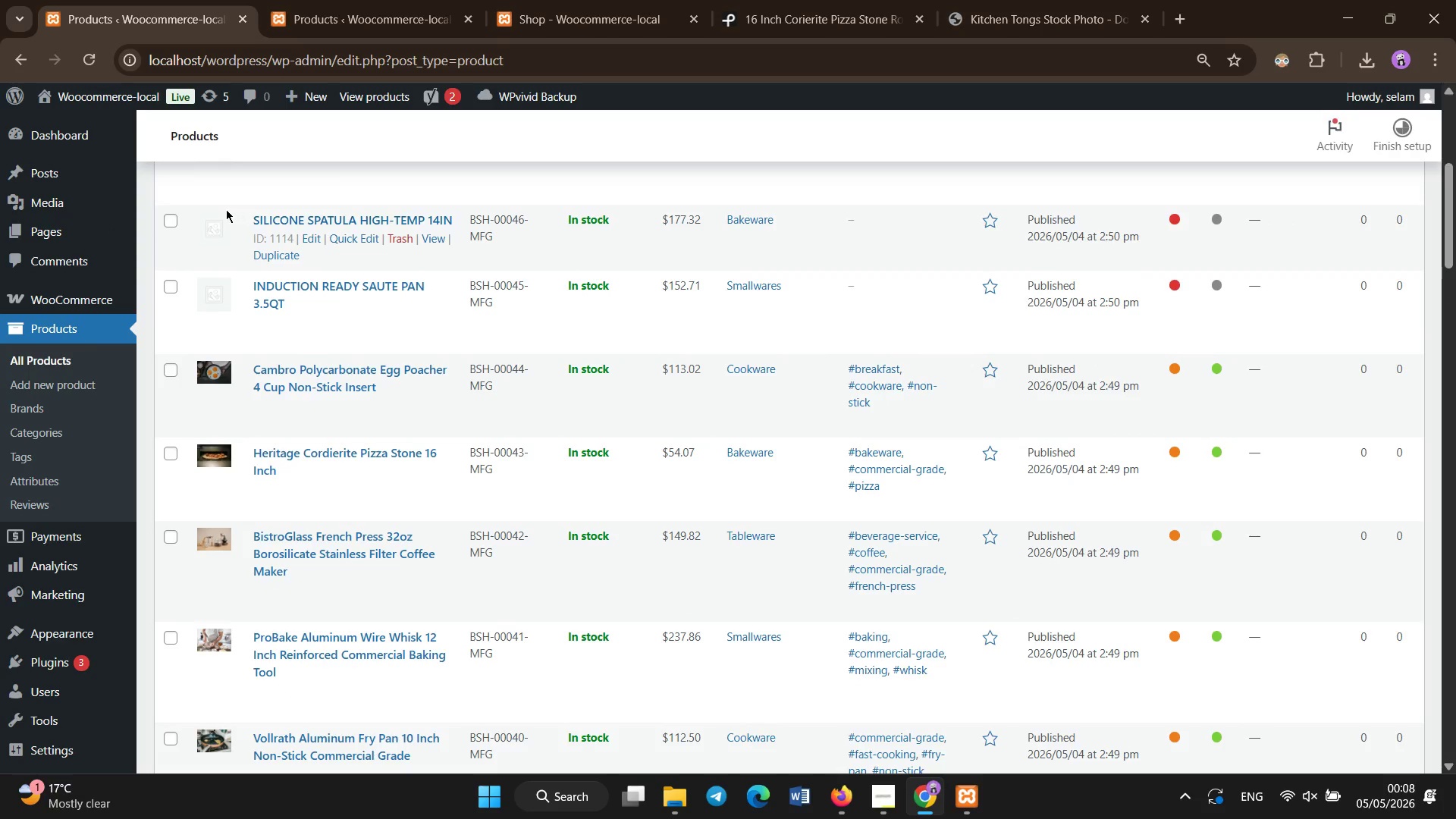 
left_click([337, 284])
 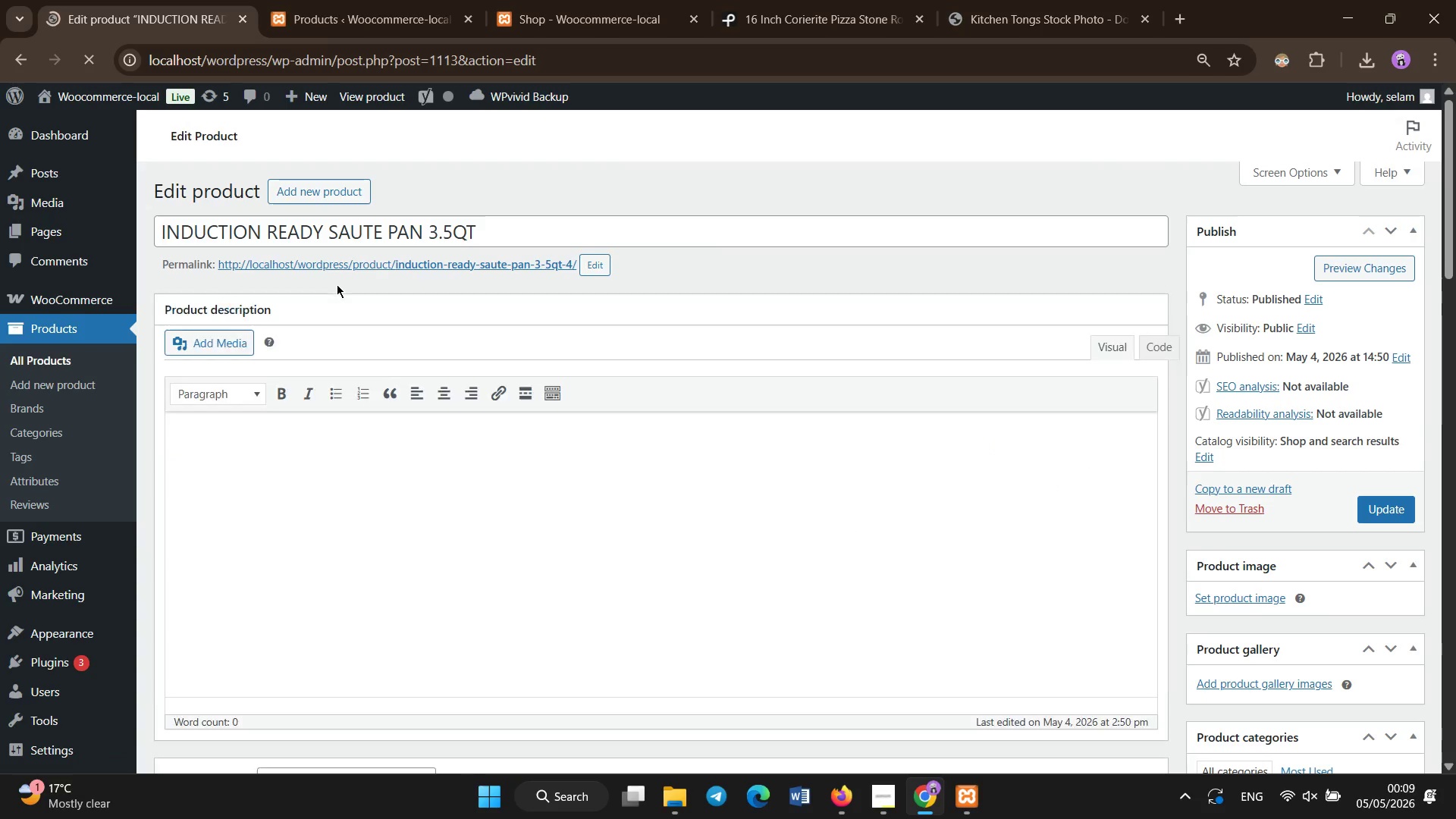 
wait(13.74)
 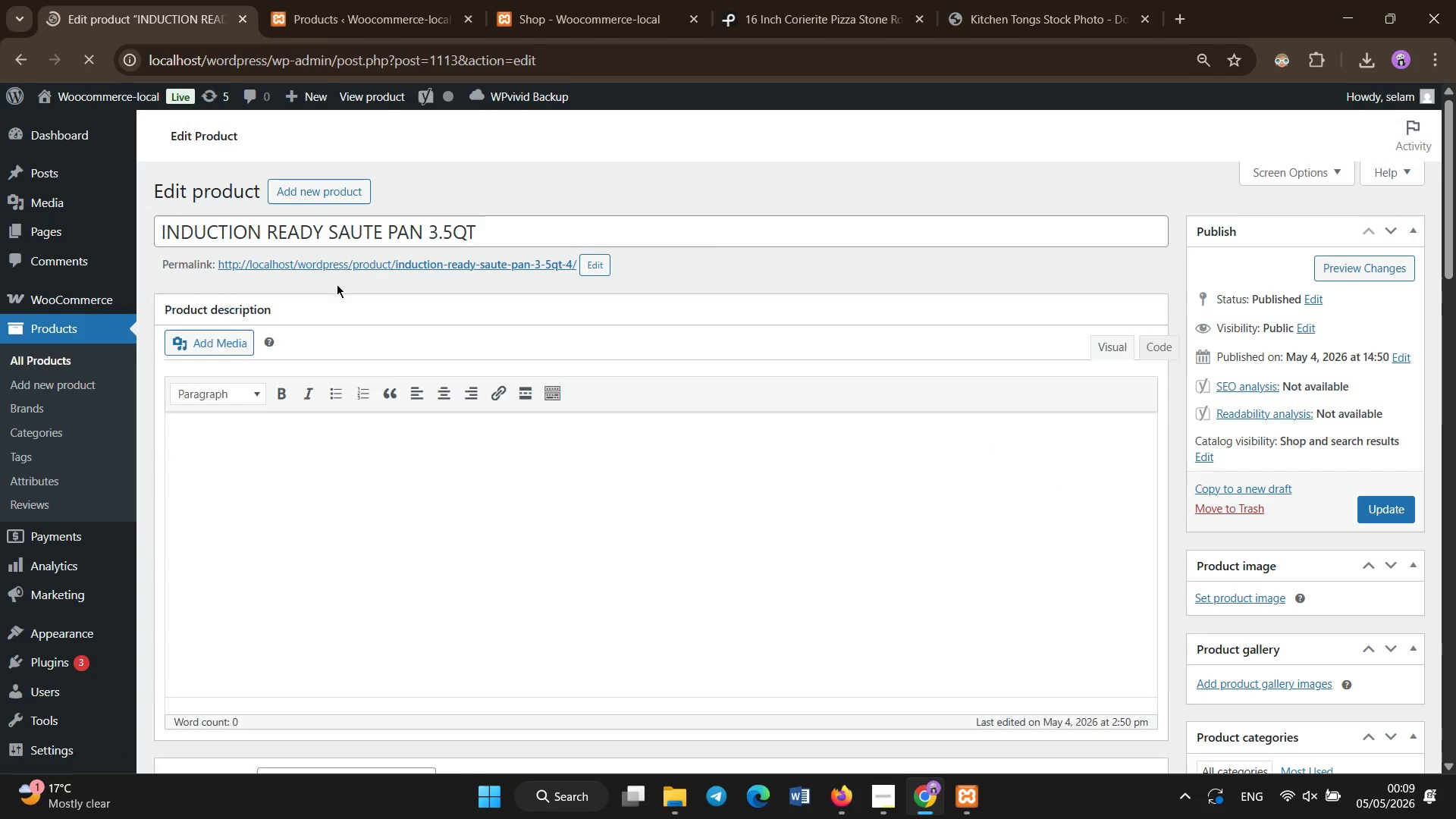 
left_click([506, 218])
 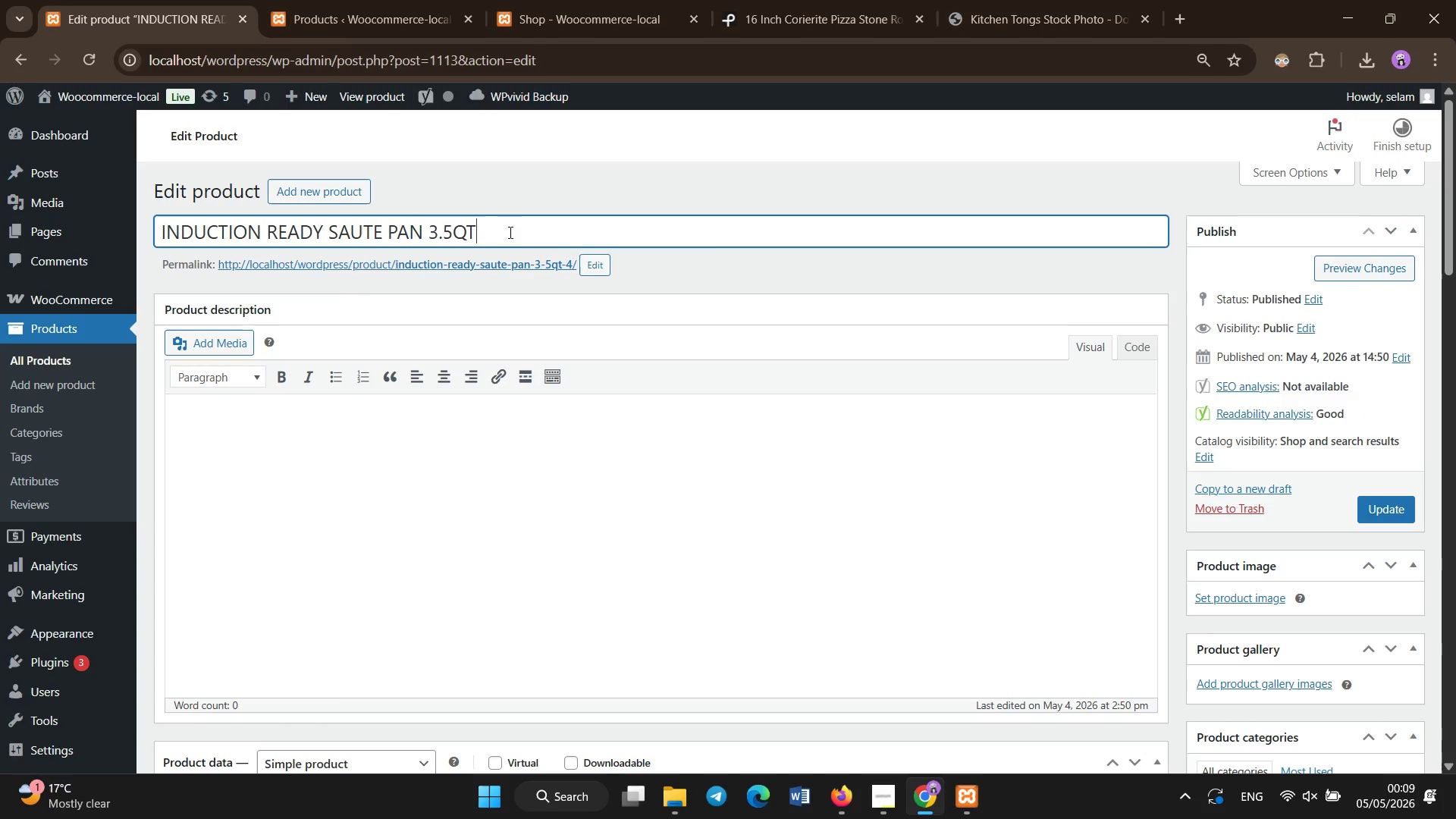 
key(Control+A)
 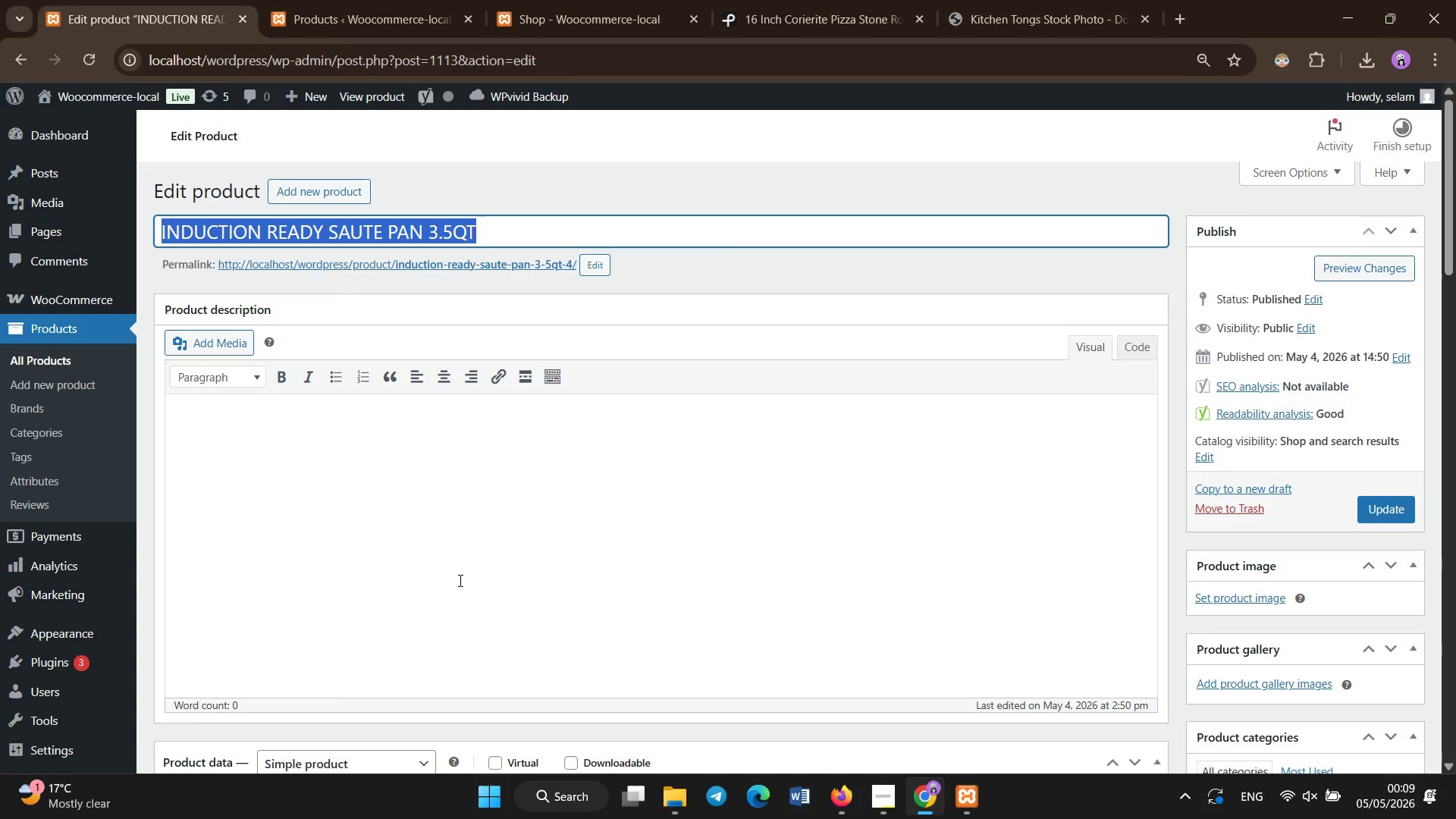 
wait(7.45)
 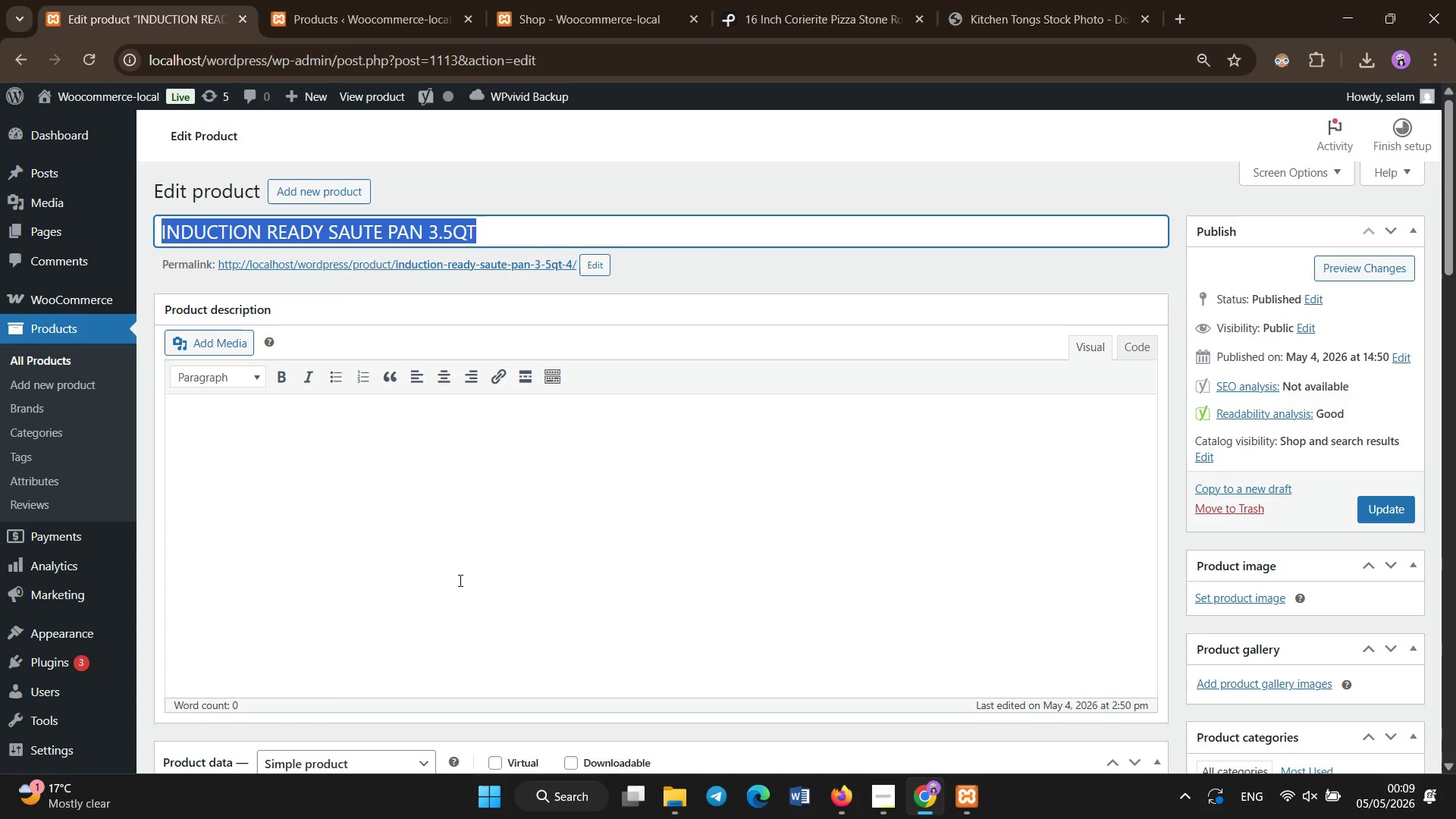 
scroll: coordinate [429, 590], scroll_direction: down, amount: 2.0
 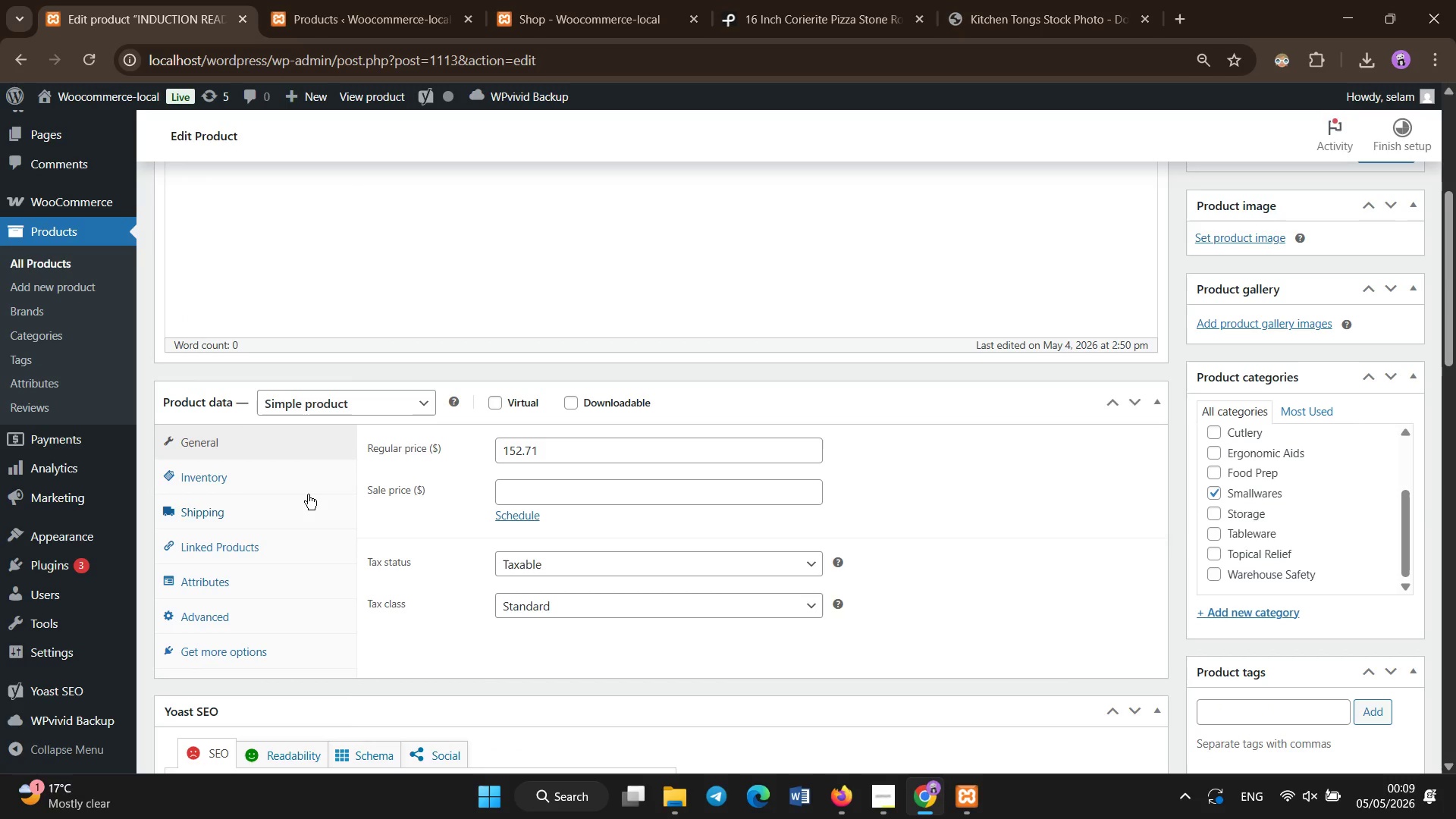 
left_click([307, 491])
 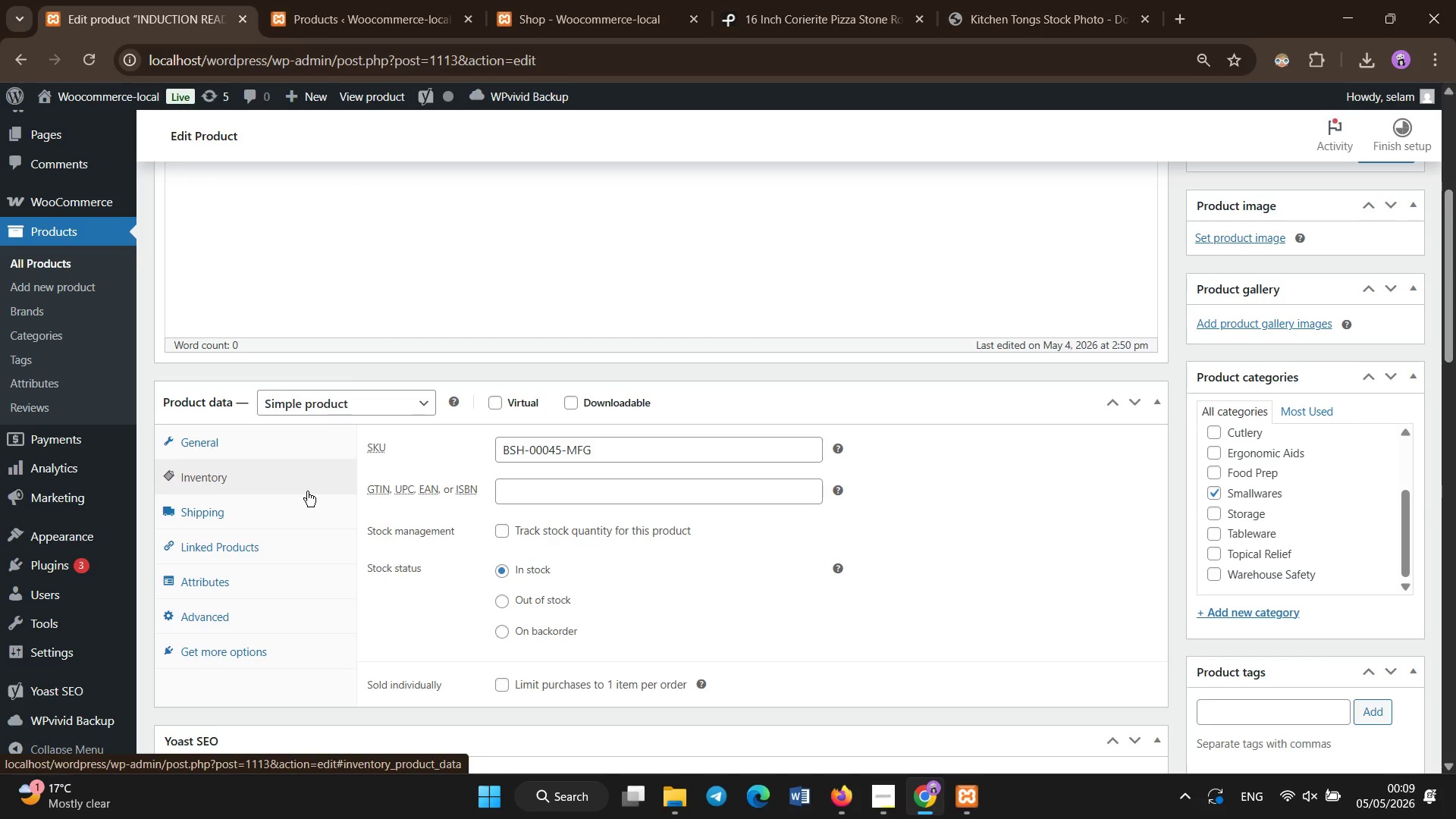 
scroll: coordinate [307, 491], scroll_direction: down, amount: 2.0
 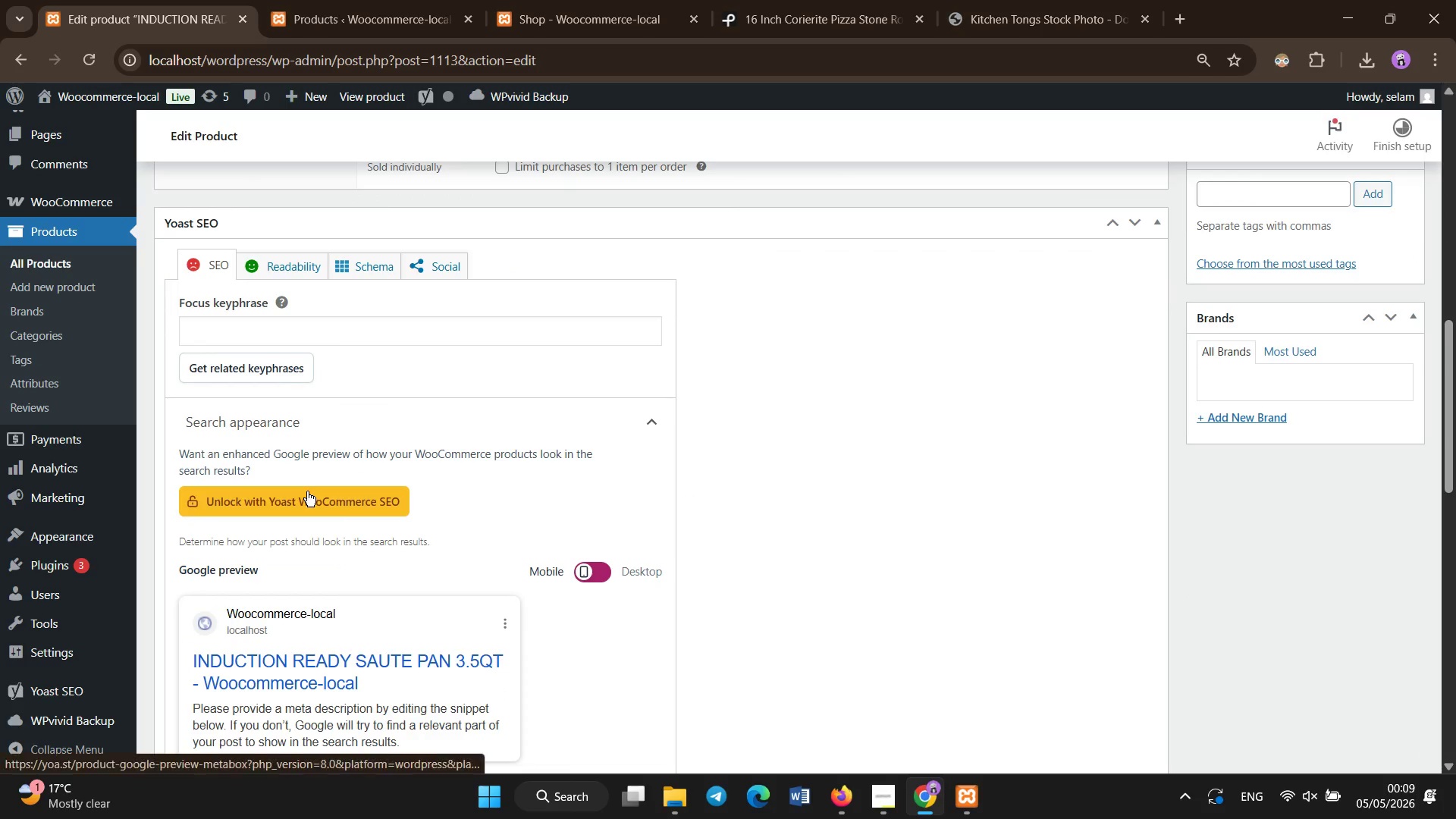 
scroll: coordinate [307, 491], scroll_direction: up, amount: 9.0
 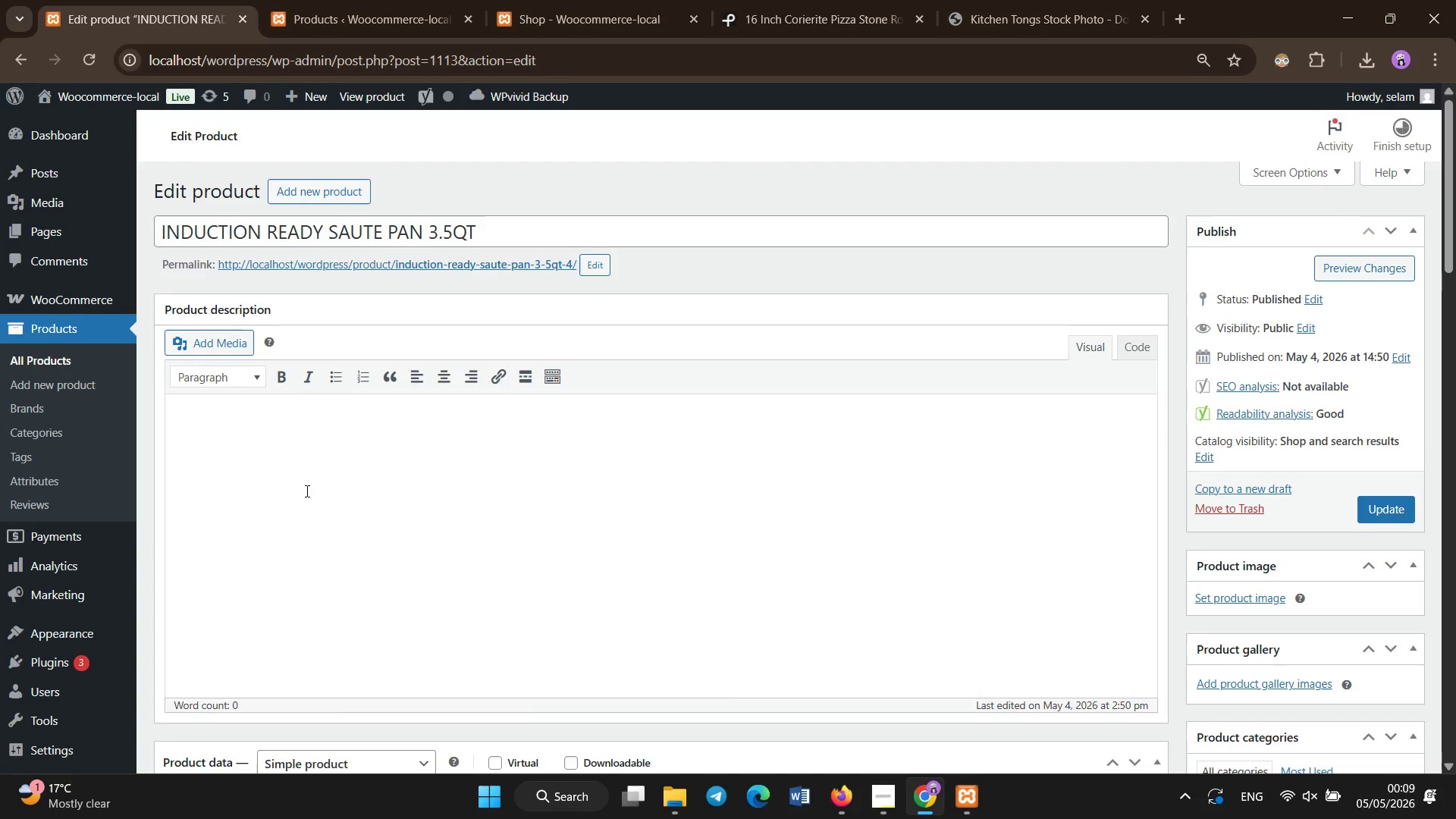 
scroll: coordinate [307, 491], scroll_direction: down, amount: 2.0
 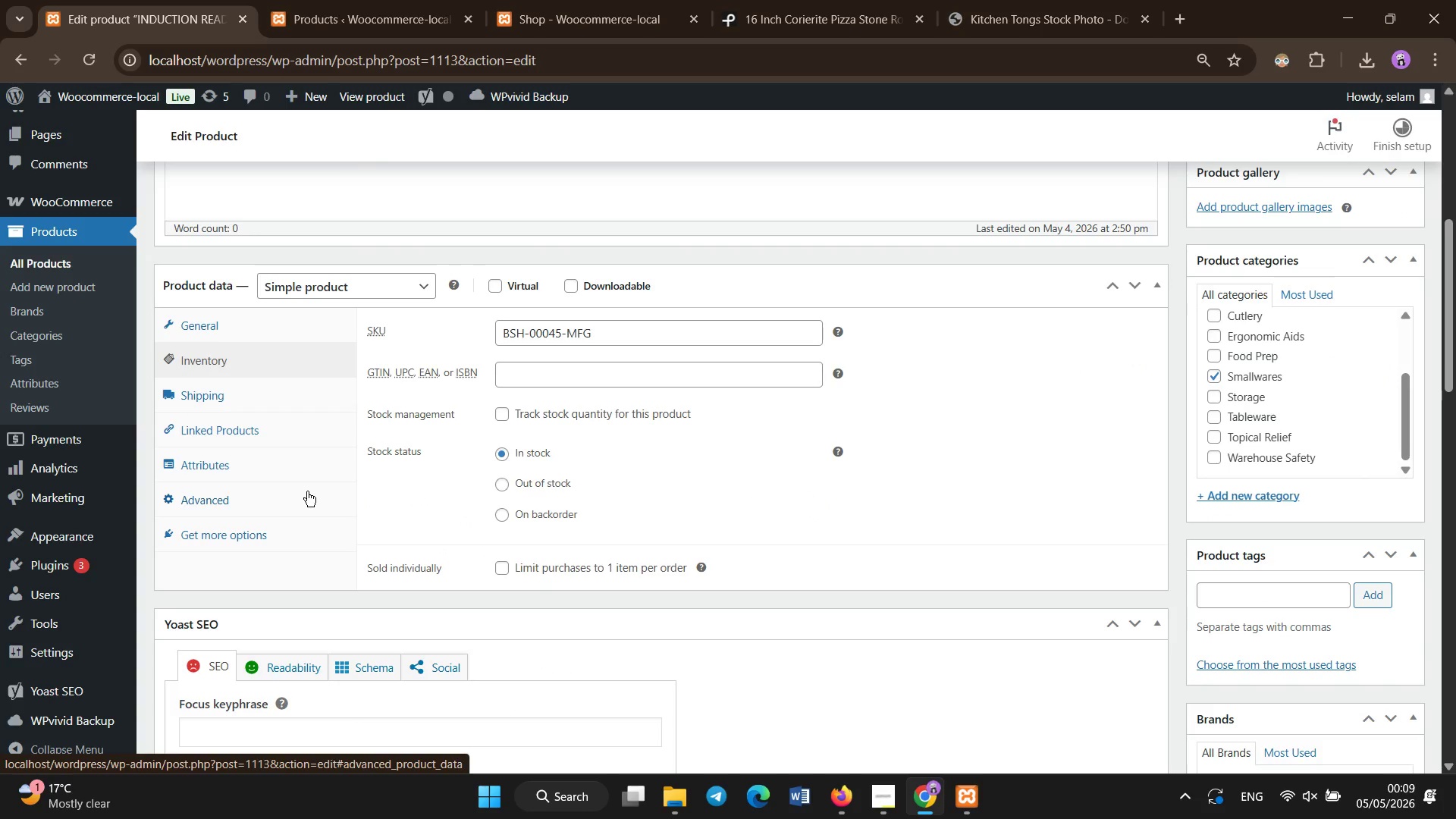 
scroll: coordinate [307, 491], scroll_direction: none, amount: 0.0
 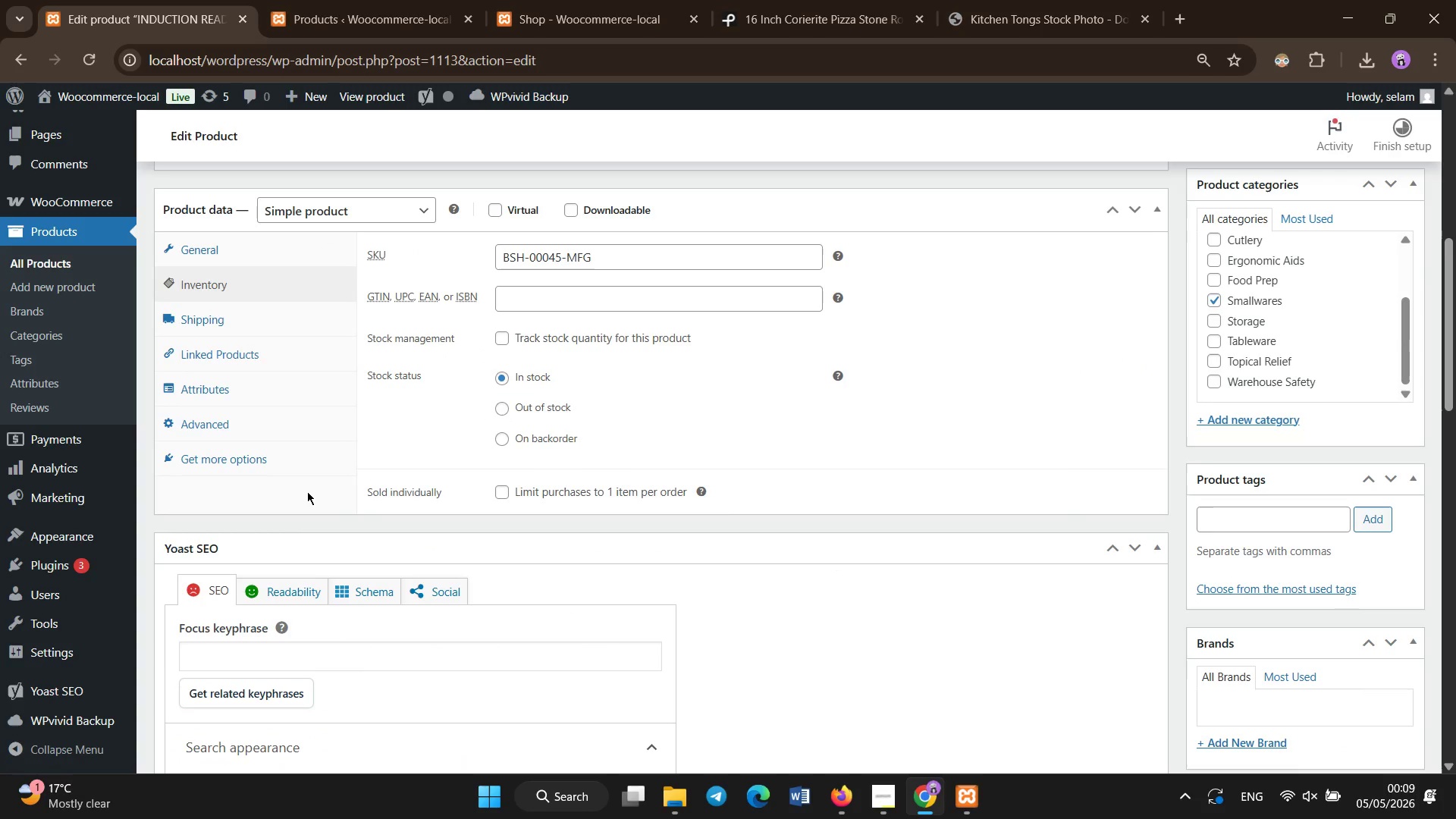 
scroll: coordinate [307, 491], scroll_direction: down, amount: 2.0
 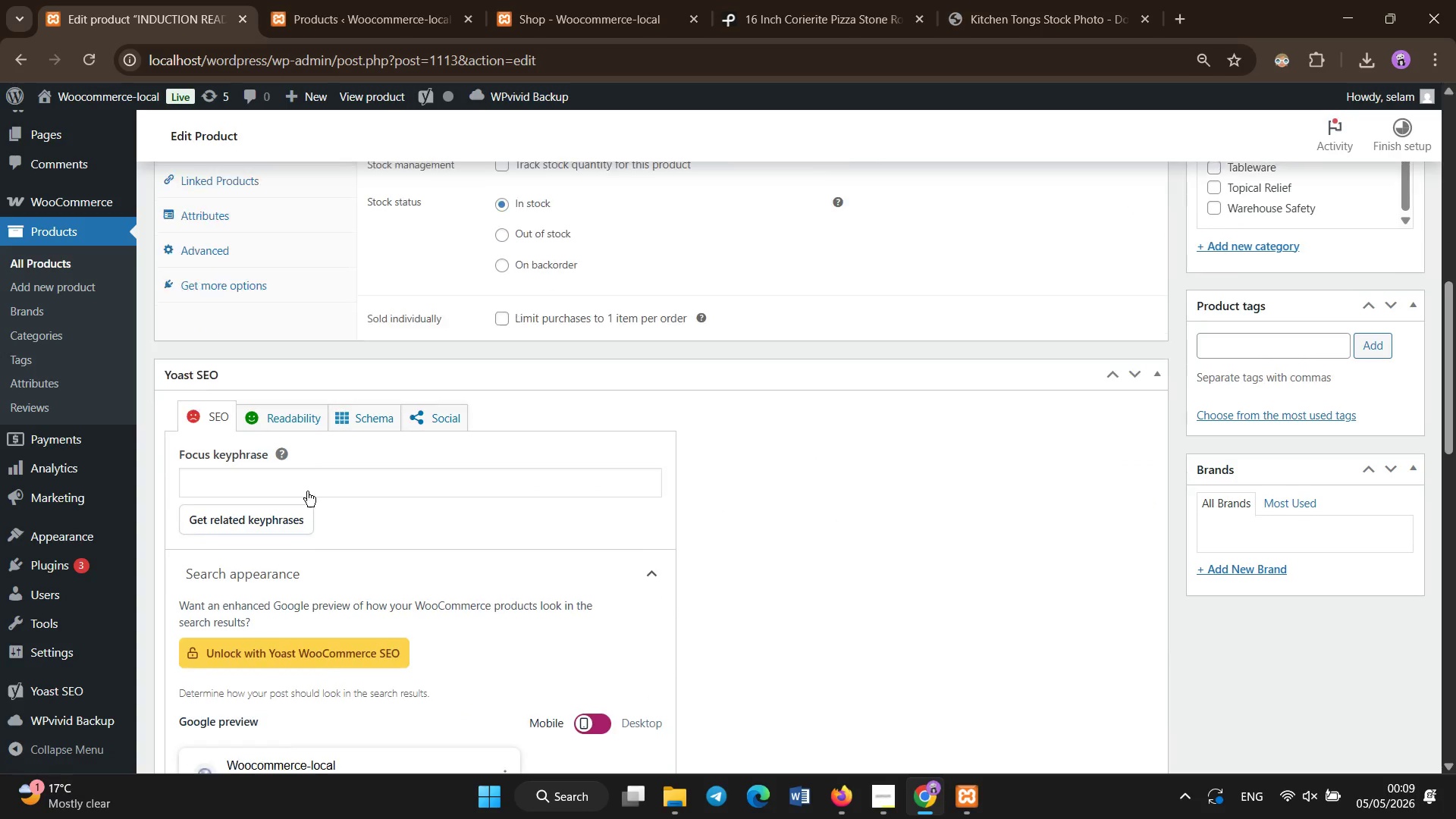 
scroll: coordinate [307, 491], scroll_direction: none, amount: 0.0
 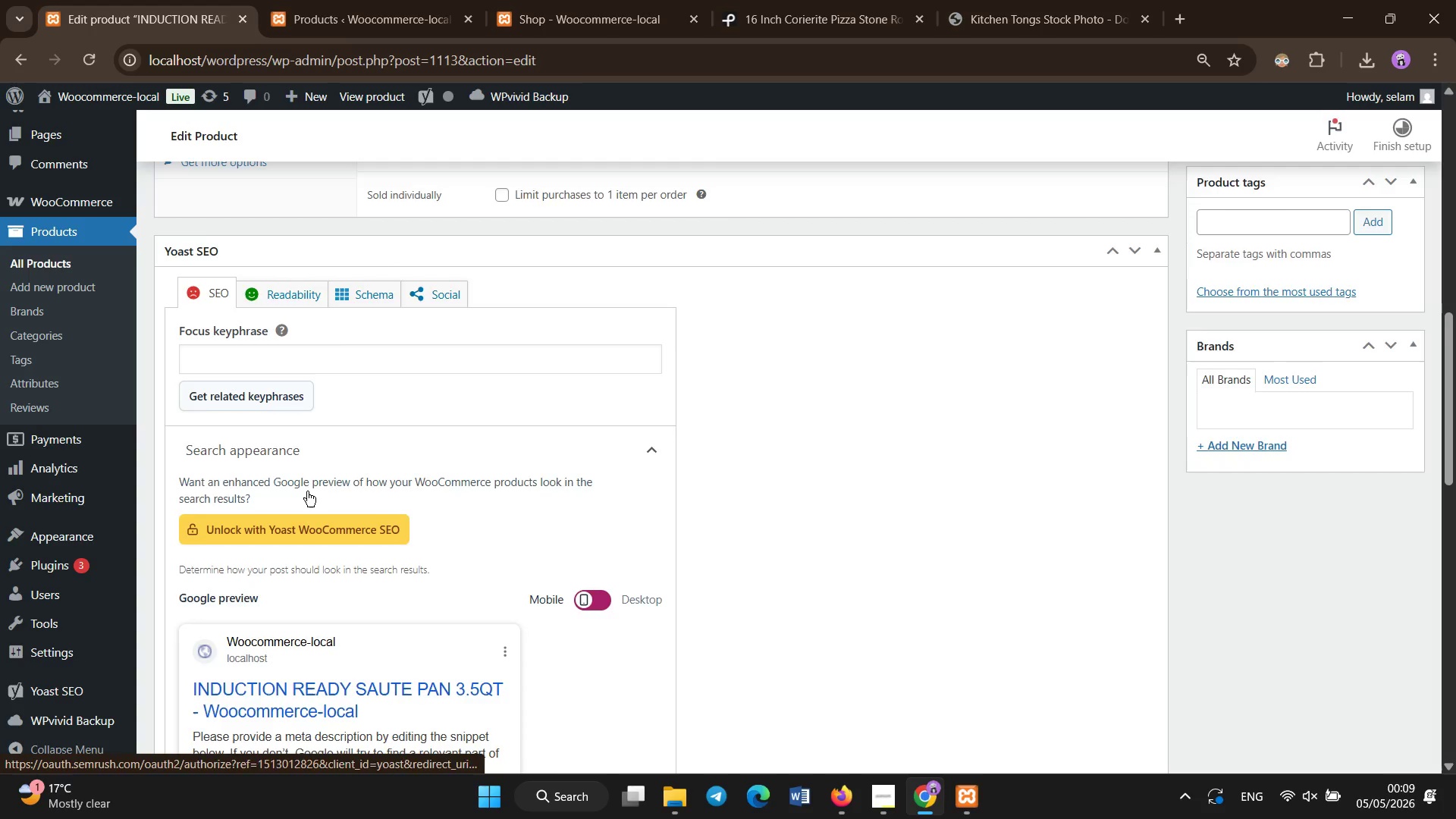 
scroll: coordinate [307, 491], scroll_direction: down, amount: 4.0
 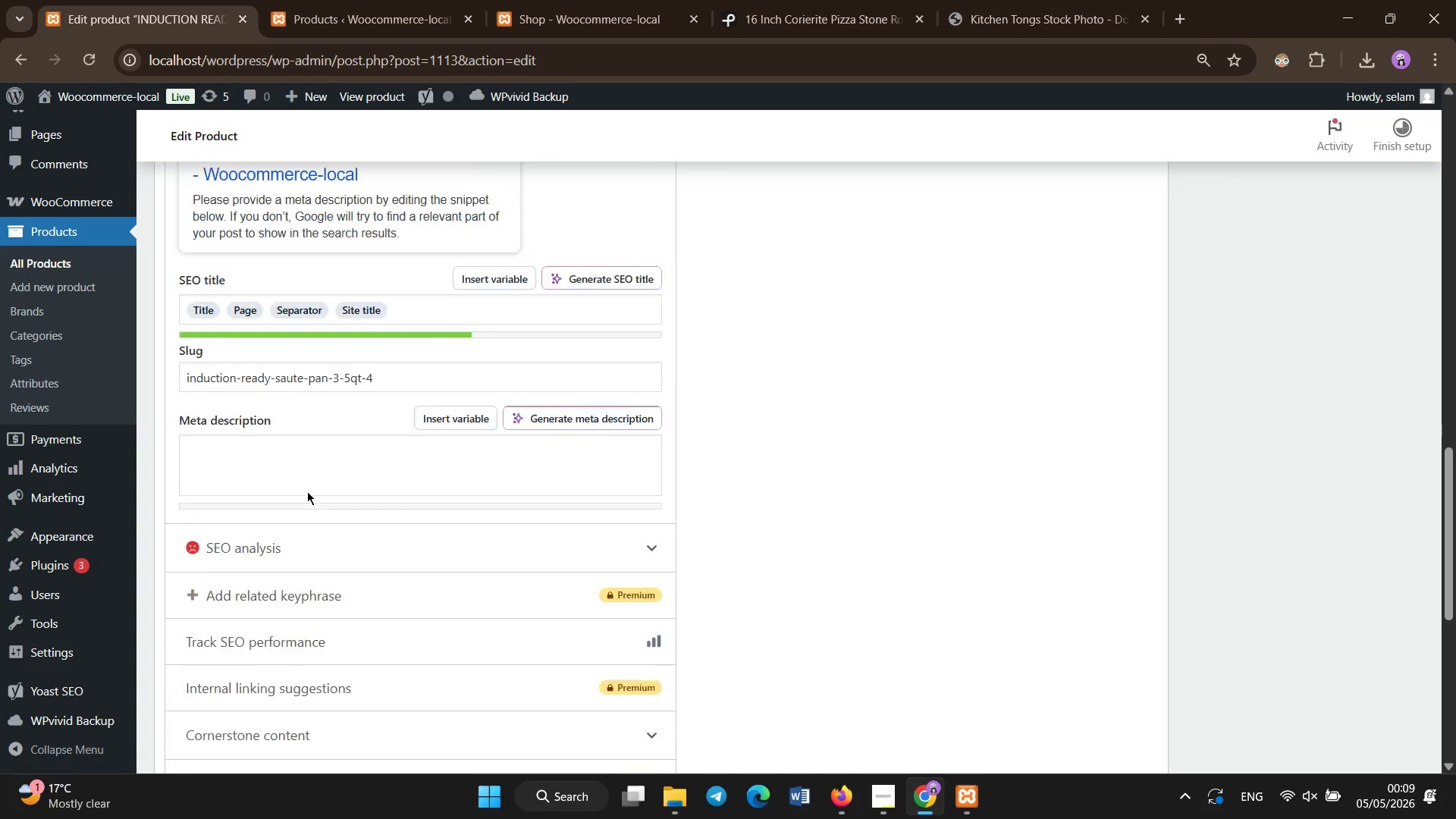 
scroll: coordinate [307, 491], scroll_direction: up, amount: 7.0
 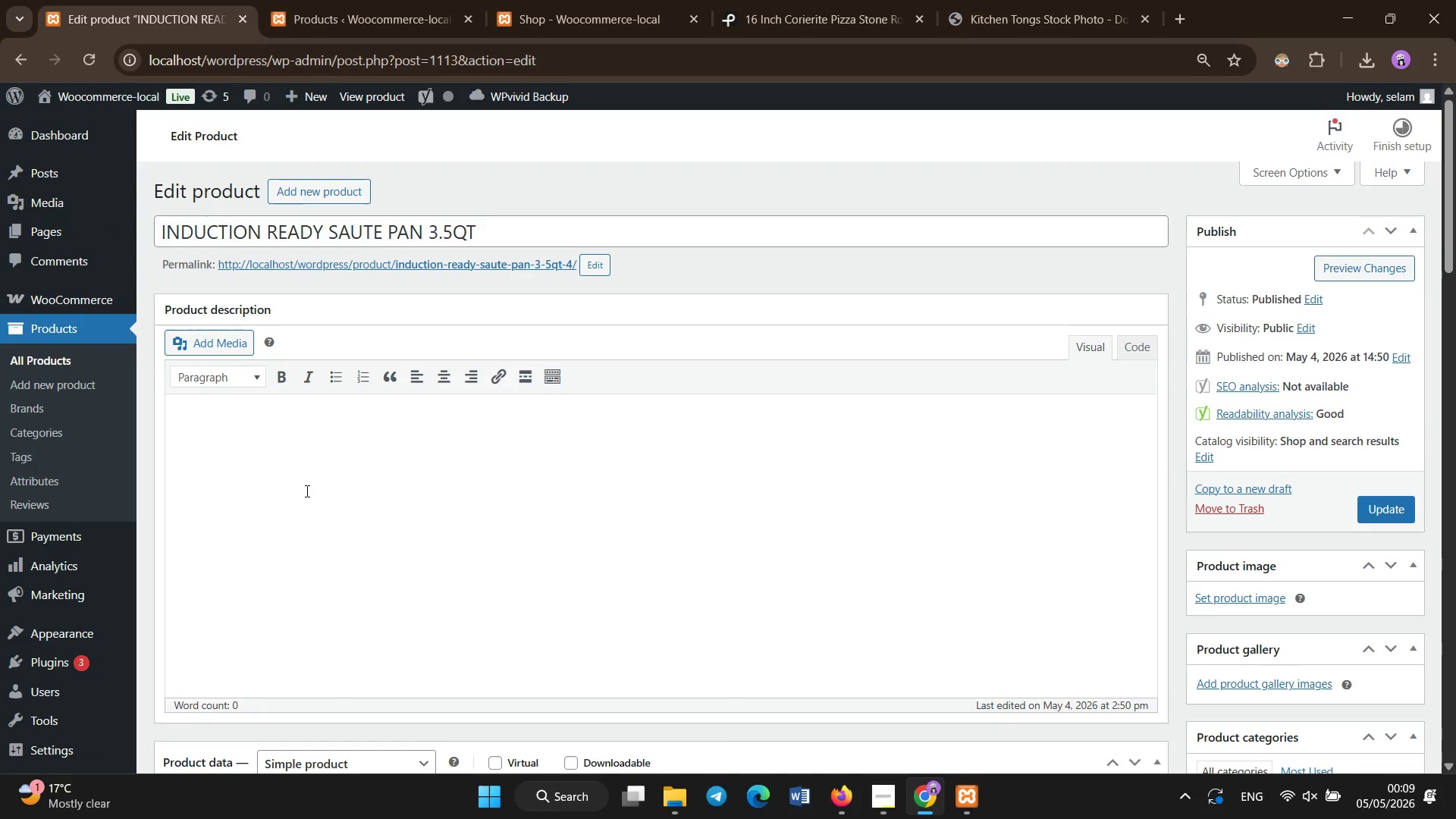 
scroll: coordinate [307, 491], scroll_direction: down, amount: 1.0
 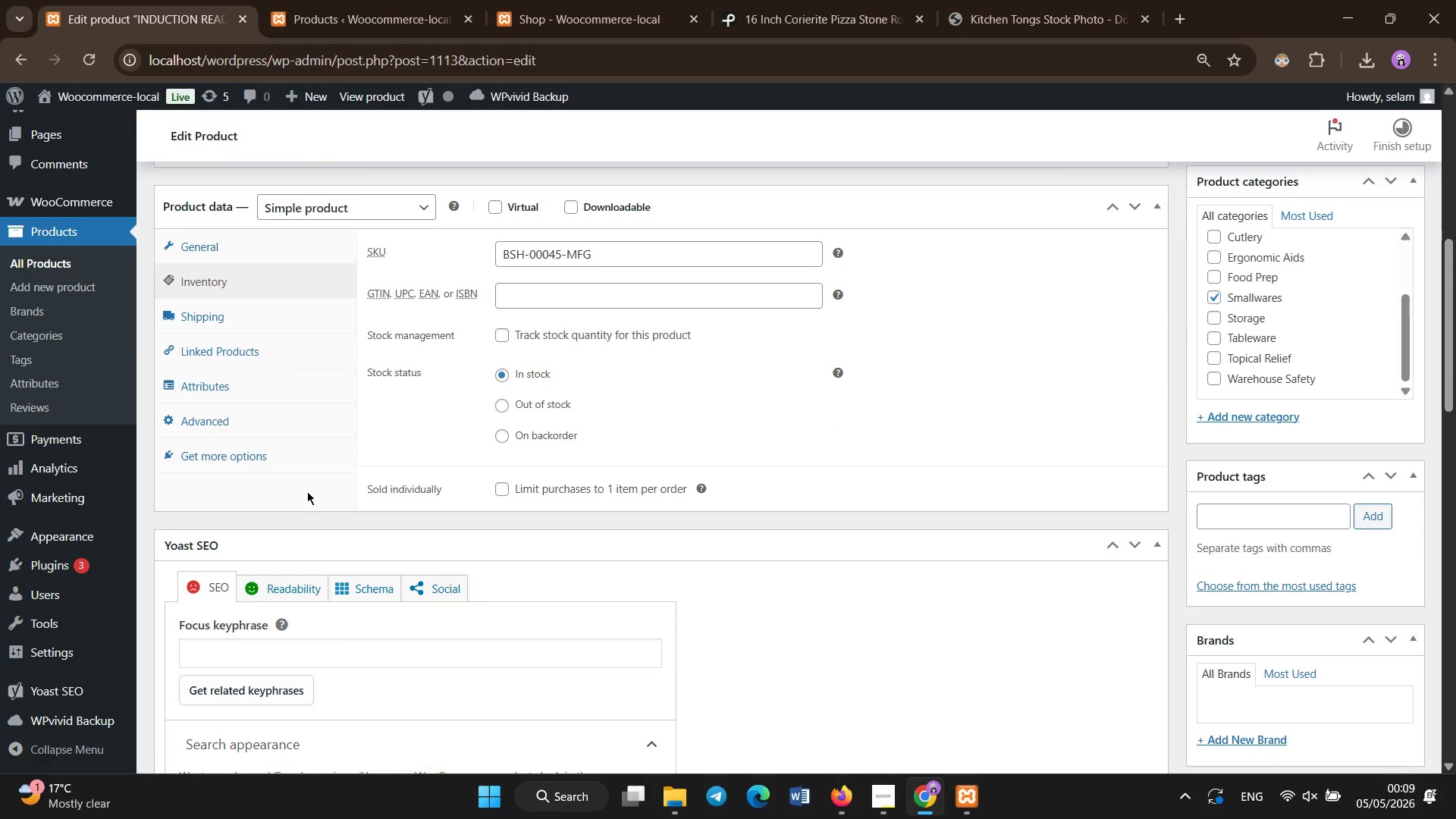 
scroll: coordinate [307, 491], scroll_direction: none, amount: 0.0
 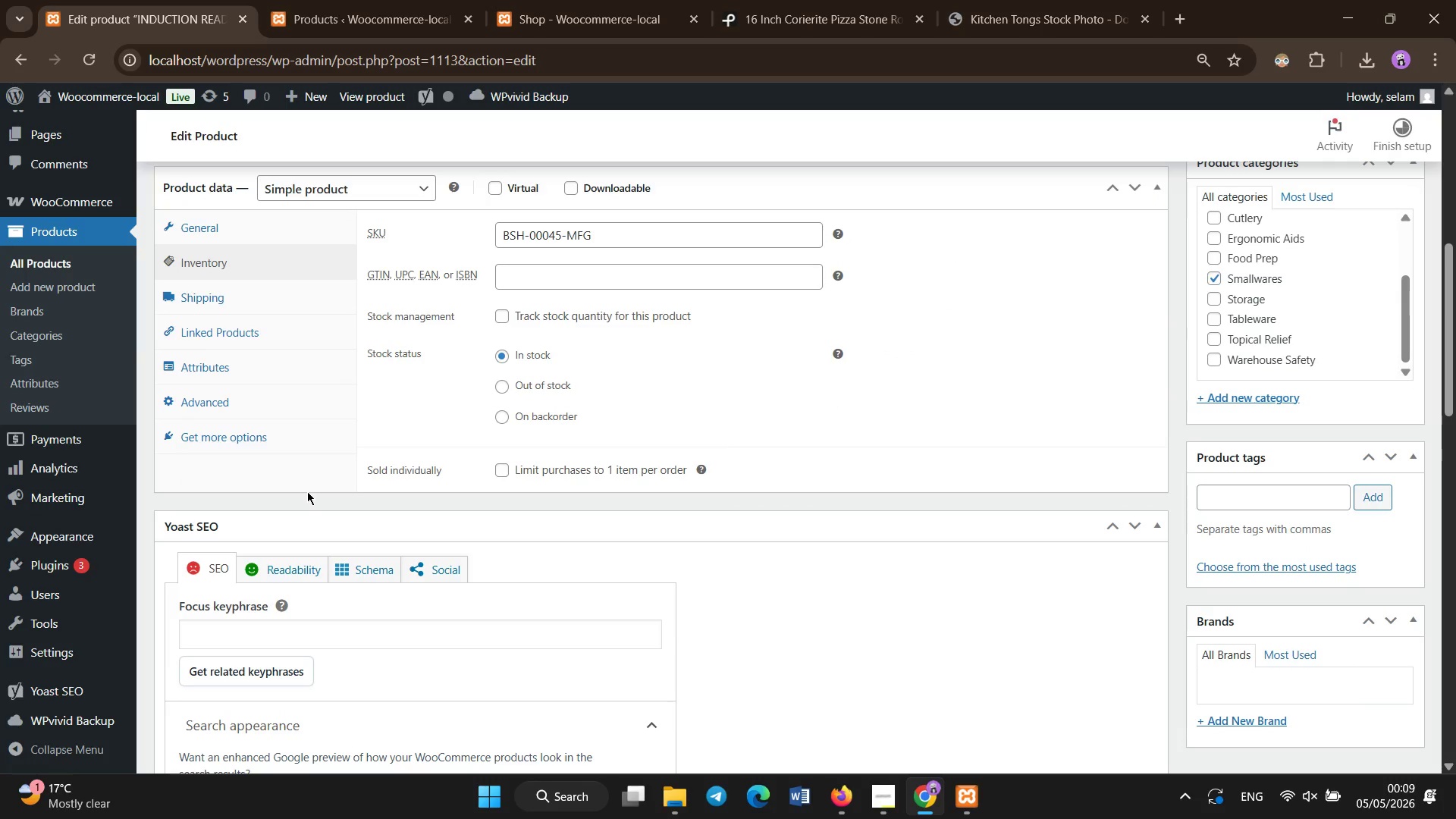 
scroll: coordinate [307, 491], scroll_direction: down, amount: 2.0
 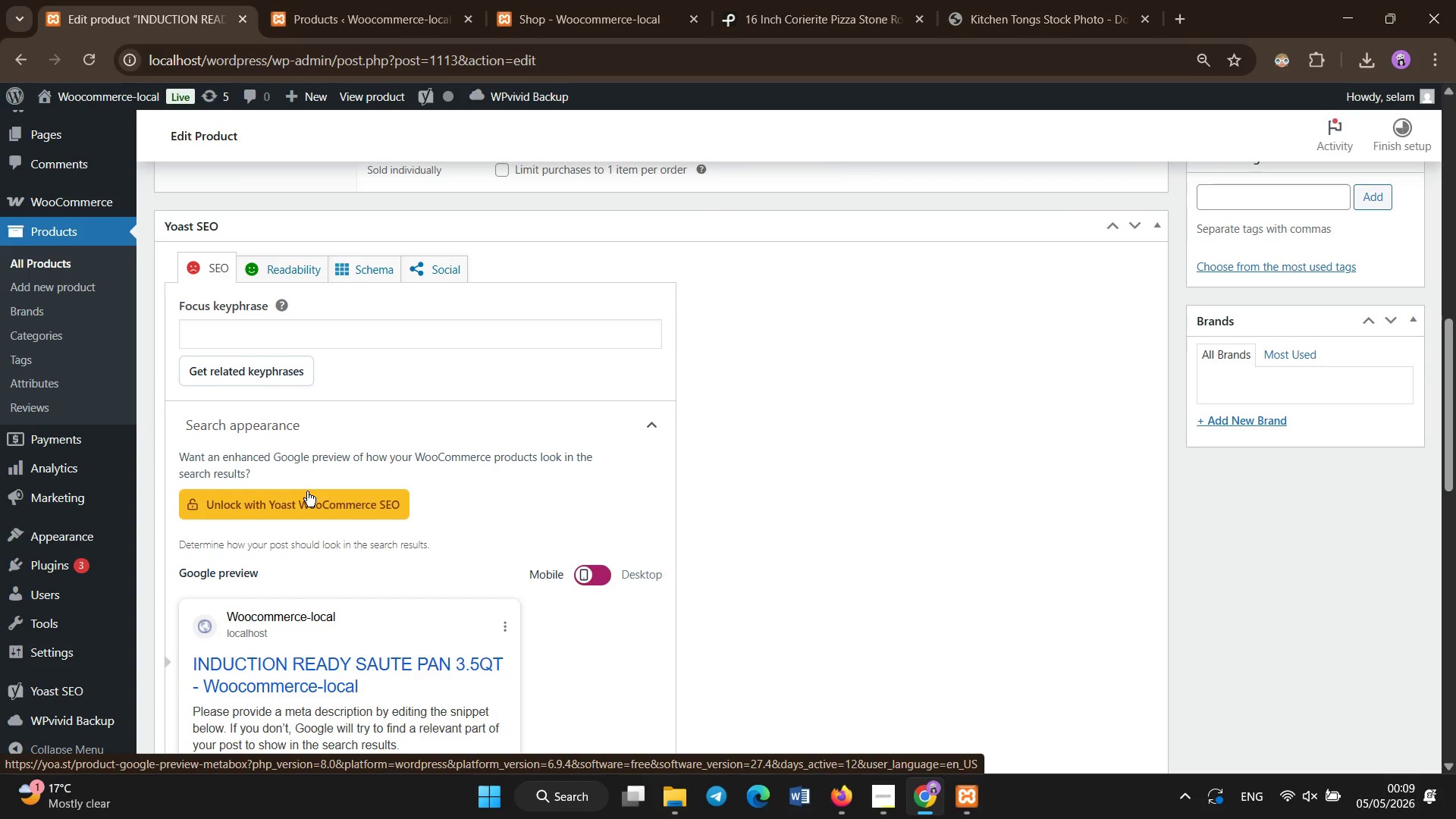 
wait(5.94)
 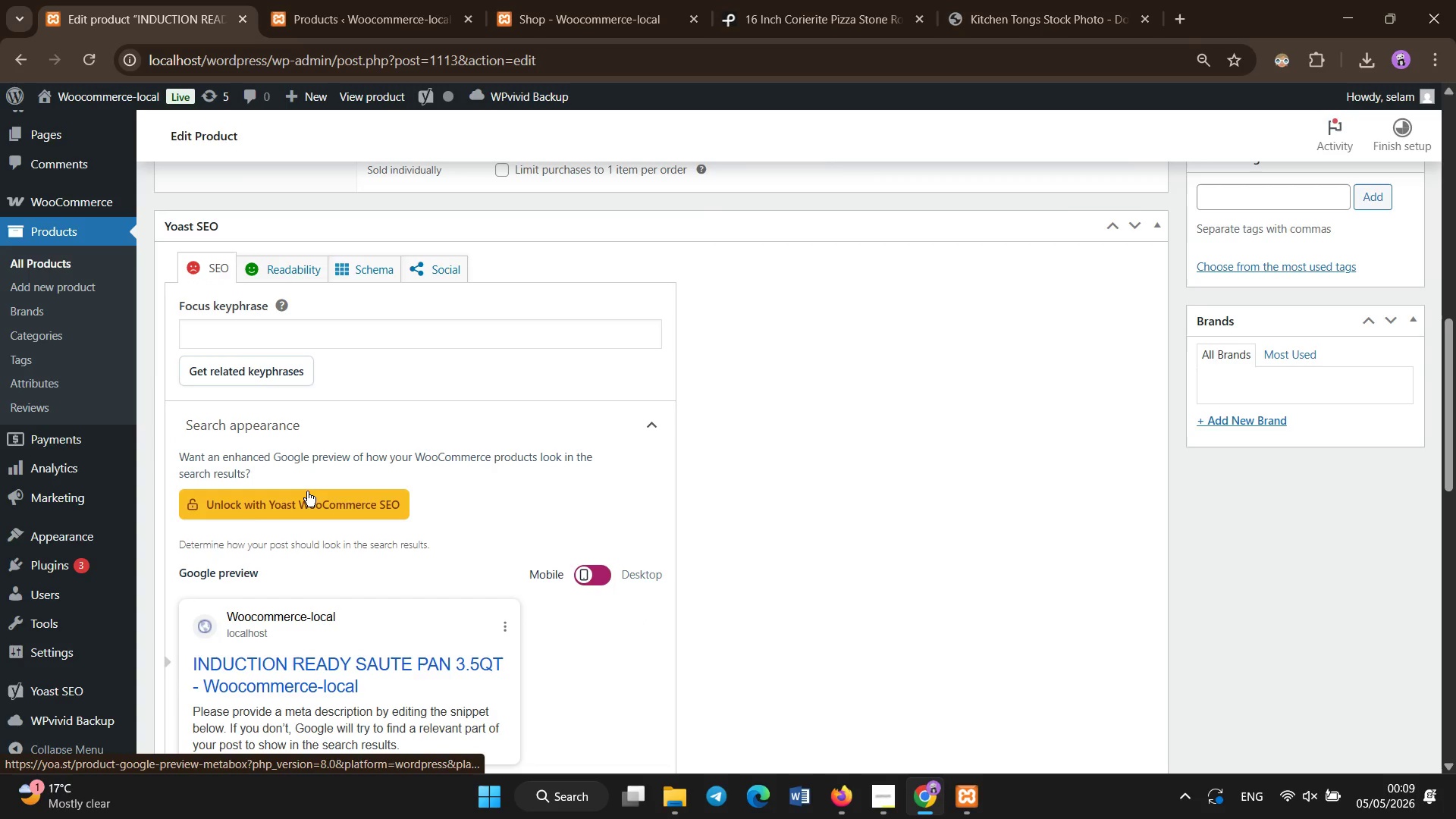 
scroll: coordinate [307, 491], scroll_direction: down, amount: 1.0
 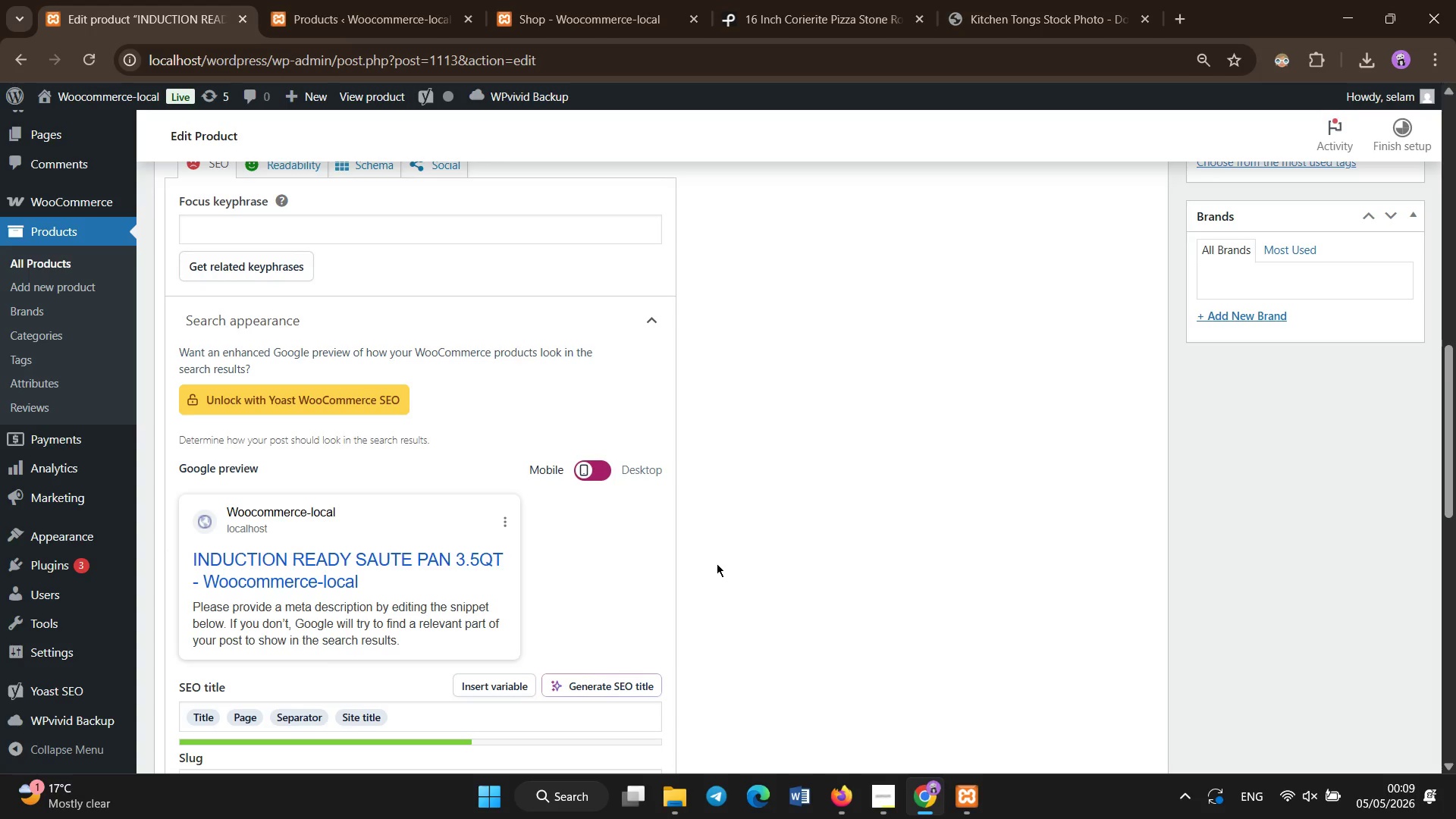 
scroll: coordinate [714, 561], scroll_direction: up, amount: 9.0
 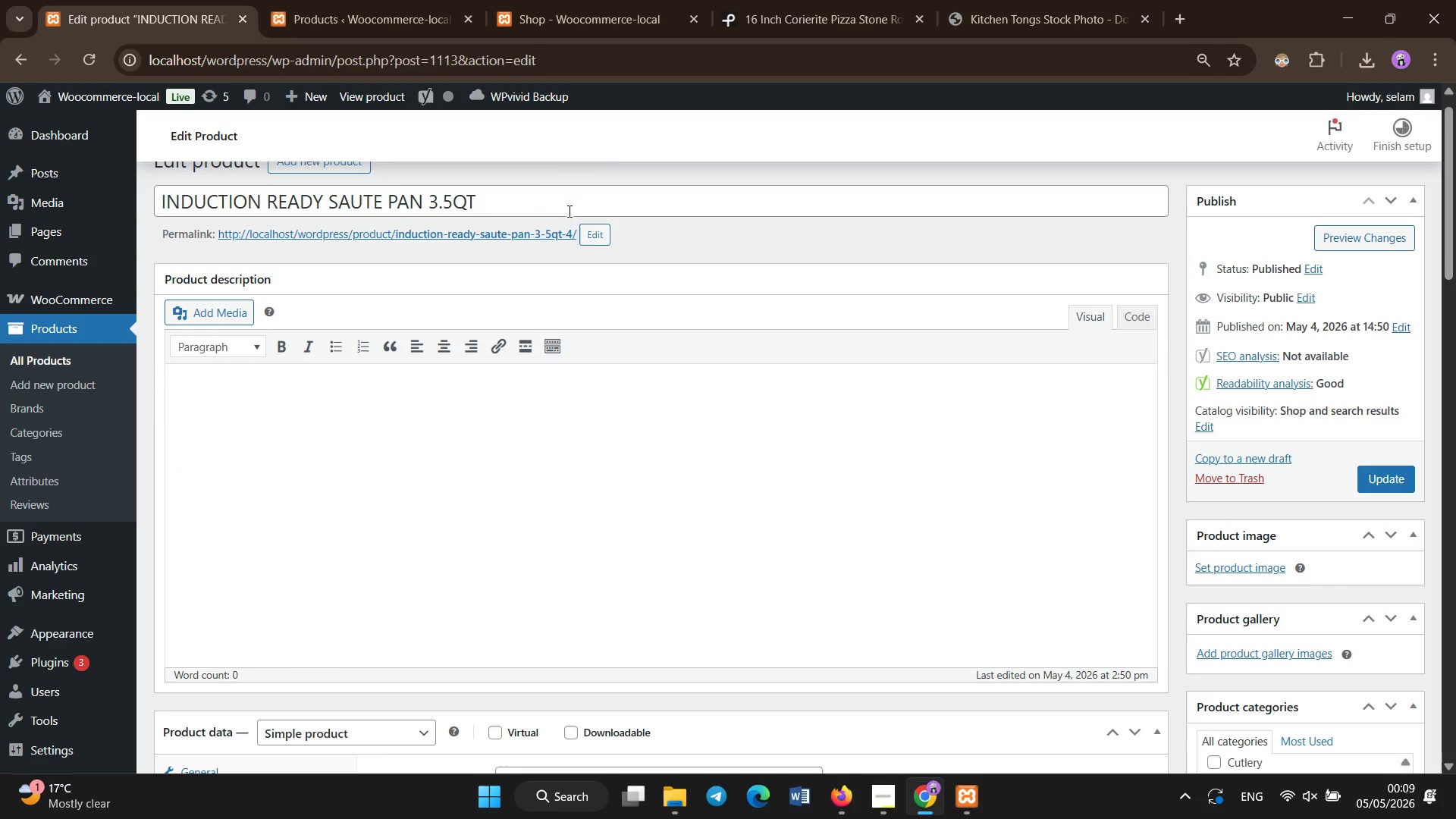 
left_click([563, 203])
 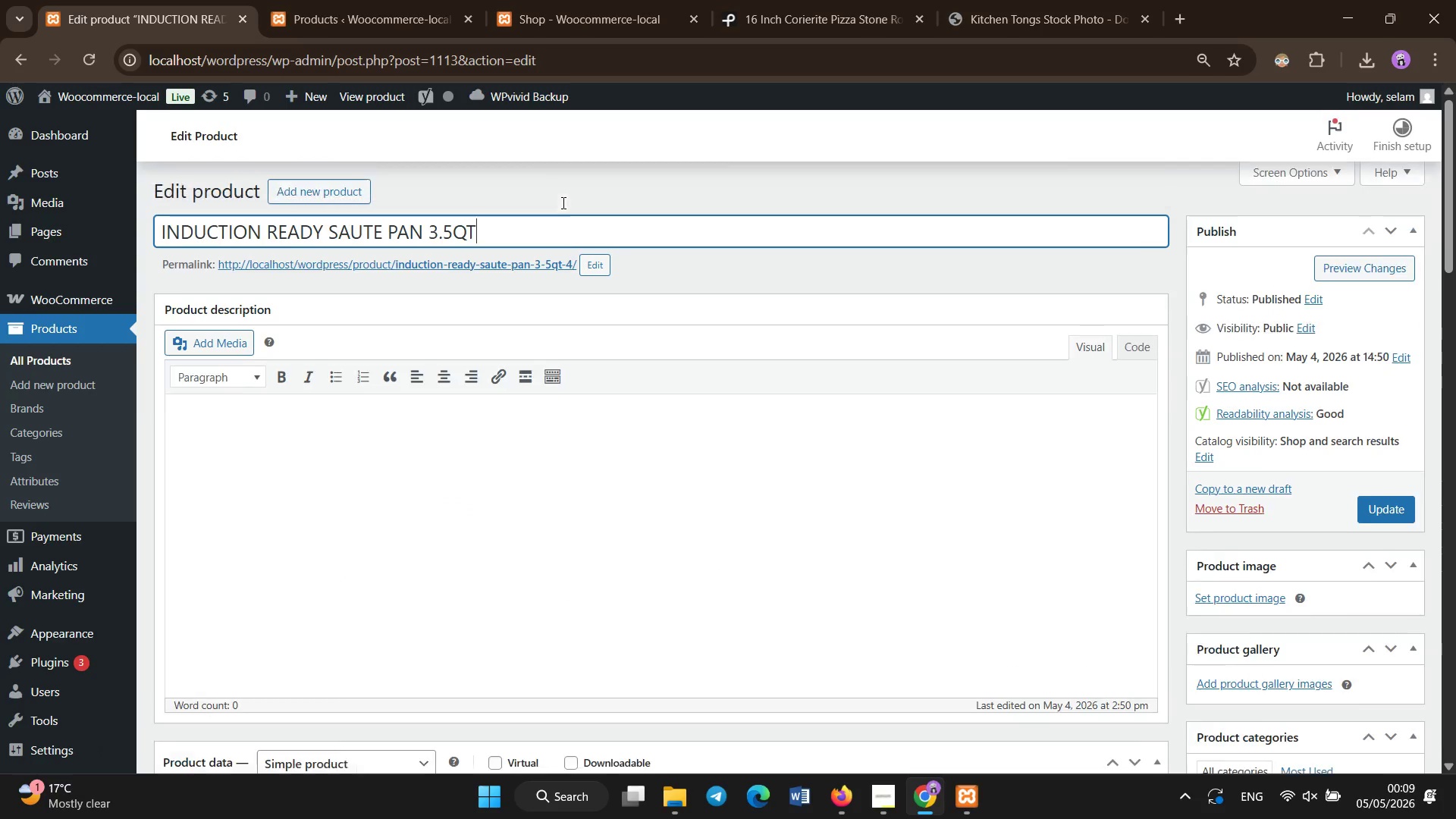 
scroll: coordinate [563, 203], scroll_direction: up, amount: 4.0
 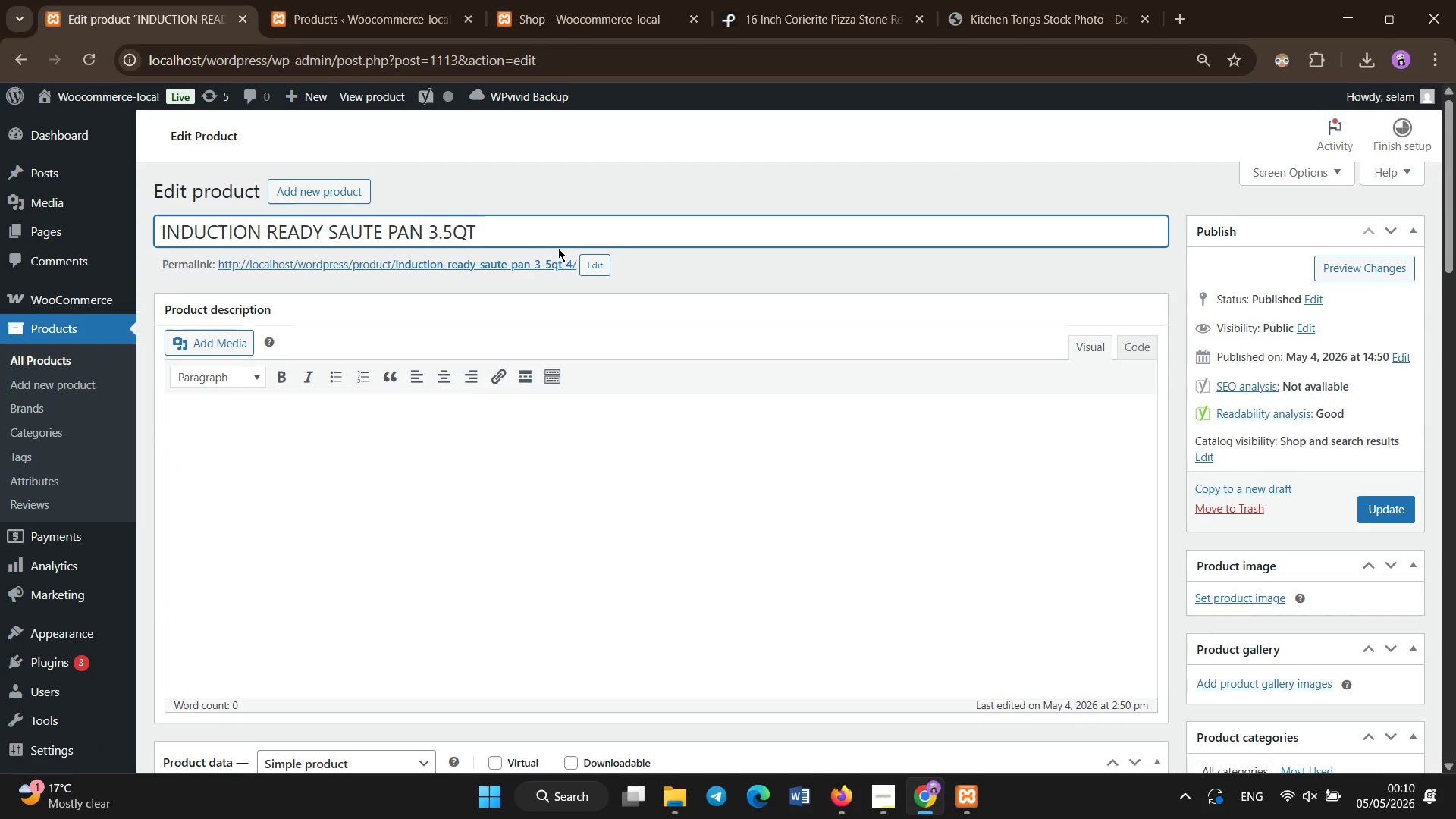 
left_click([539, 229])
 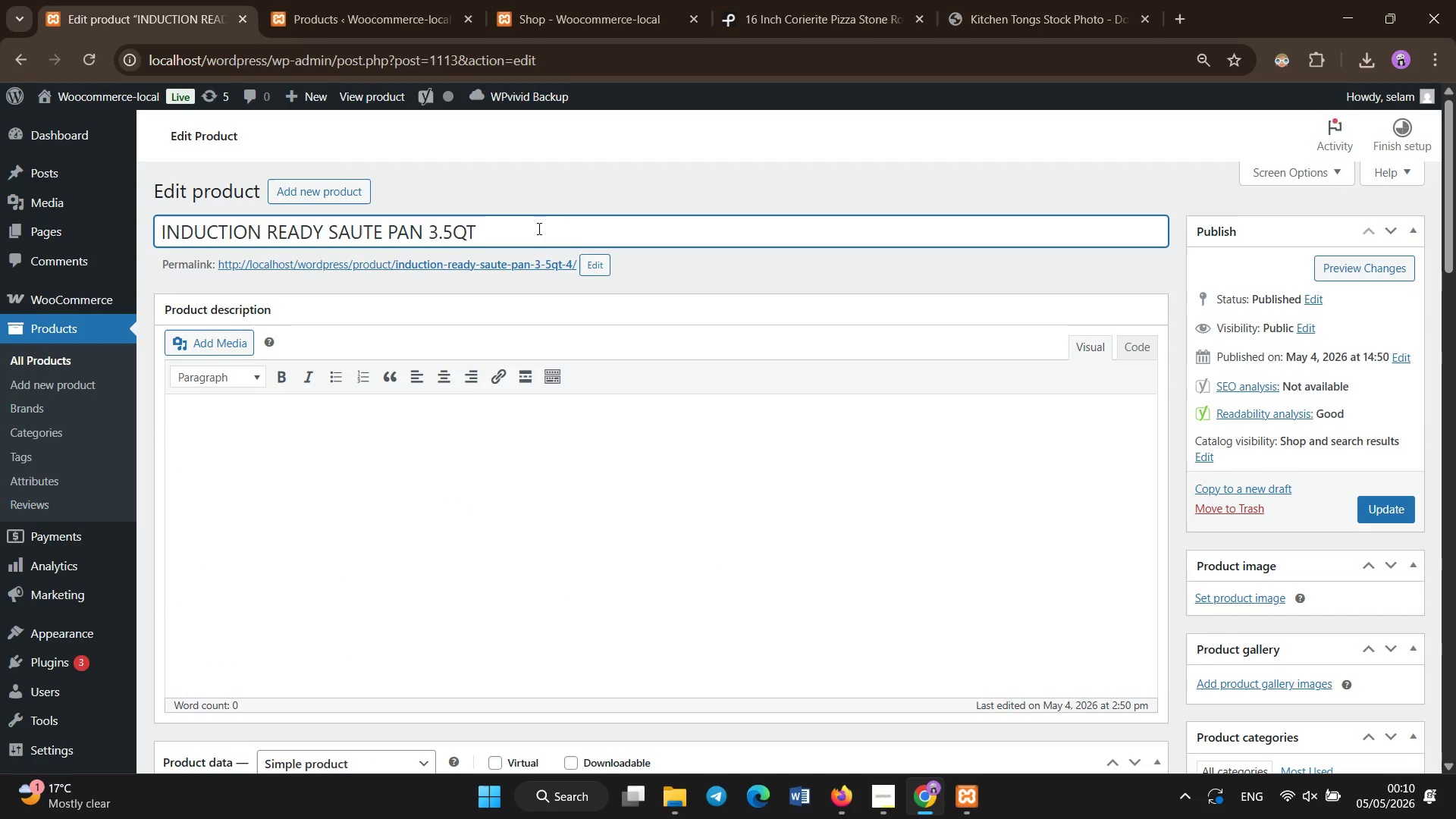 
key(Control+A)
 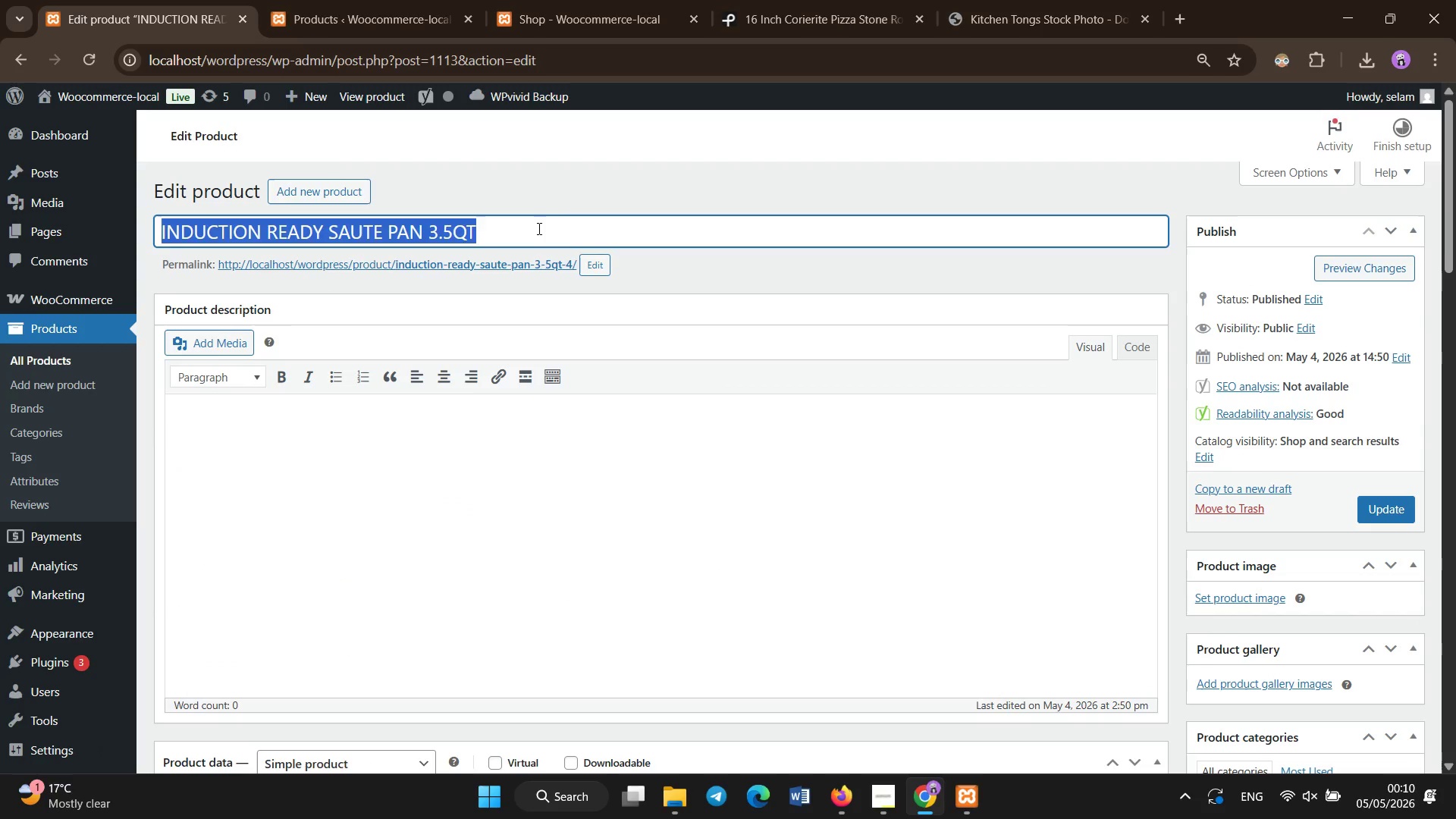 
key(Backspace)
type(ProLine Silicon )
key(Backspace)
type(e High-Temp s)
key(Backspace)
type(Spatual 14 Inch )
 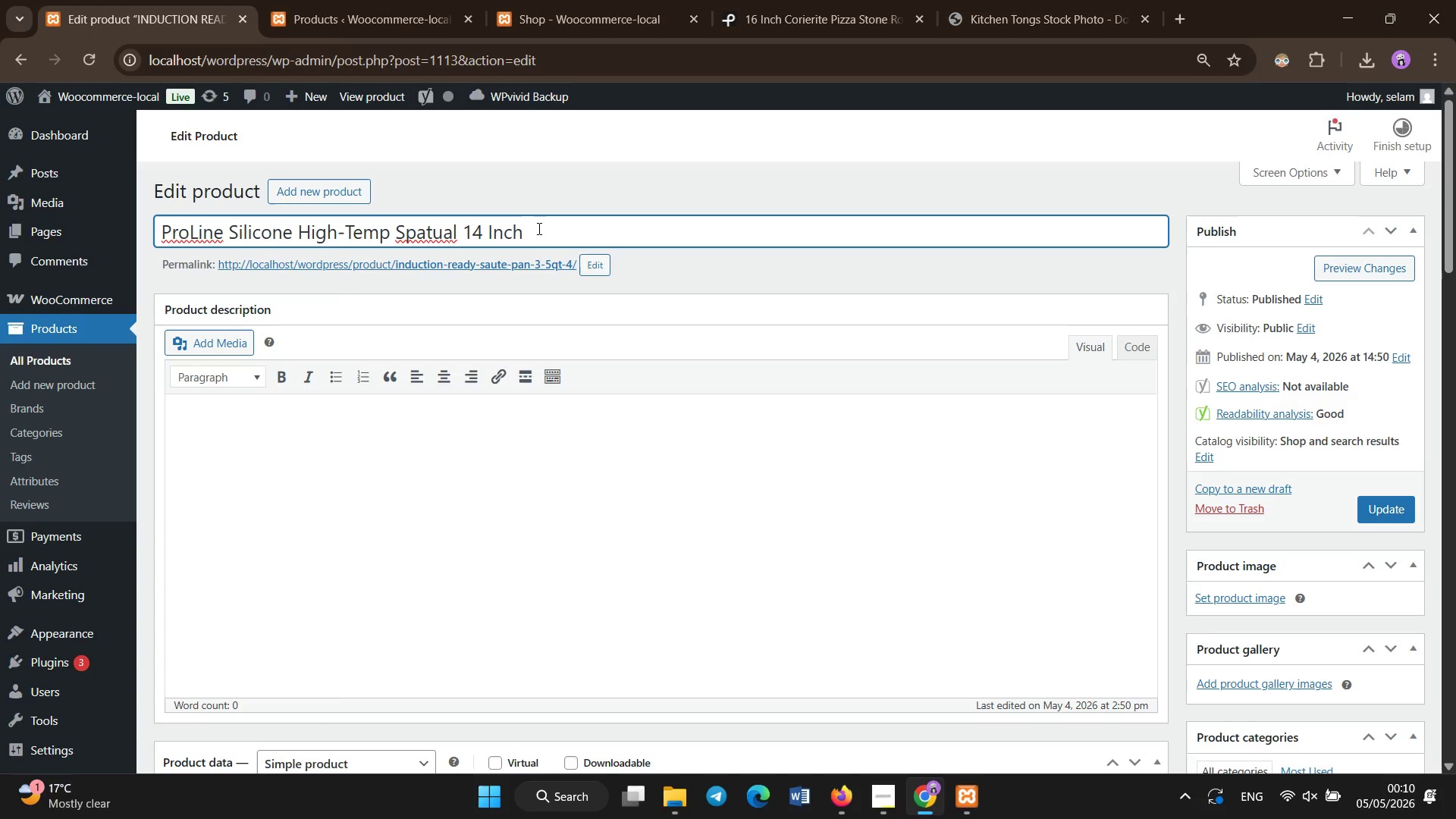 
scroll: coordinate [506, 428], scroll_direction: down, amount: 31.0
 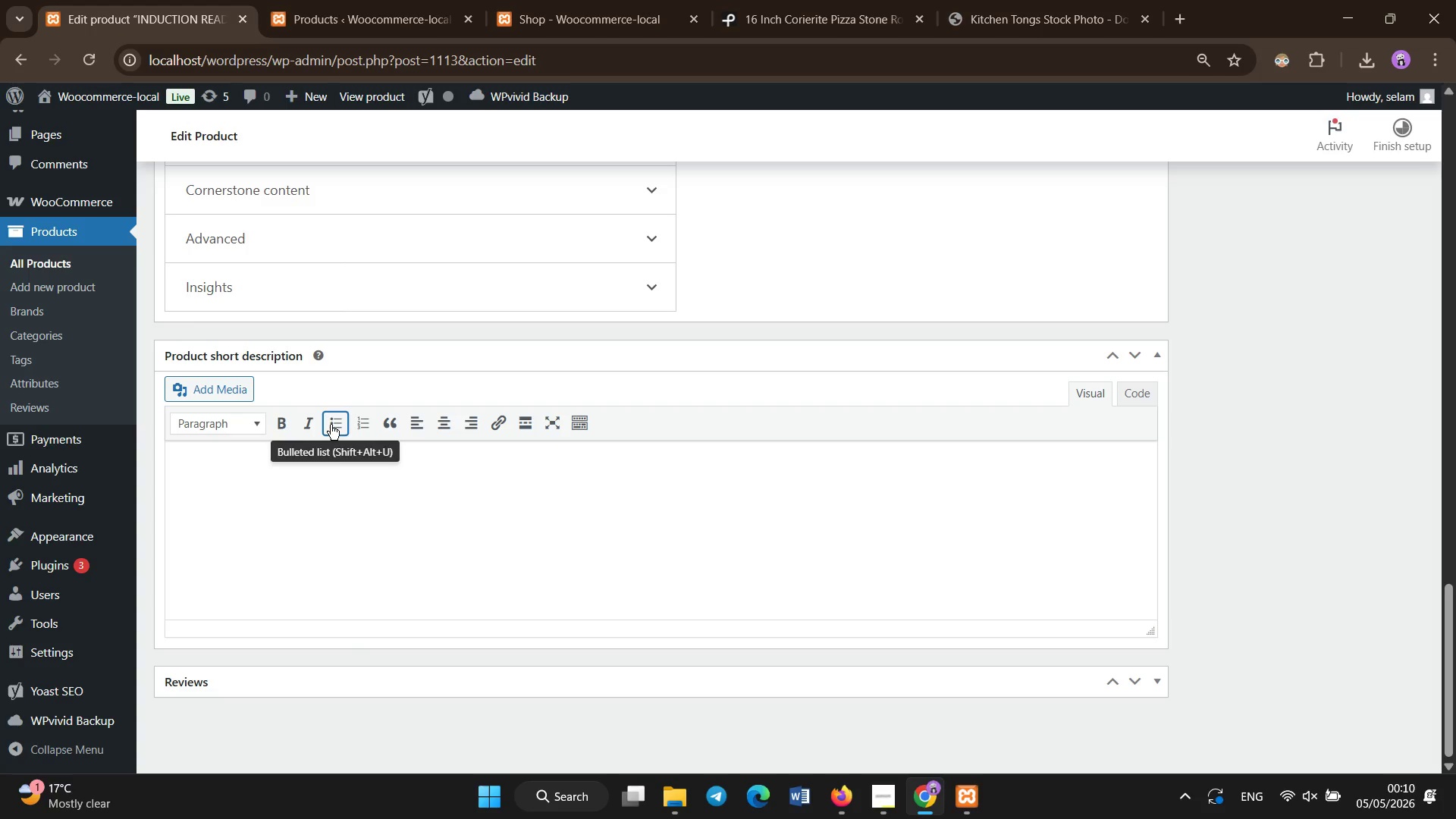 
left_click([331, 425])
 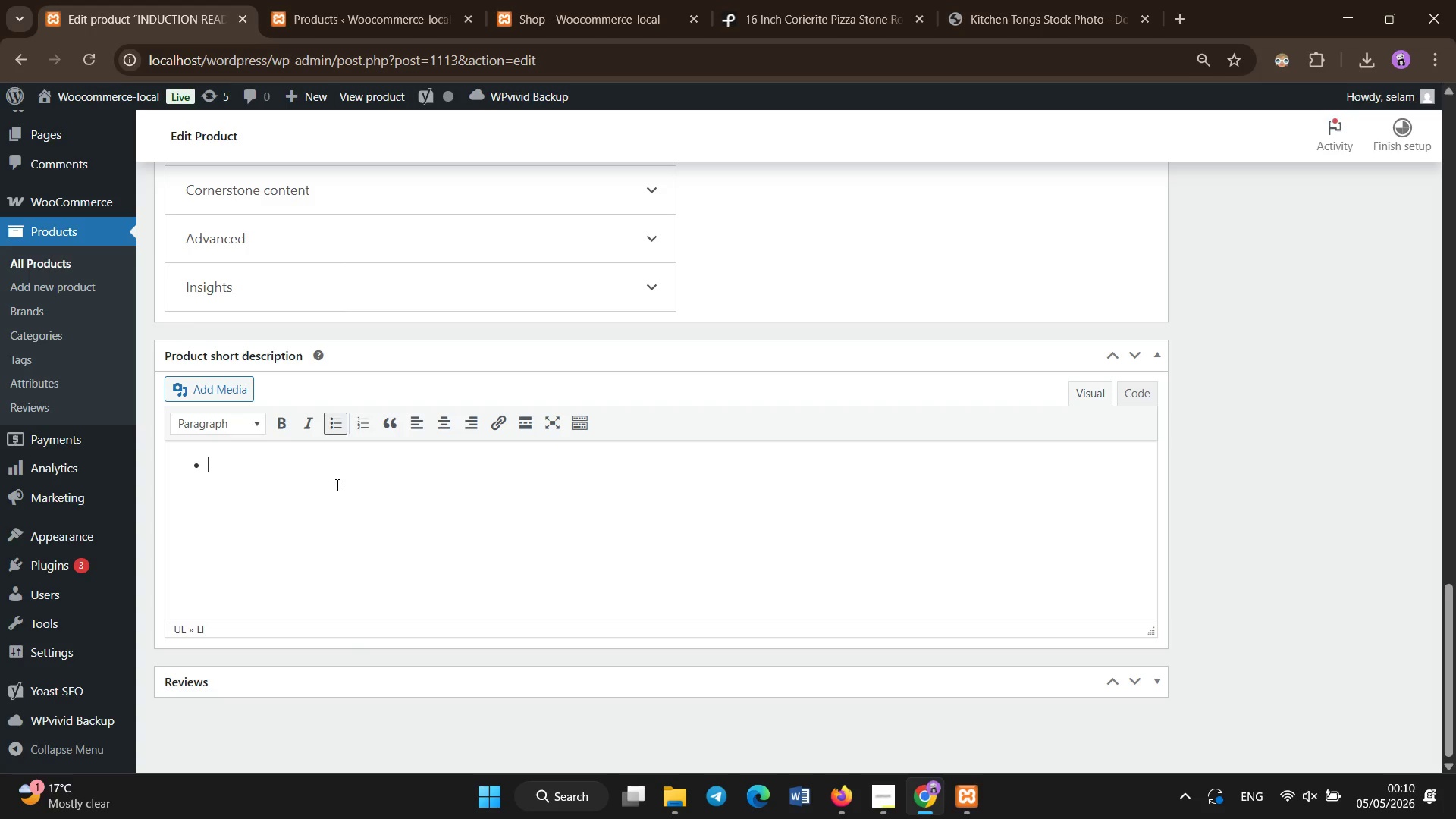 
type(hear re)
key(Backspace)
key(Backspace)
type(Heat resistant up to 500^0F)
 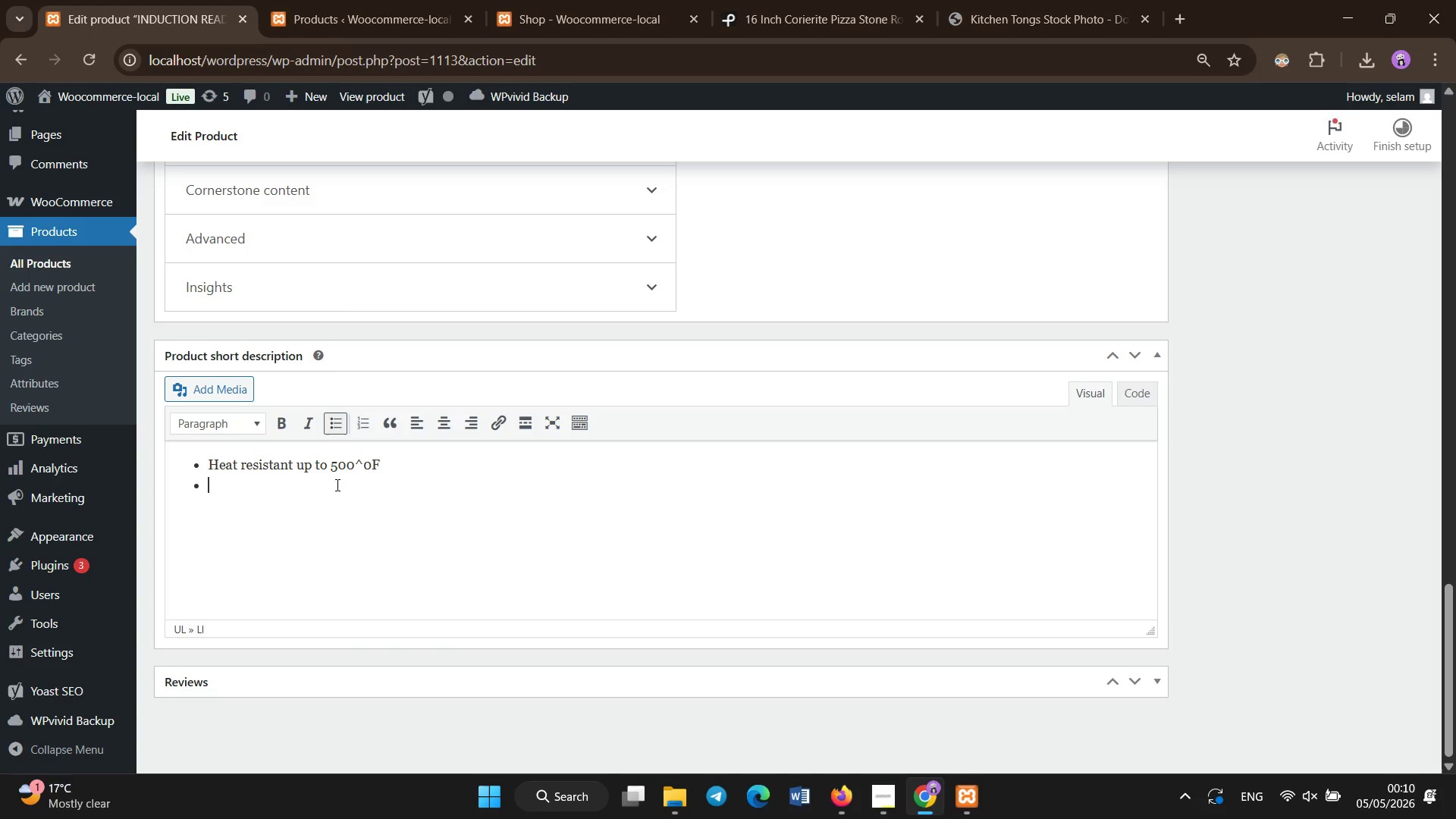 
 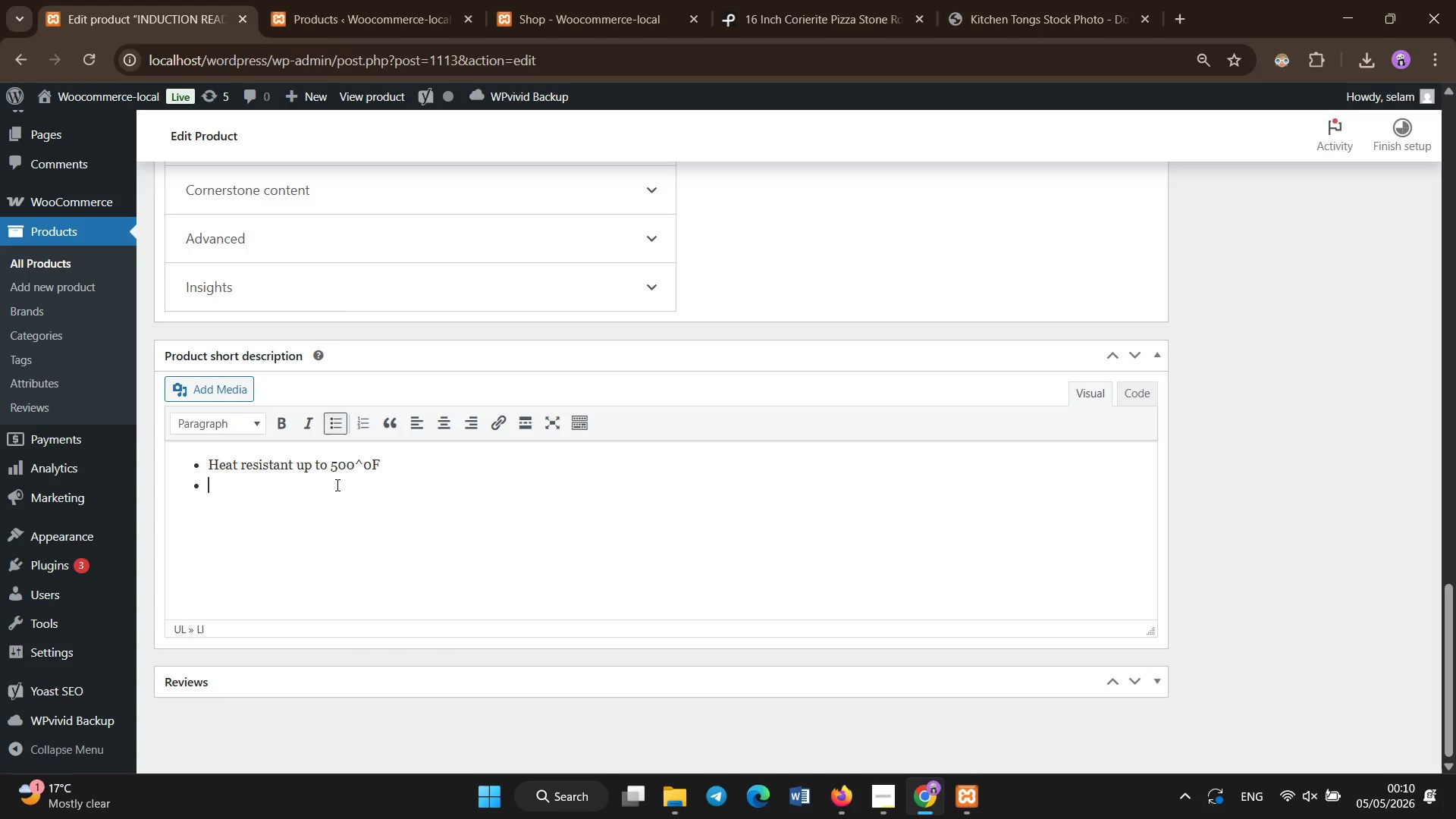 
key(Enter)
 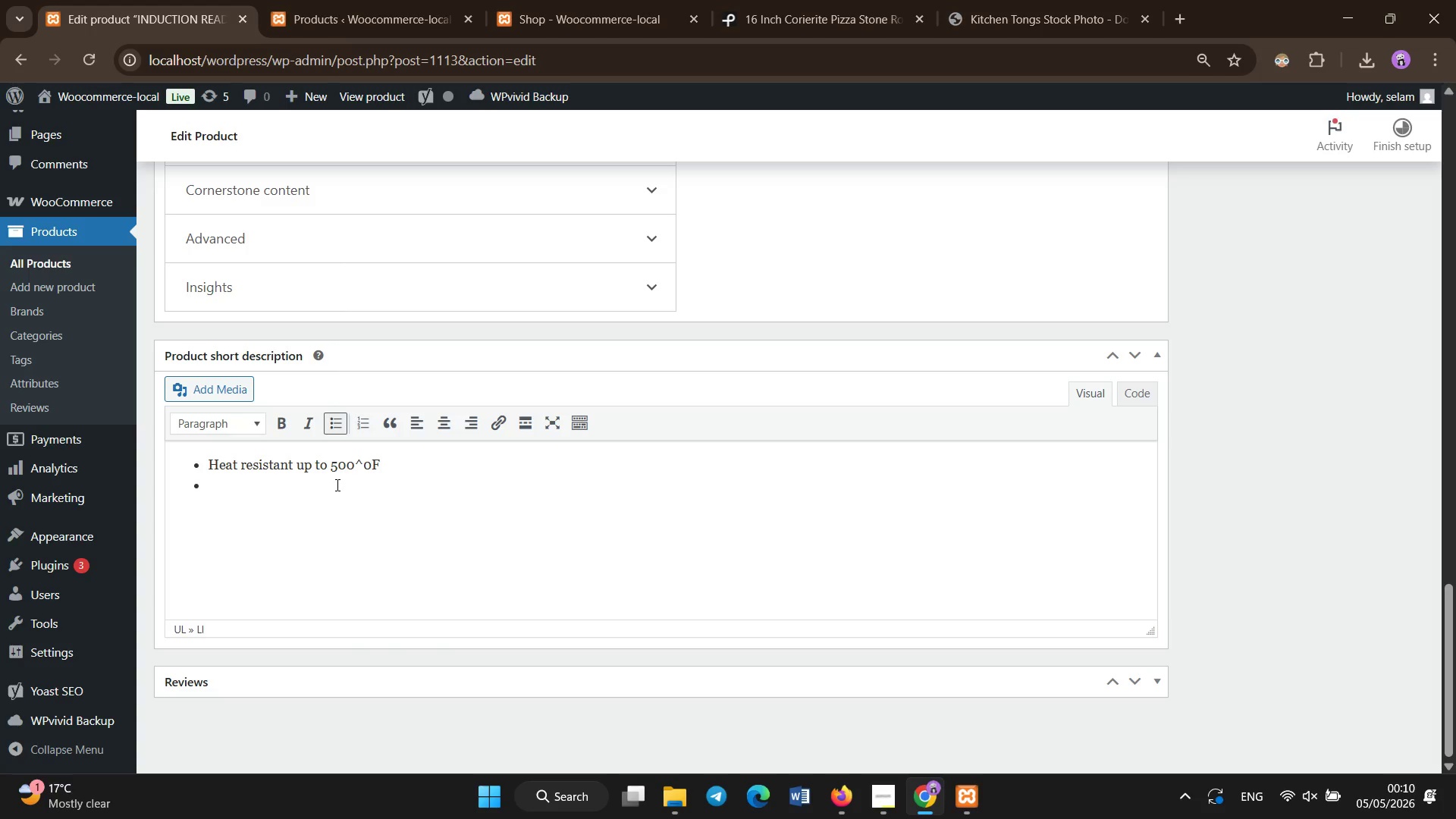 
type(Flexible silicone edge for scraping and mixing)
 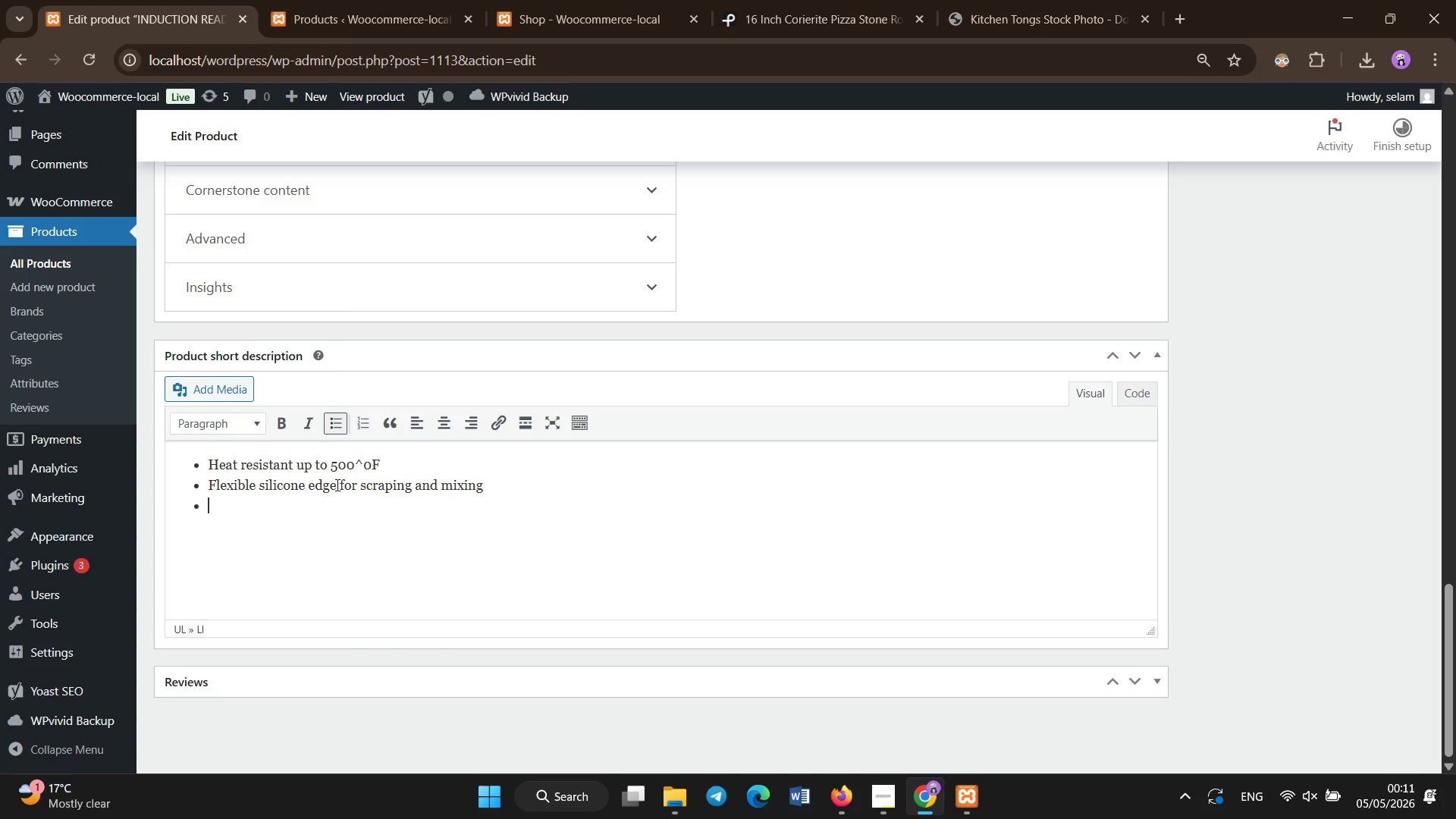 
key(Enter)
 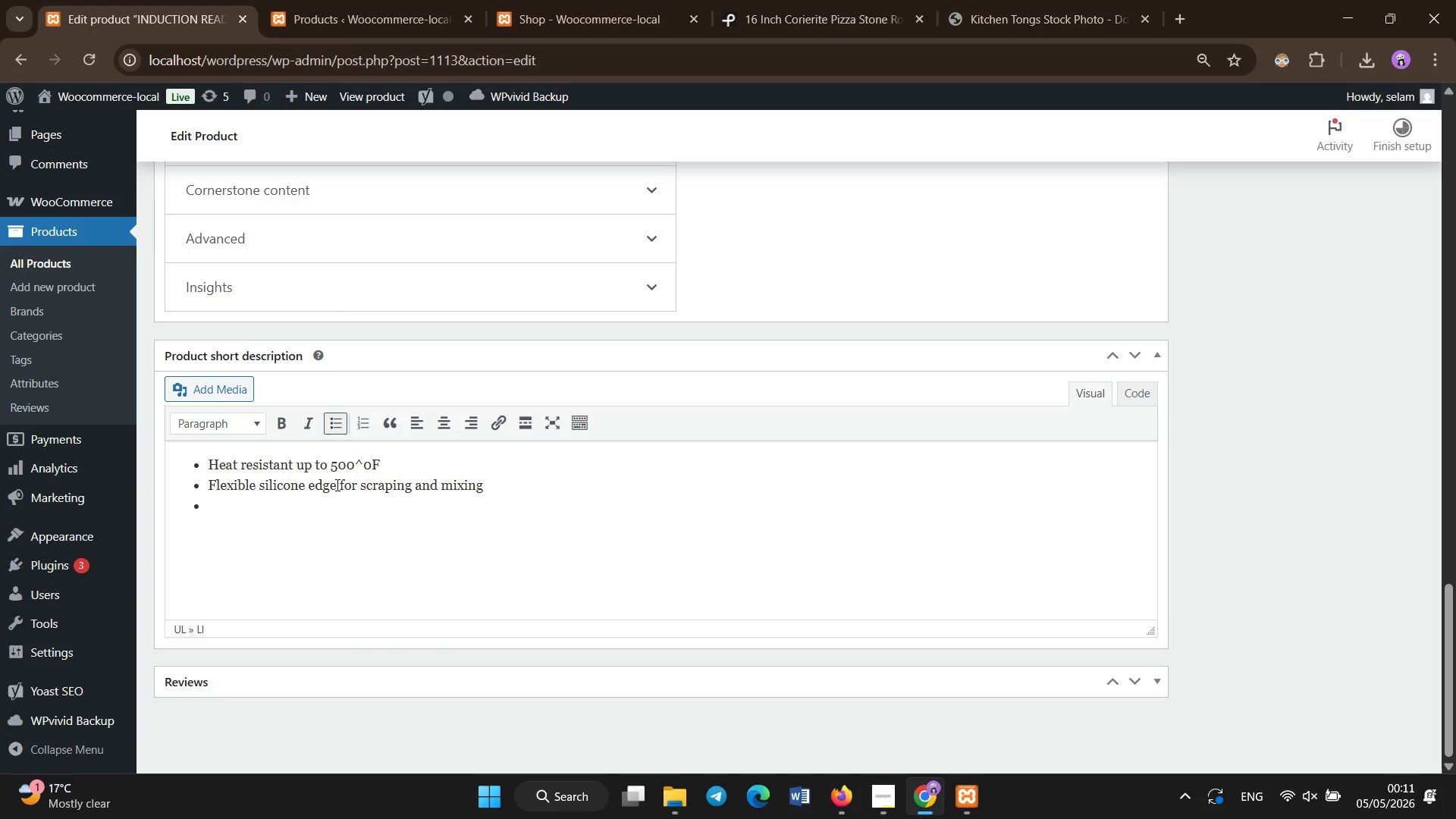 
type(one)
key(Backspace)
key(Backspace)
key(Backspace)
type(One-piece hygienic construction)
 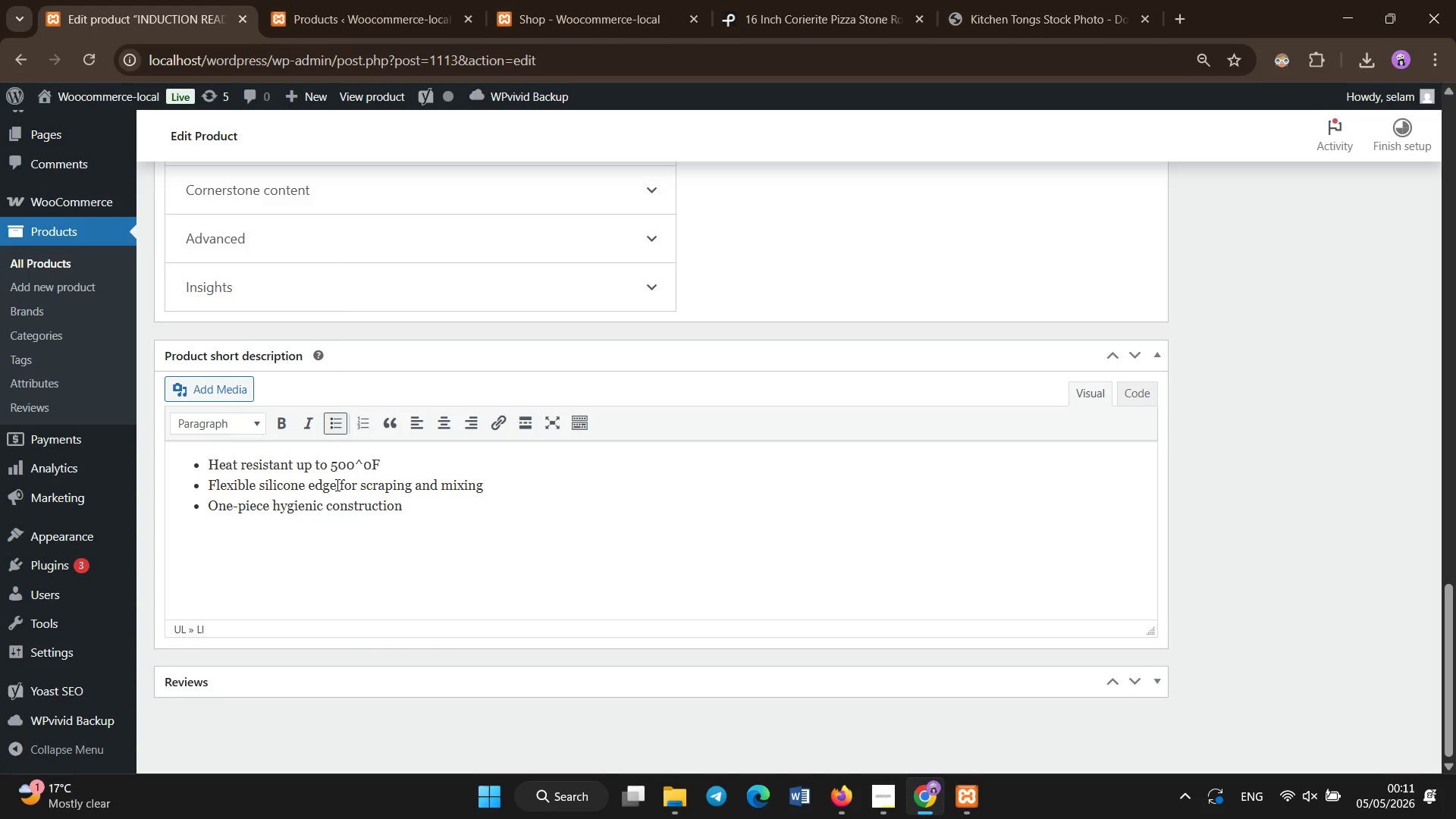 
scroll: coordinate [441, 523], scroll_direction: up, amount: 20.0
 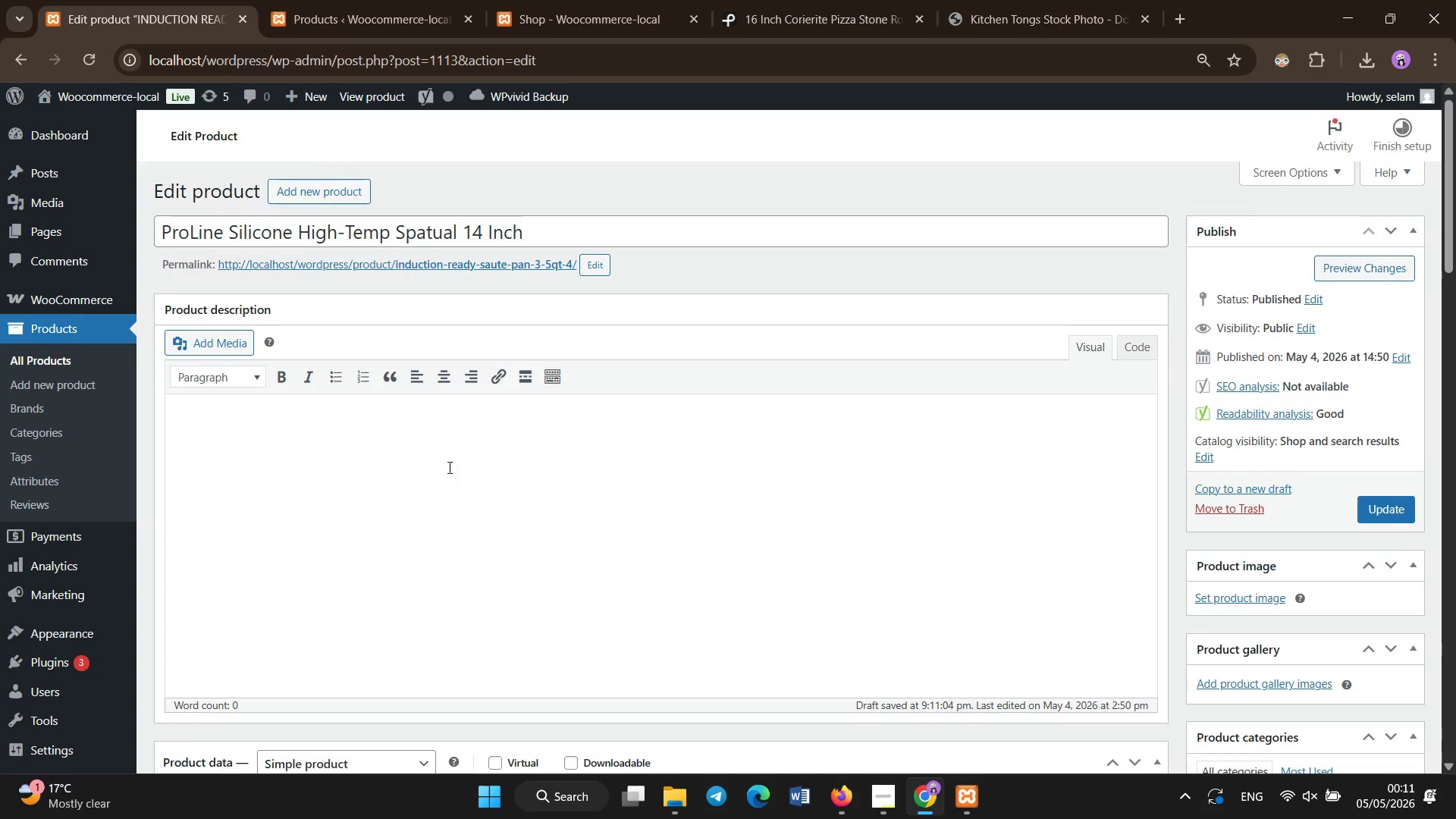 
left_click([452, 443])
 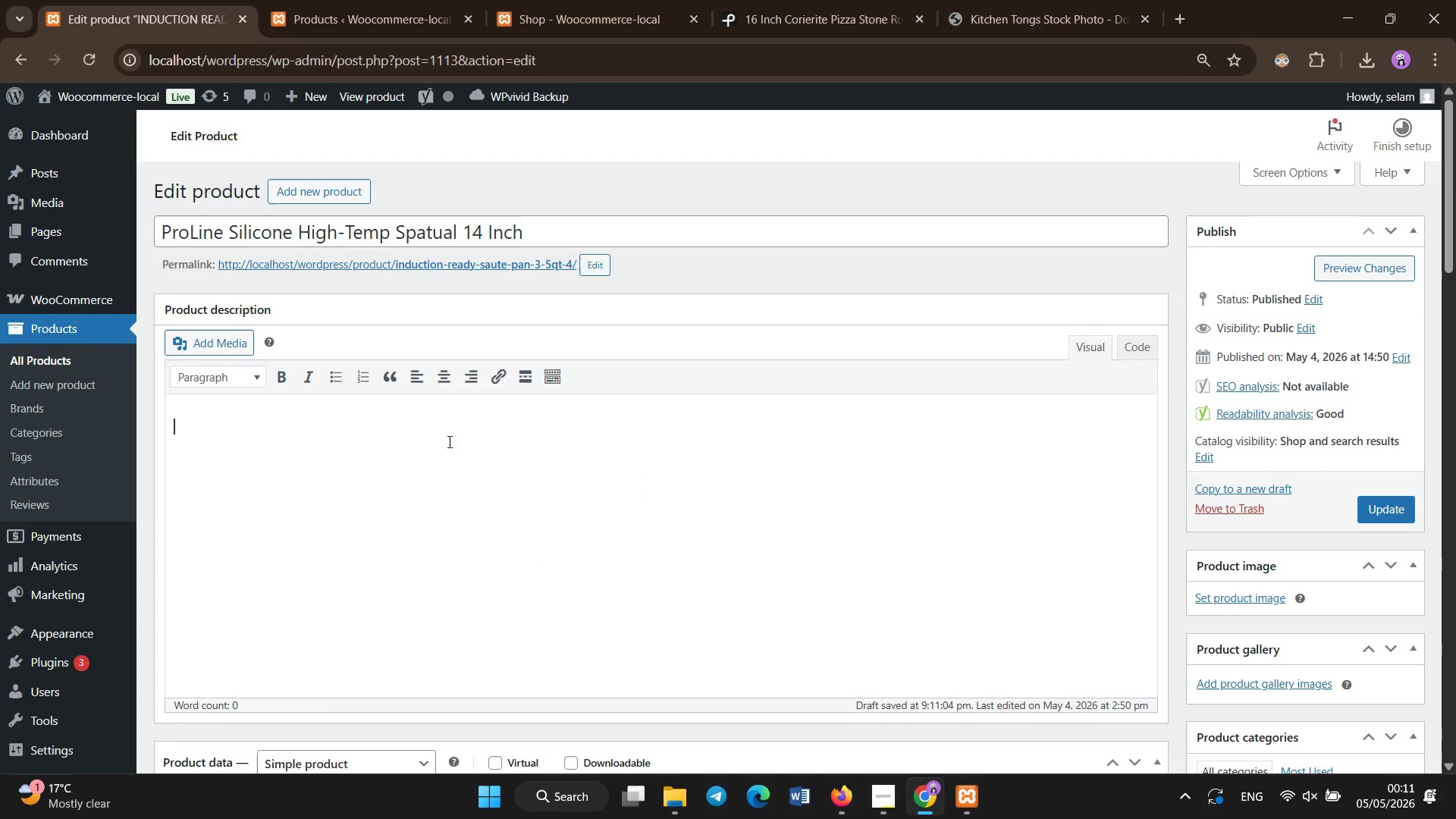 
type(Bu)
key(Backspace)
key(Backspace)
 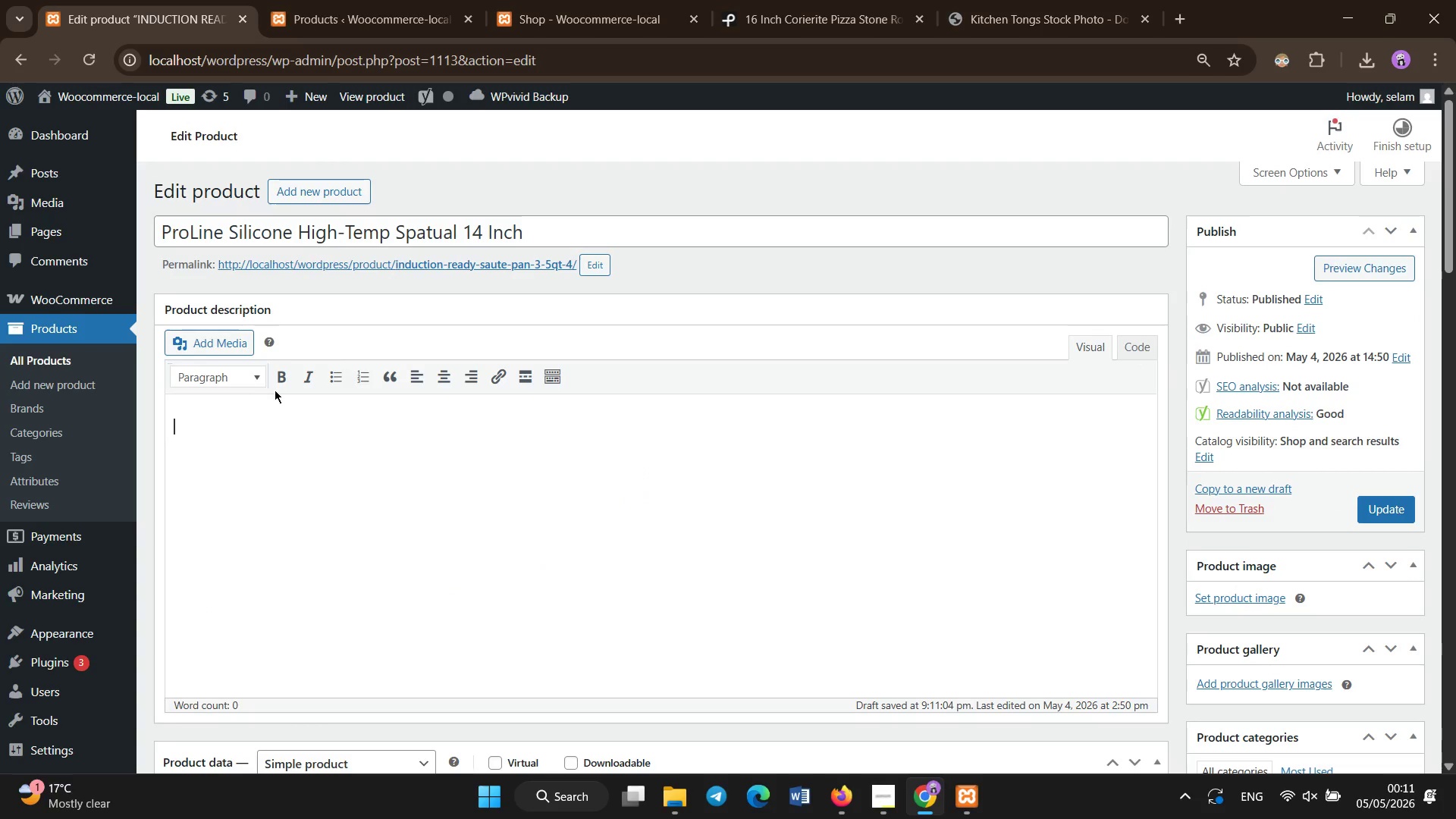 
left_click([281, 382])
 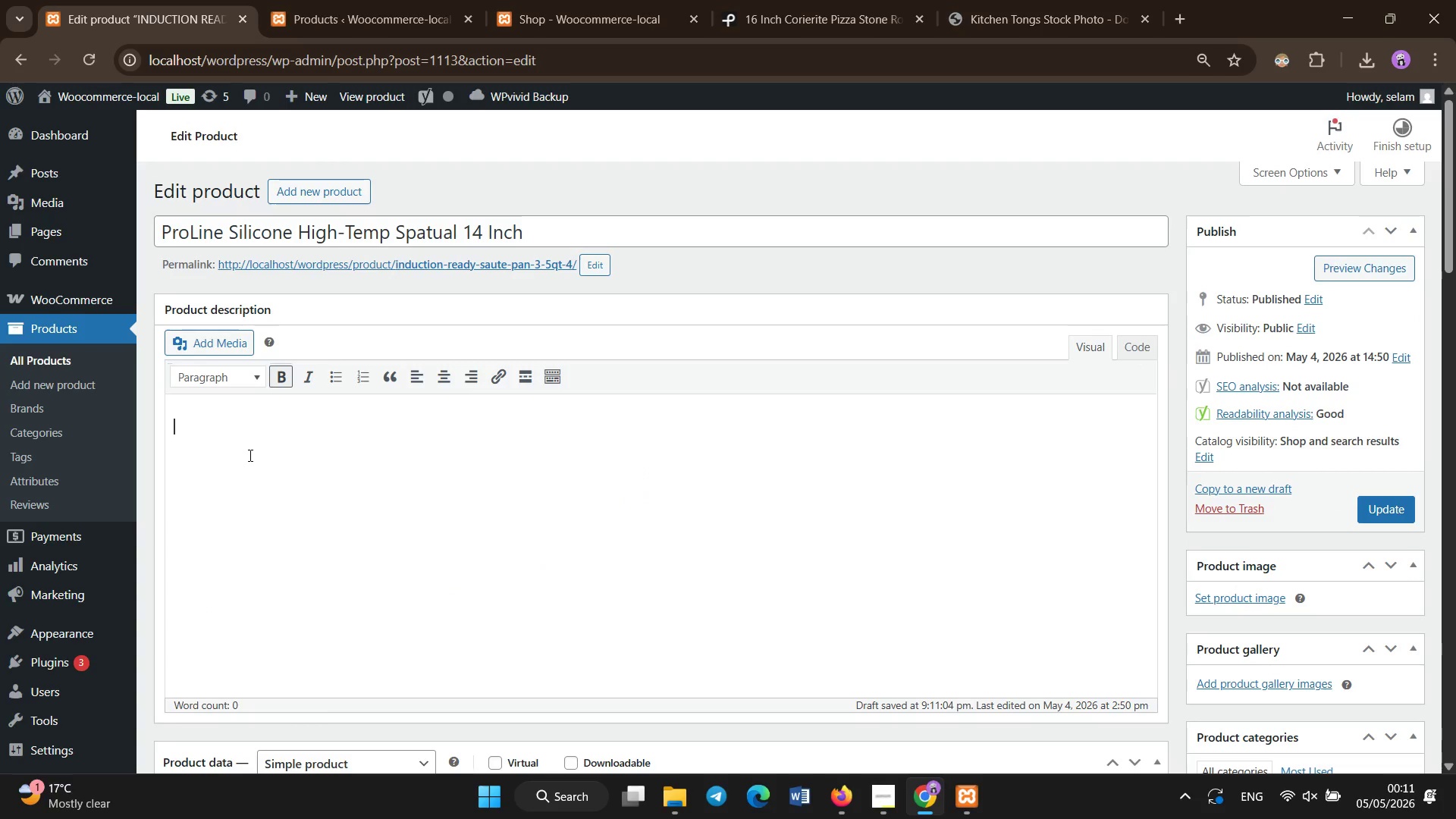 
type(Built for High-Heat Kitchen Performance)
 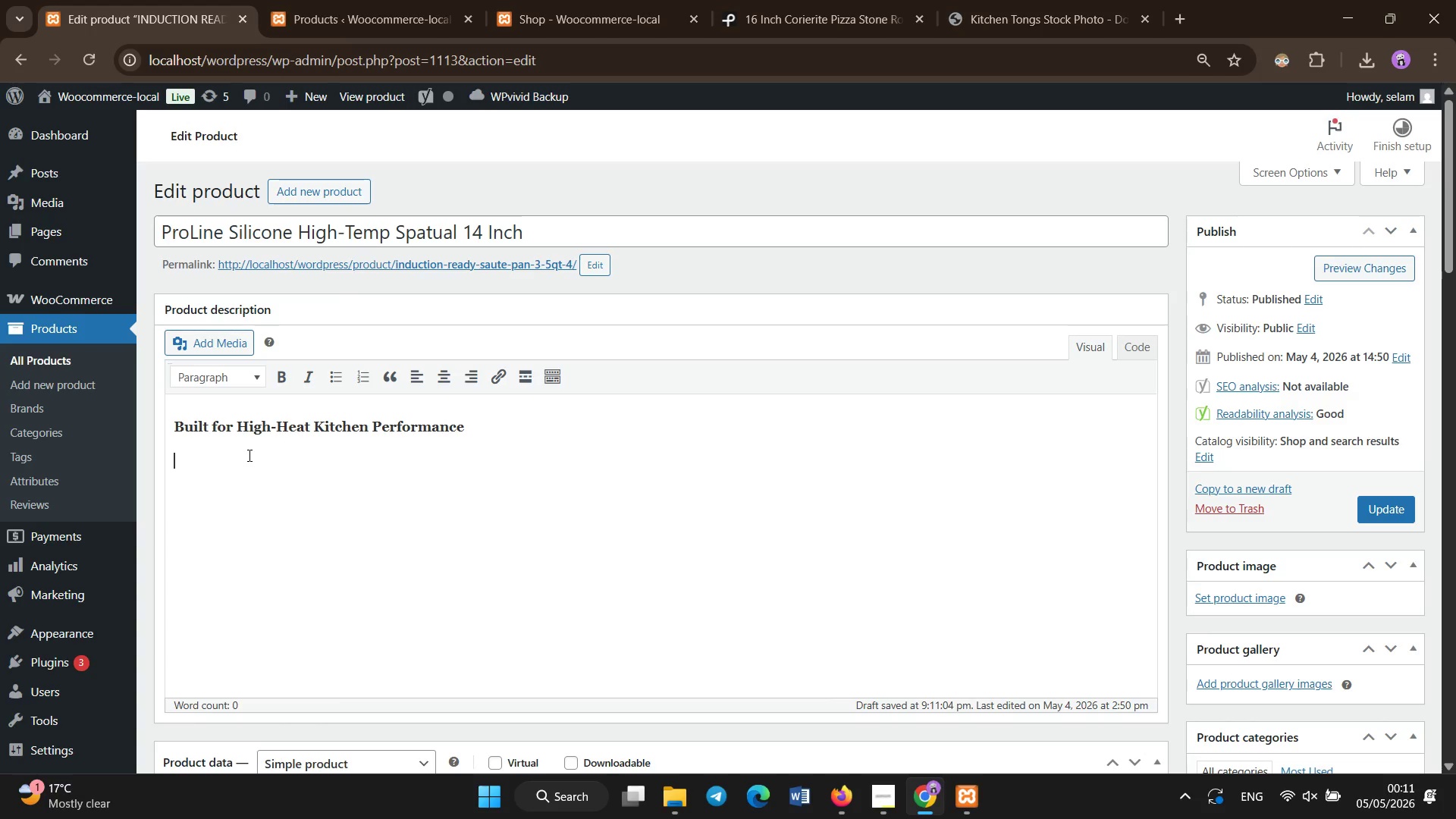 
 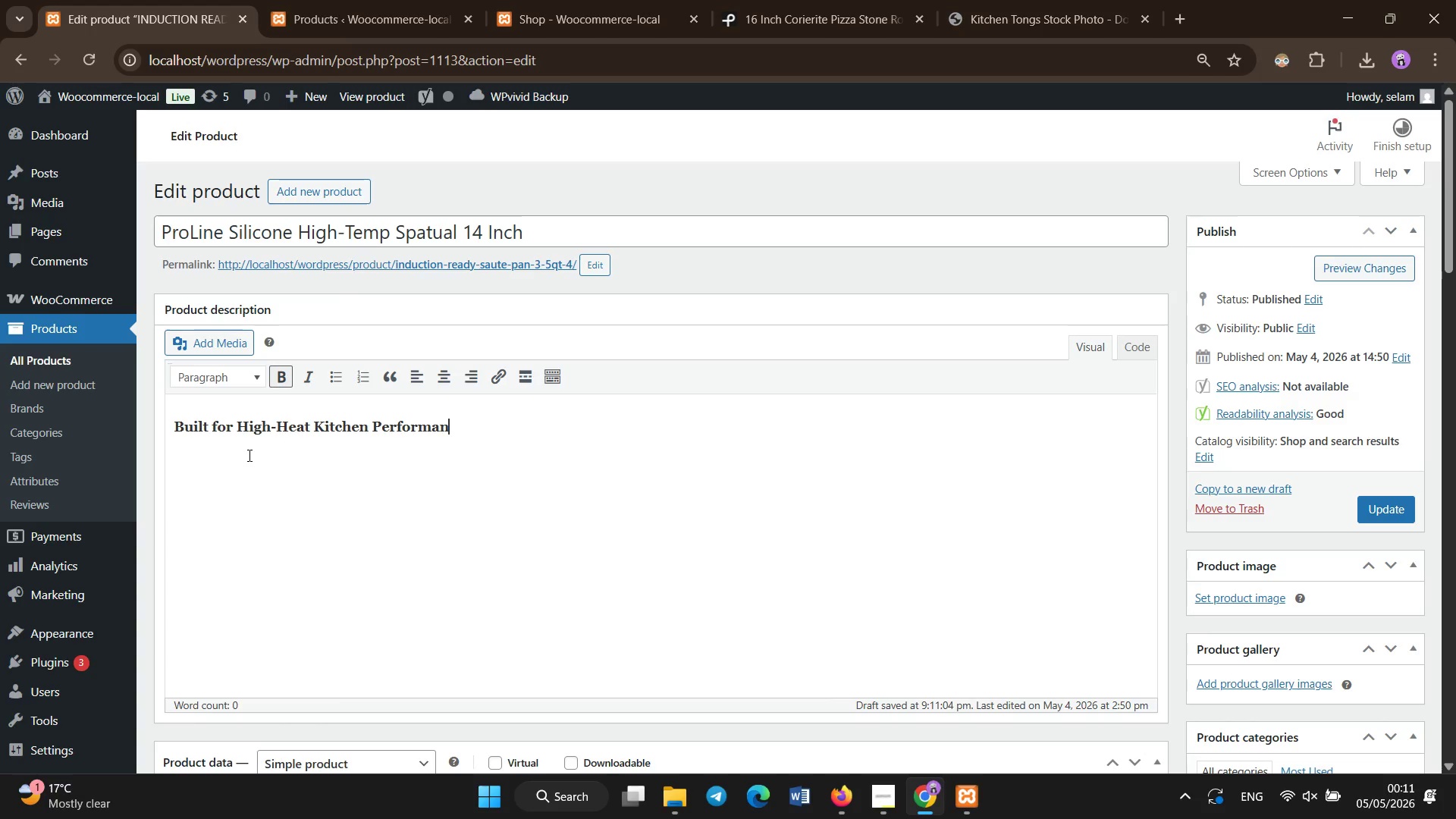 
key(Enter)
 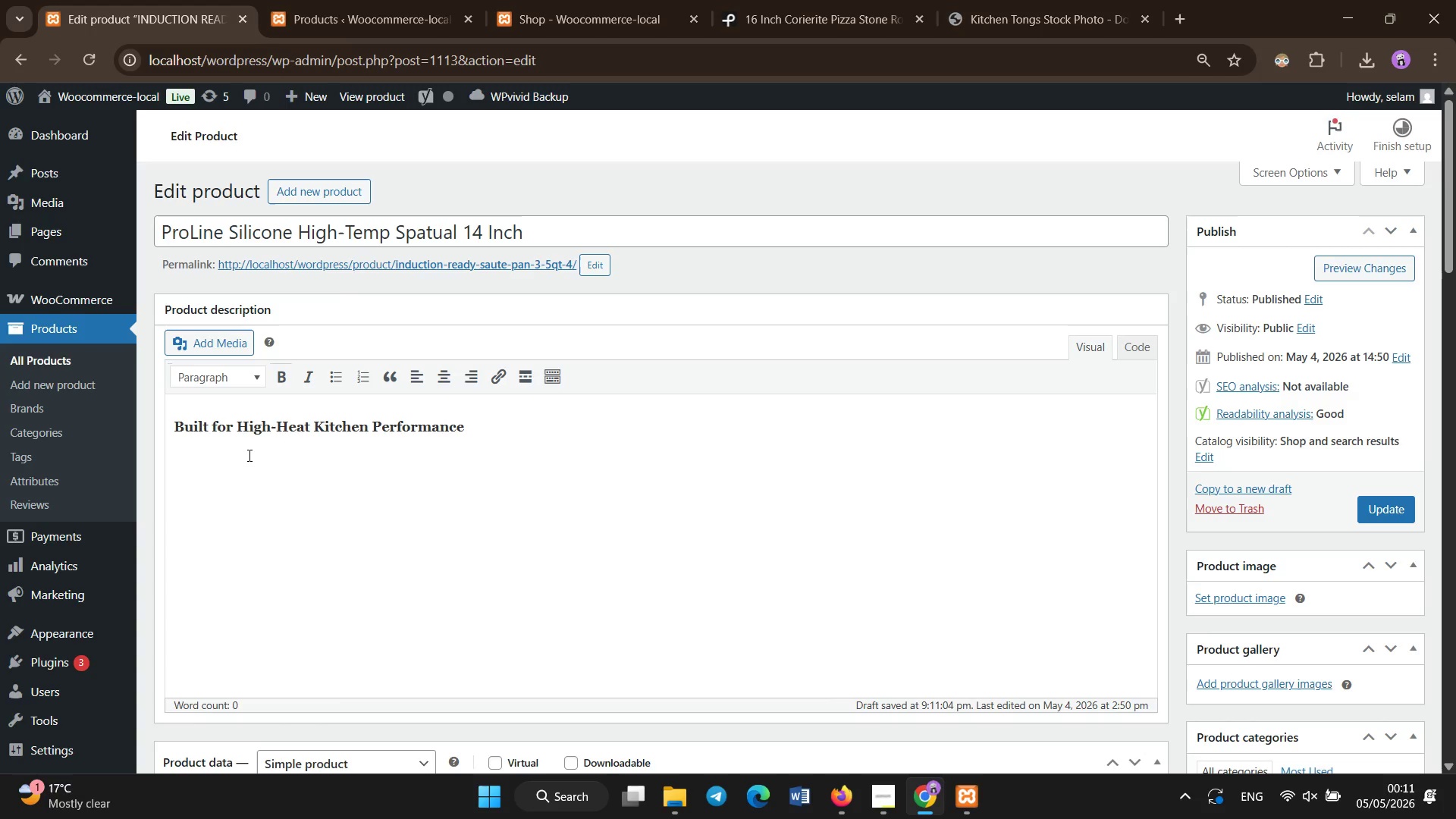 
type(The ProLine 14-inch silicone)
 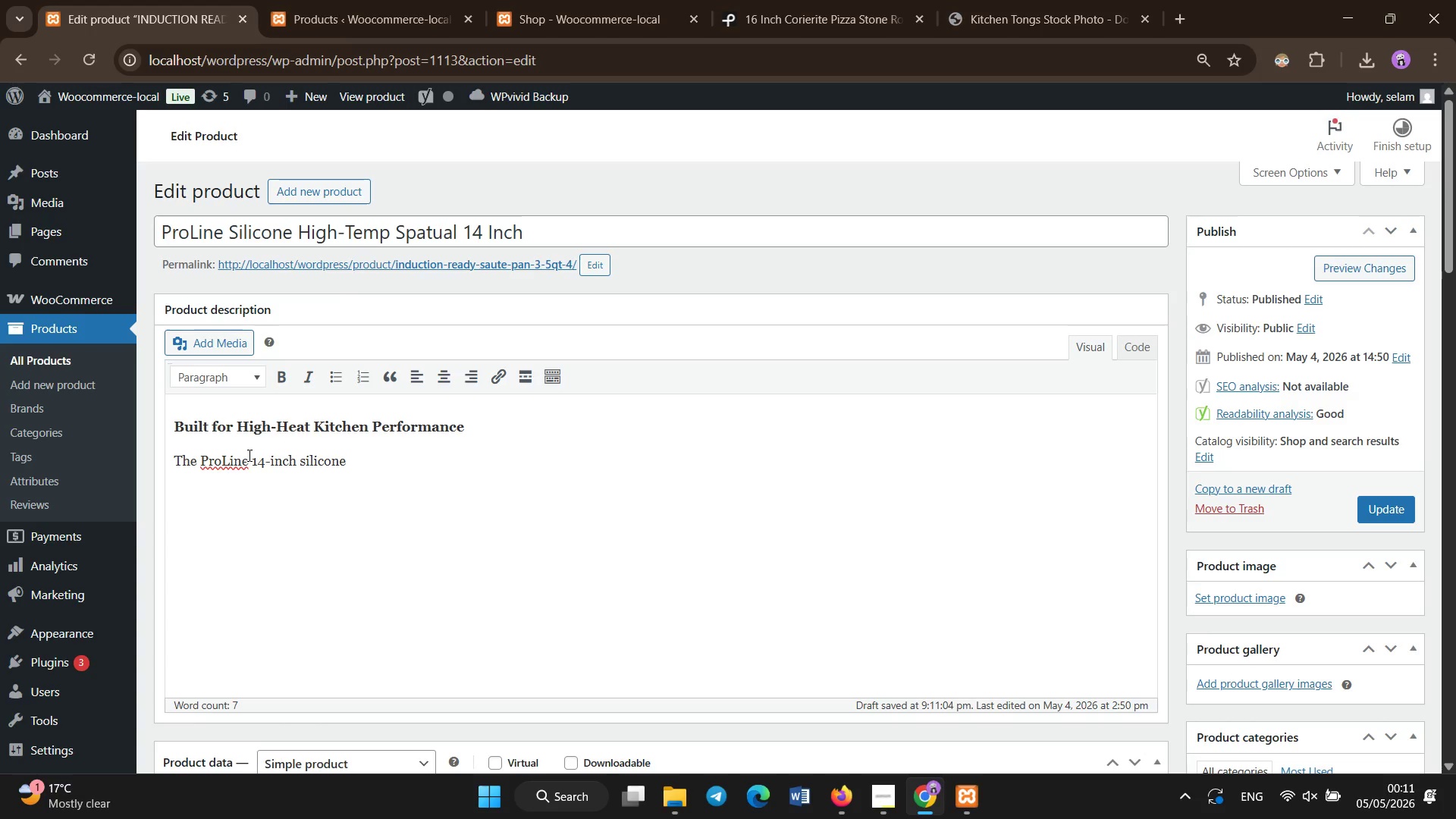 
wait(13.48)
 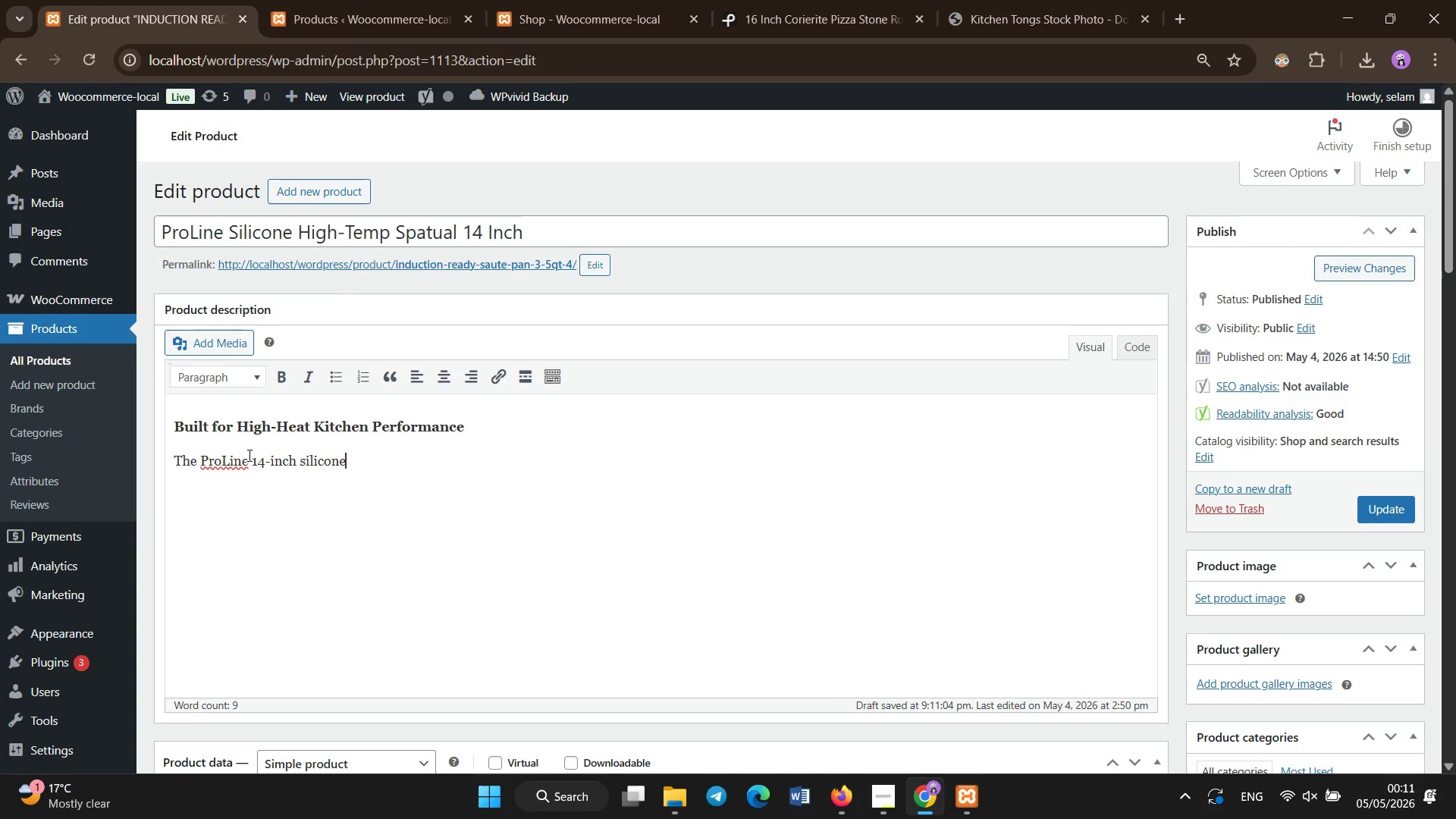 
type( spatual is )
key(Backspace)
key(Backspace)
type(atual)
 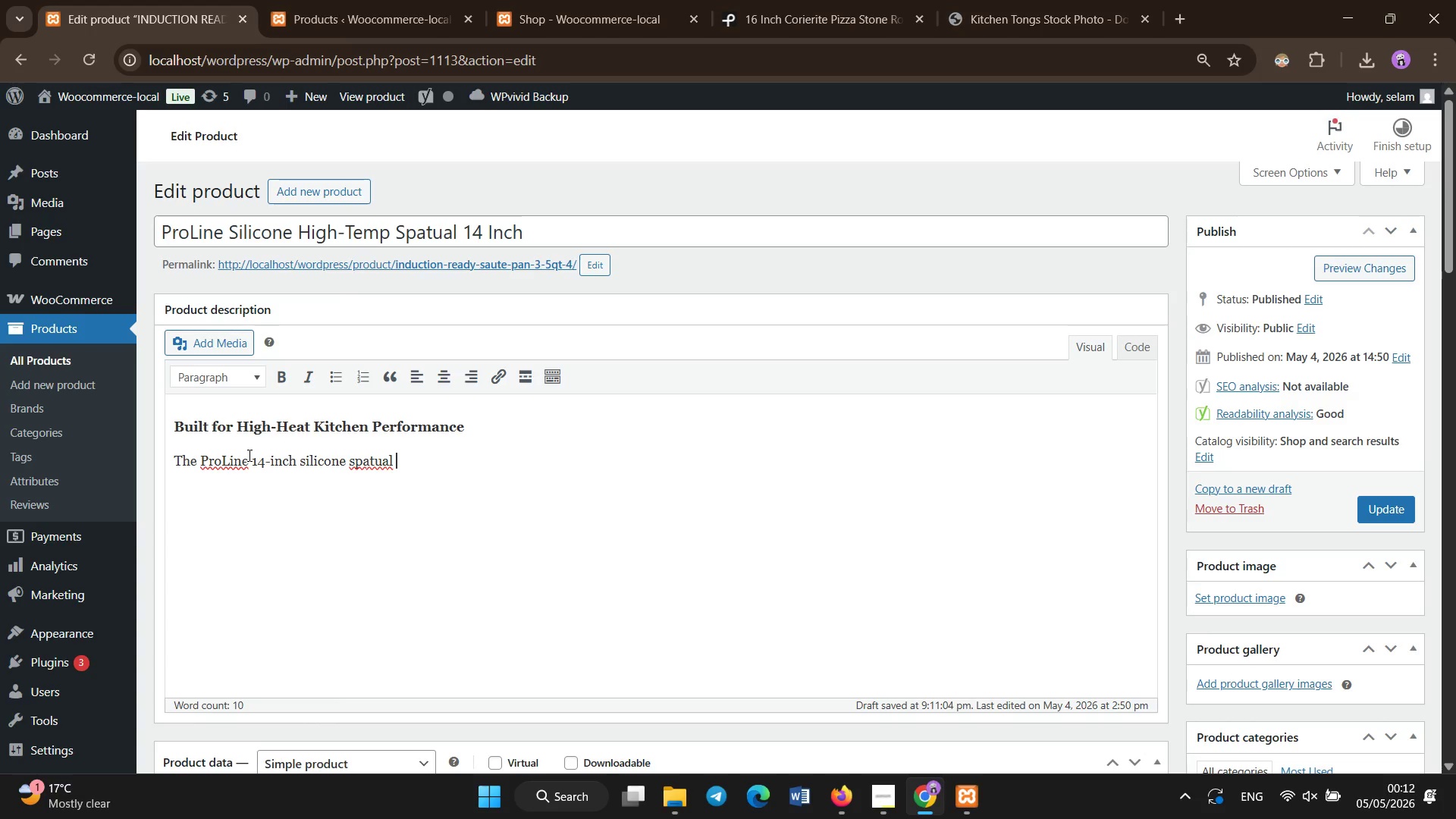 
hold_key(key=Space, duration=0.44)
 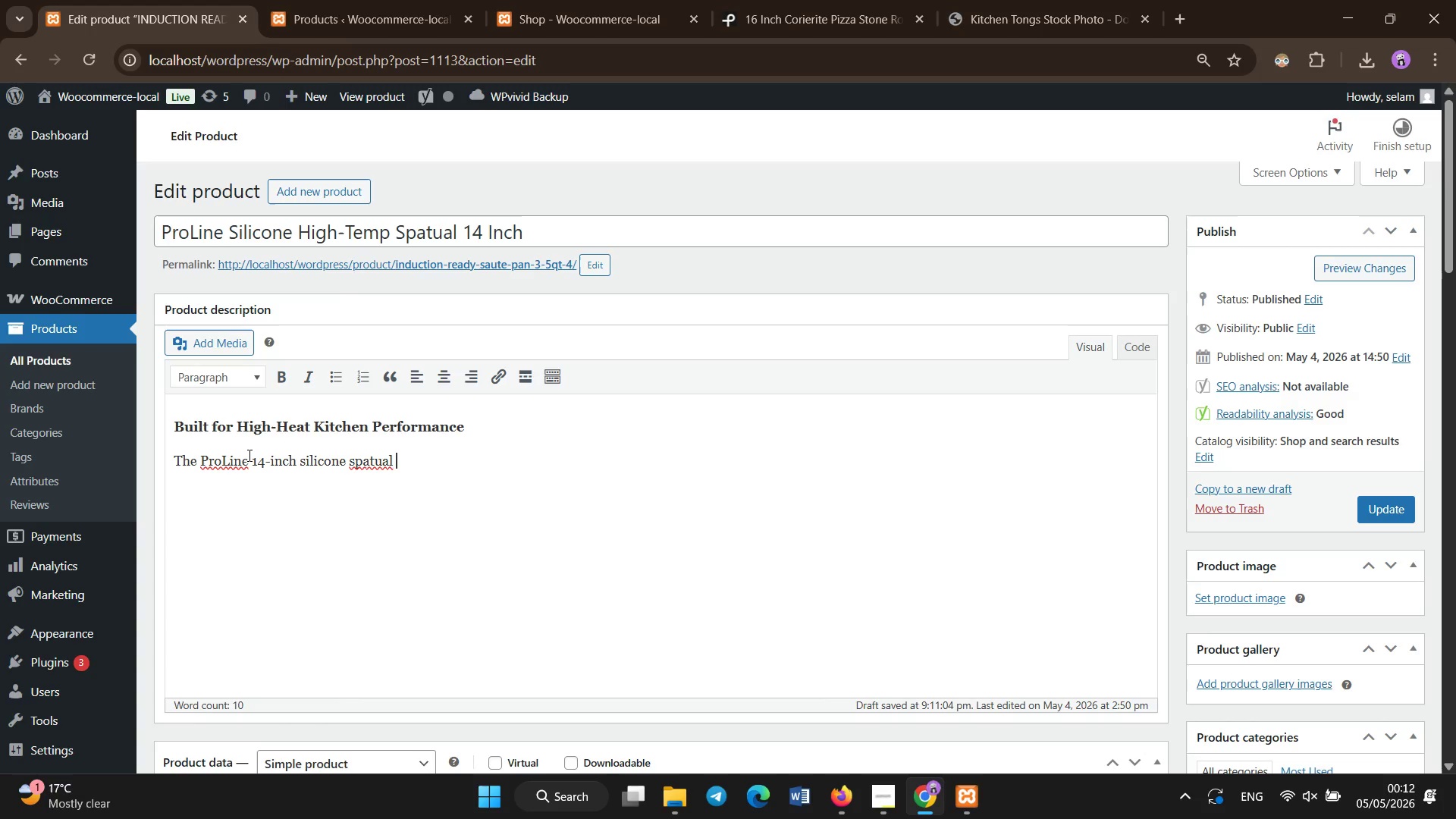 
wait(5.45)
 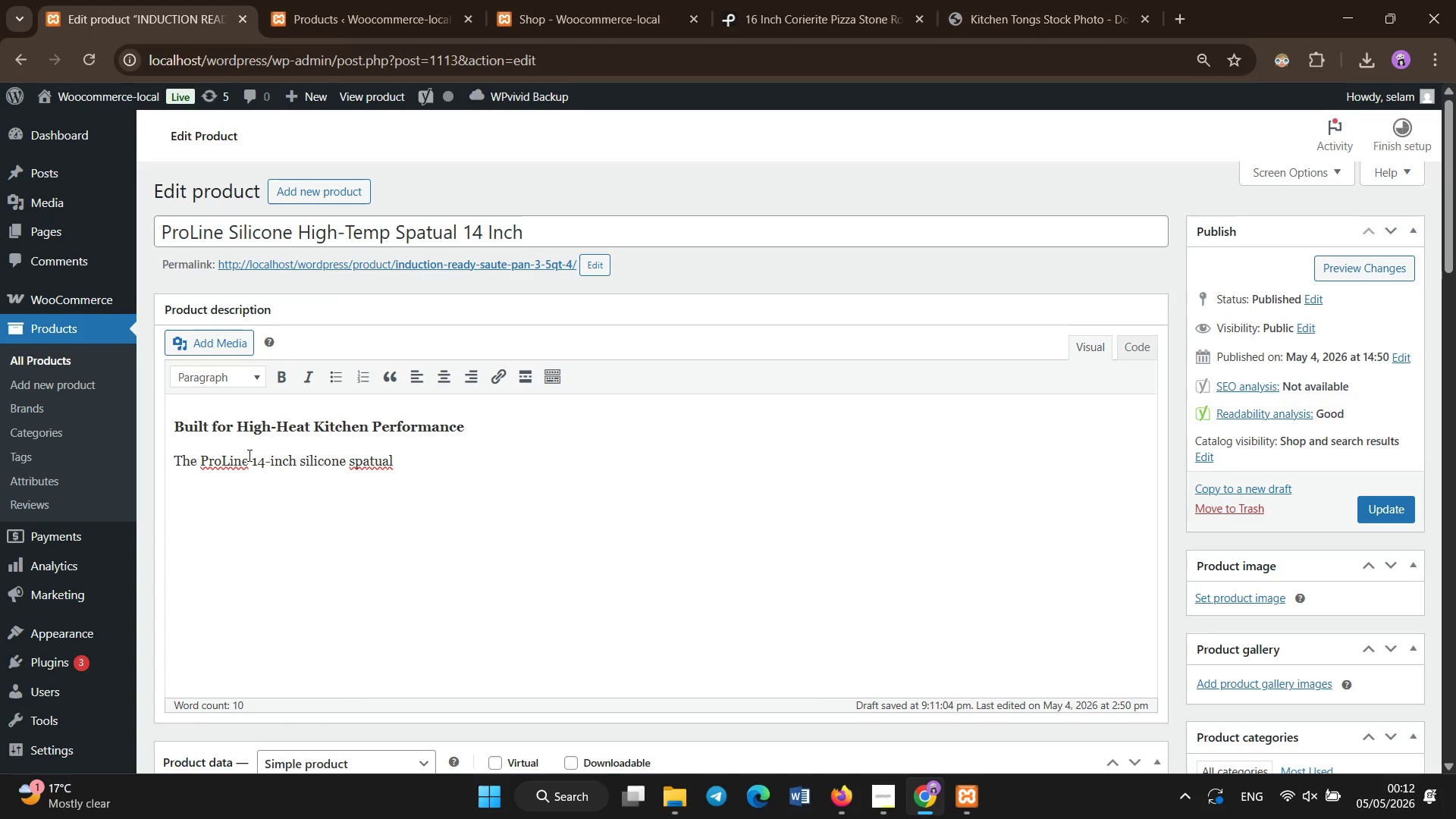 
key(Backspace)
key(Backspace)
key(Backspace)
type(la is engie)
key(Backspace)
type(neered for professional kitchens where heat resistance and flexibility are essential. Designed to withstand temperature up to 500^F.)
 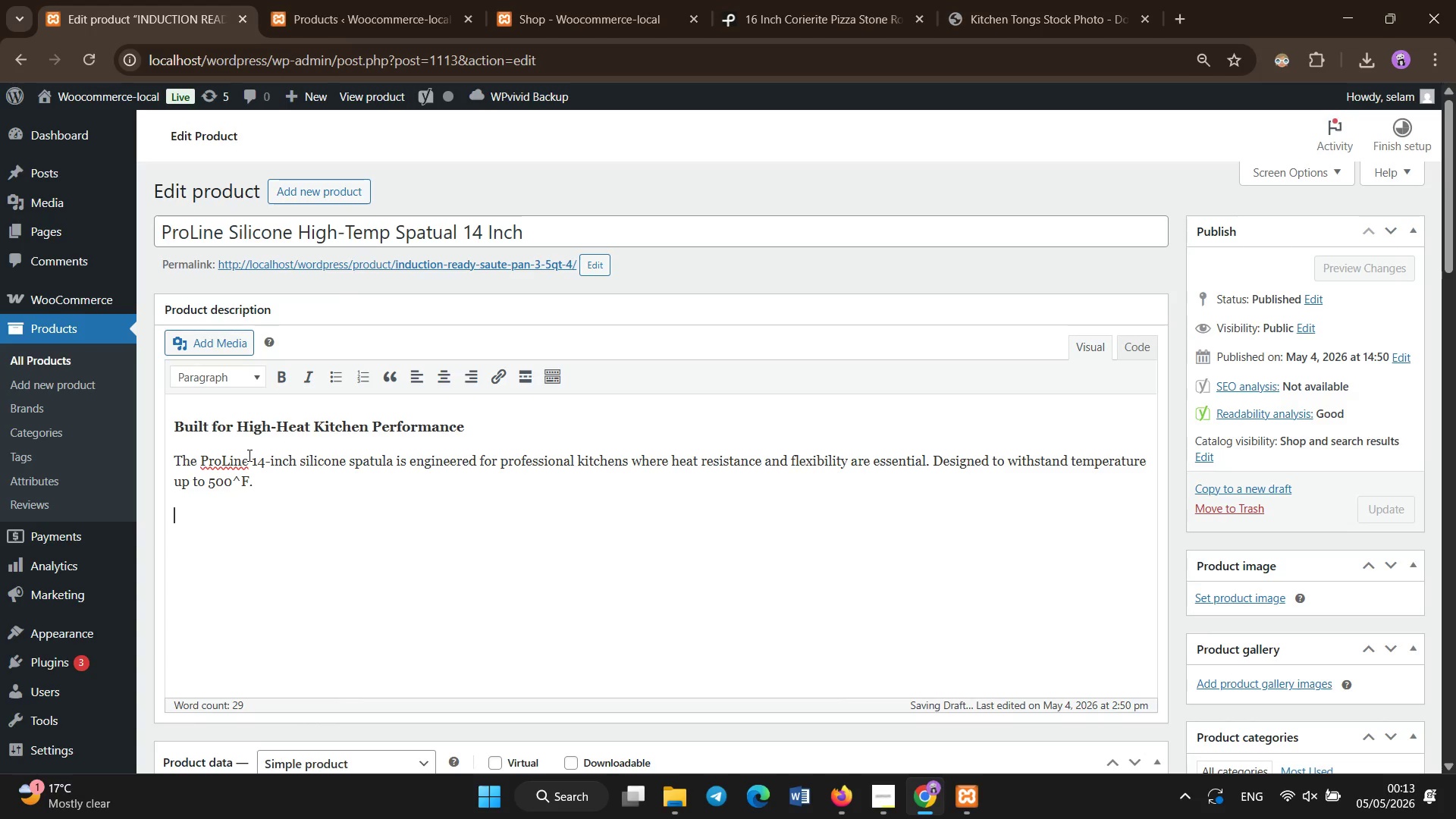 
 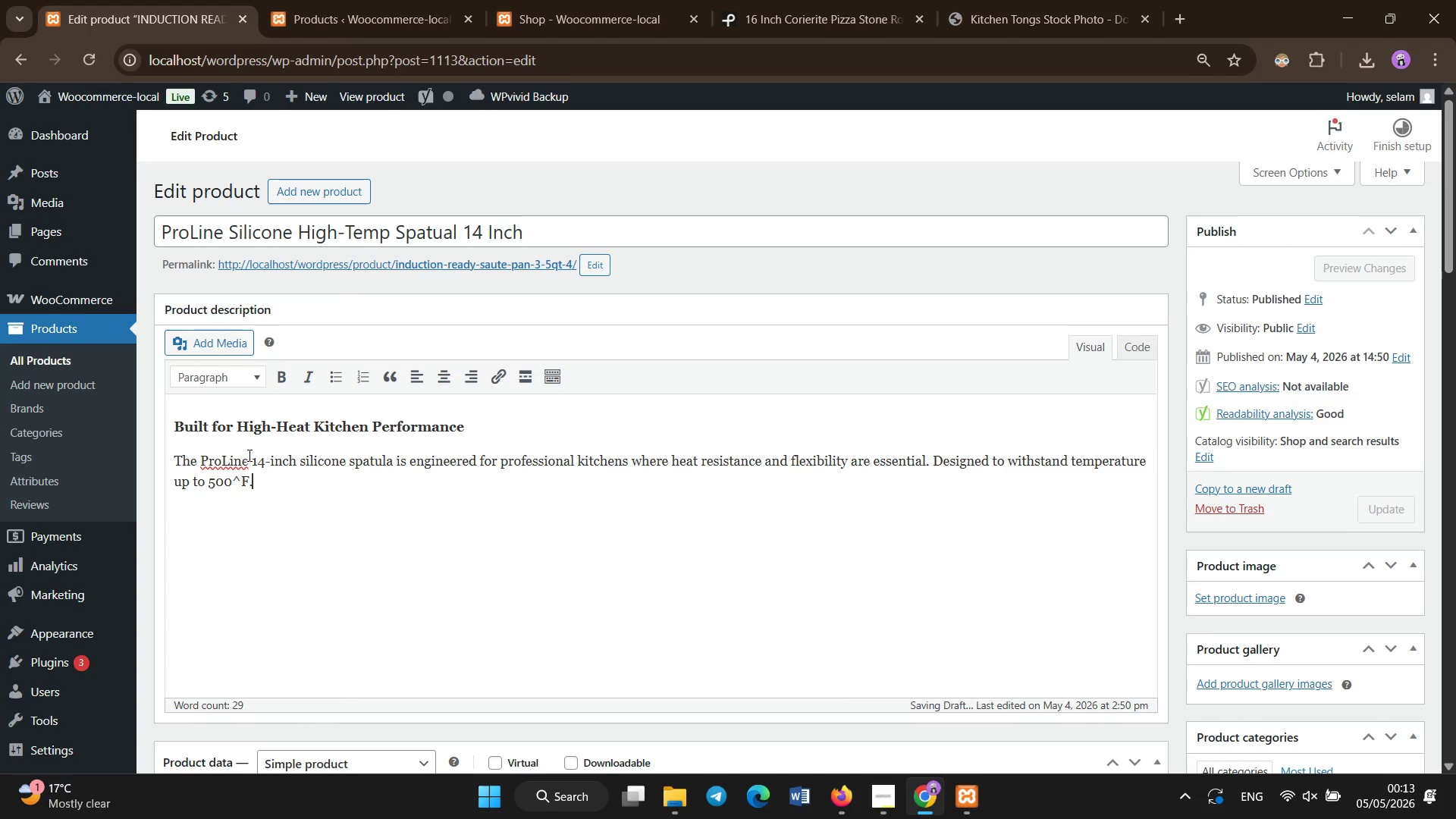 
key(Enter)
 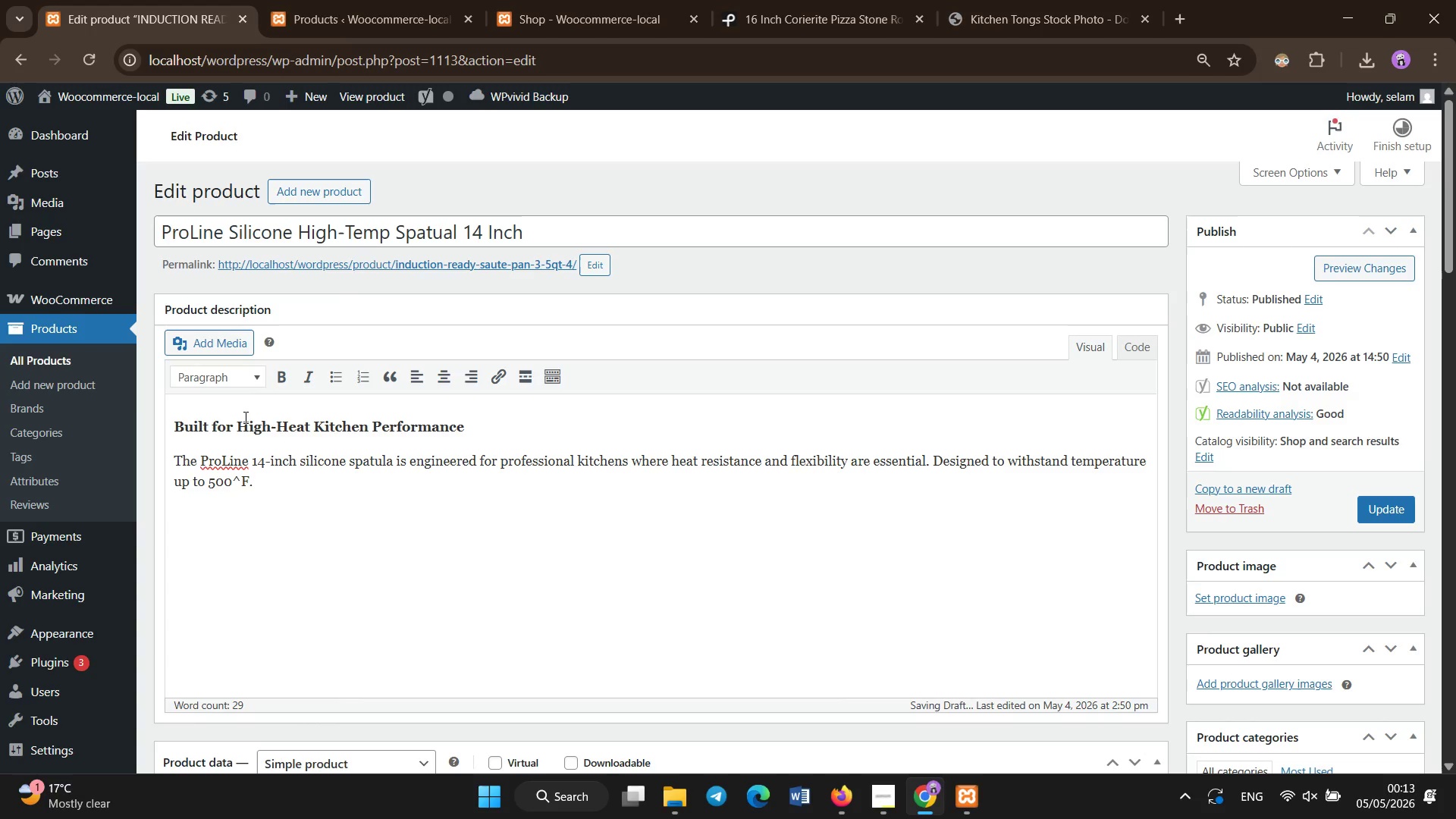 
left_click([278, 382])
 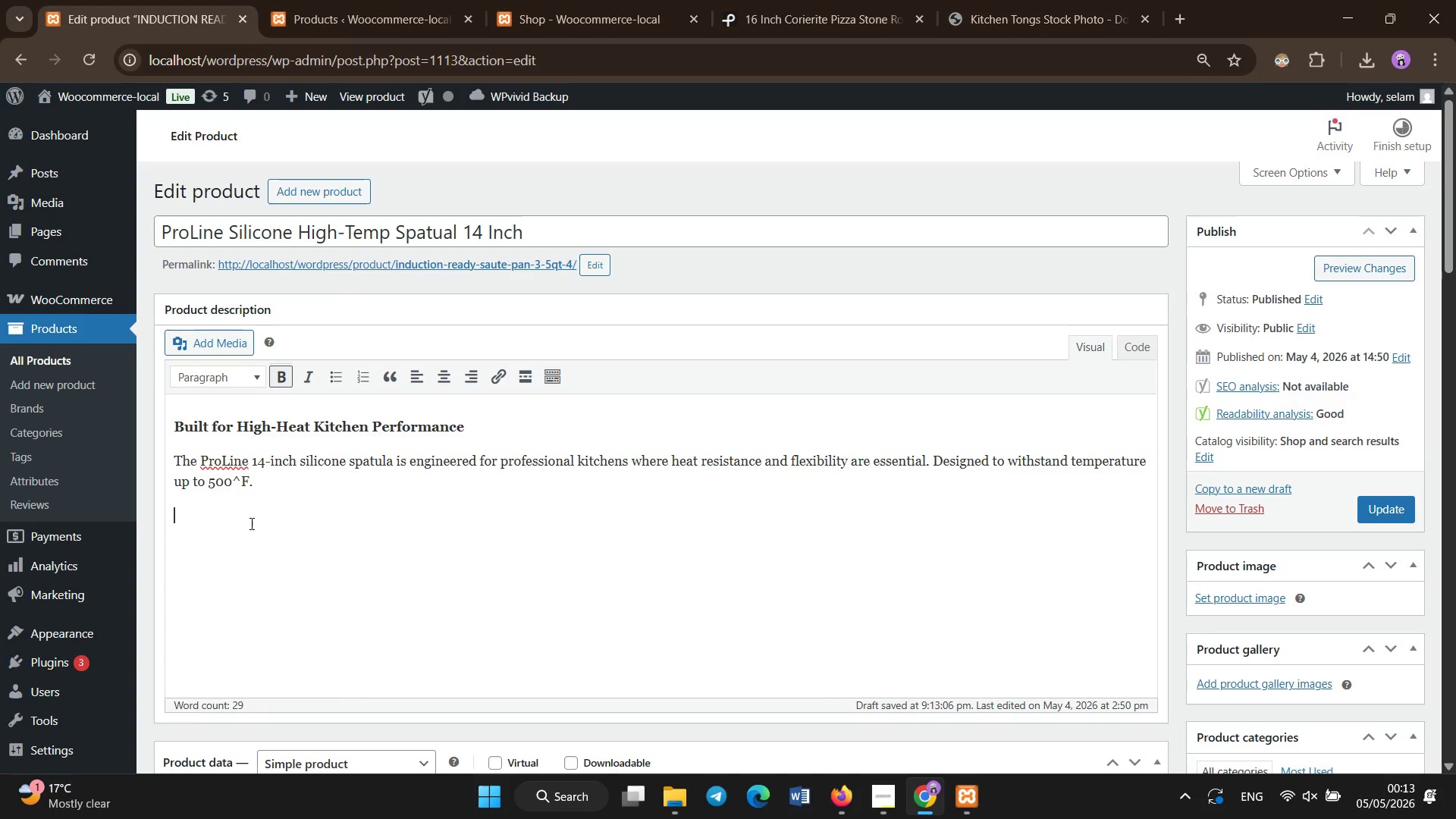 
left_click([252, 526])
 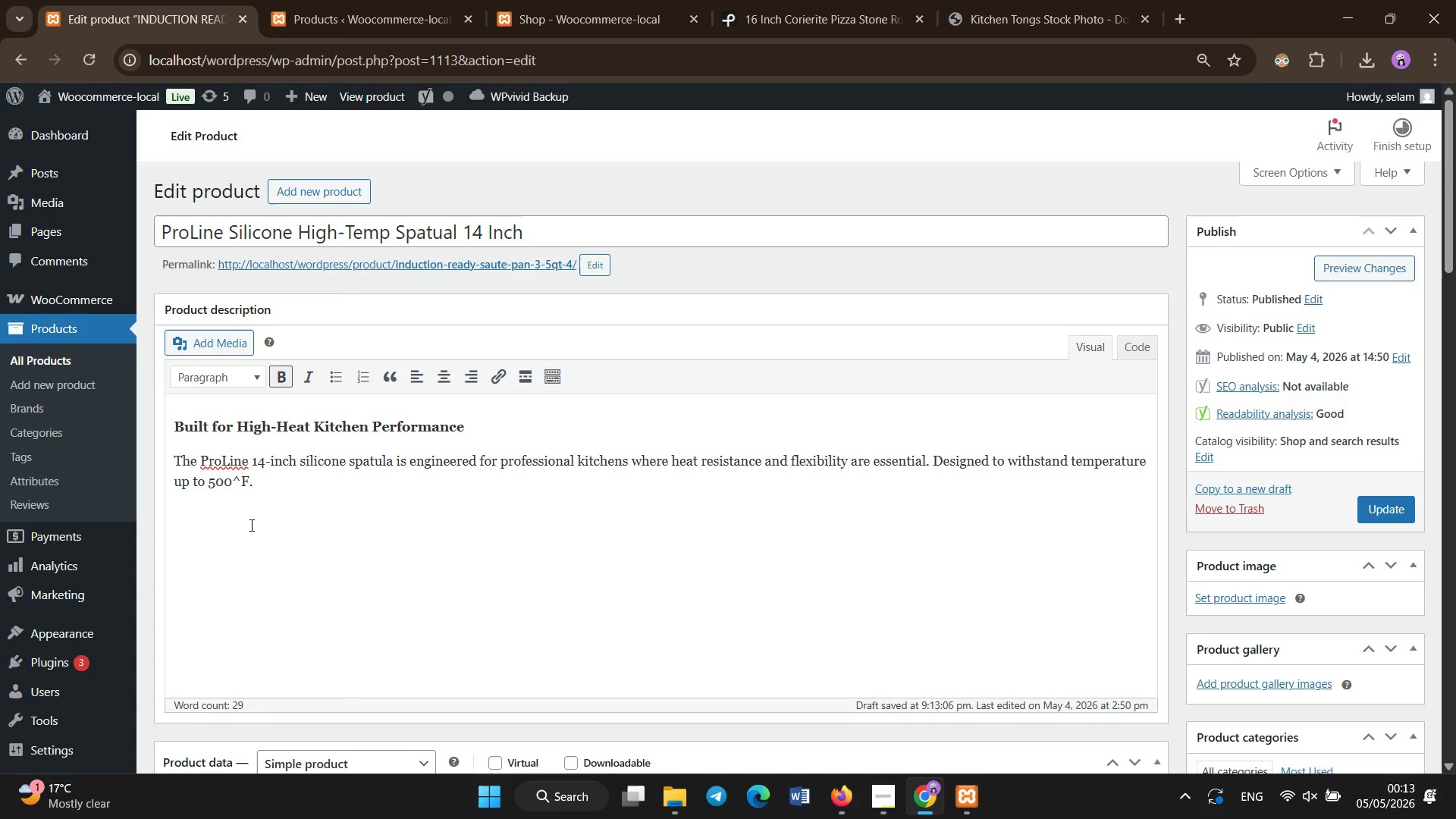 
type(Designed for Precision and Efficiency)
 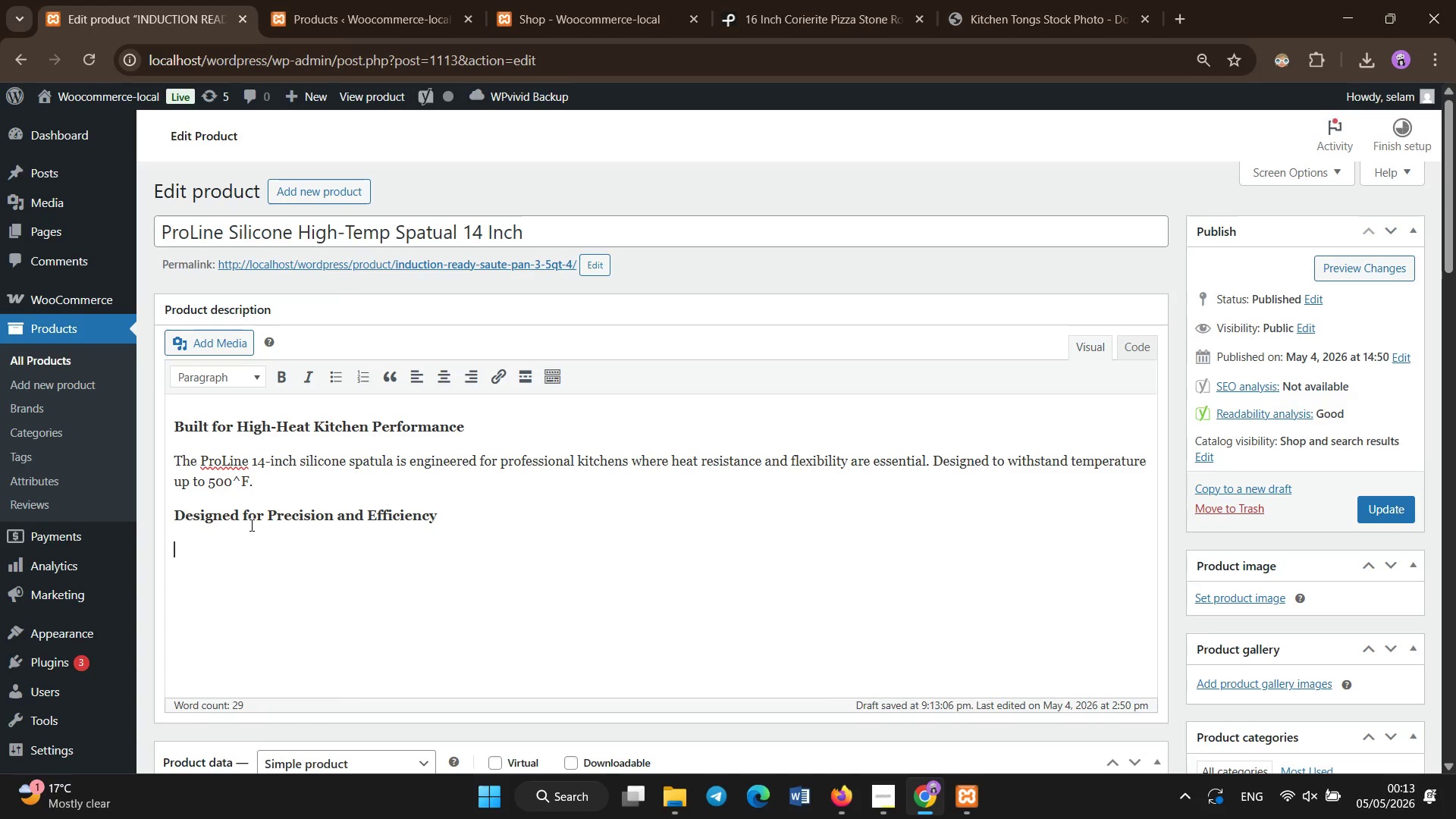 
 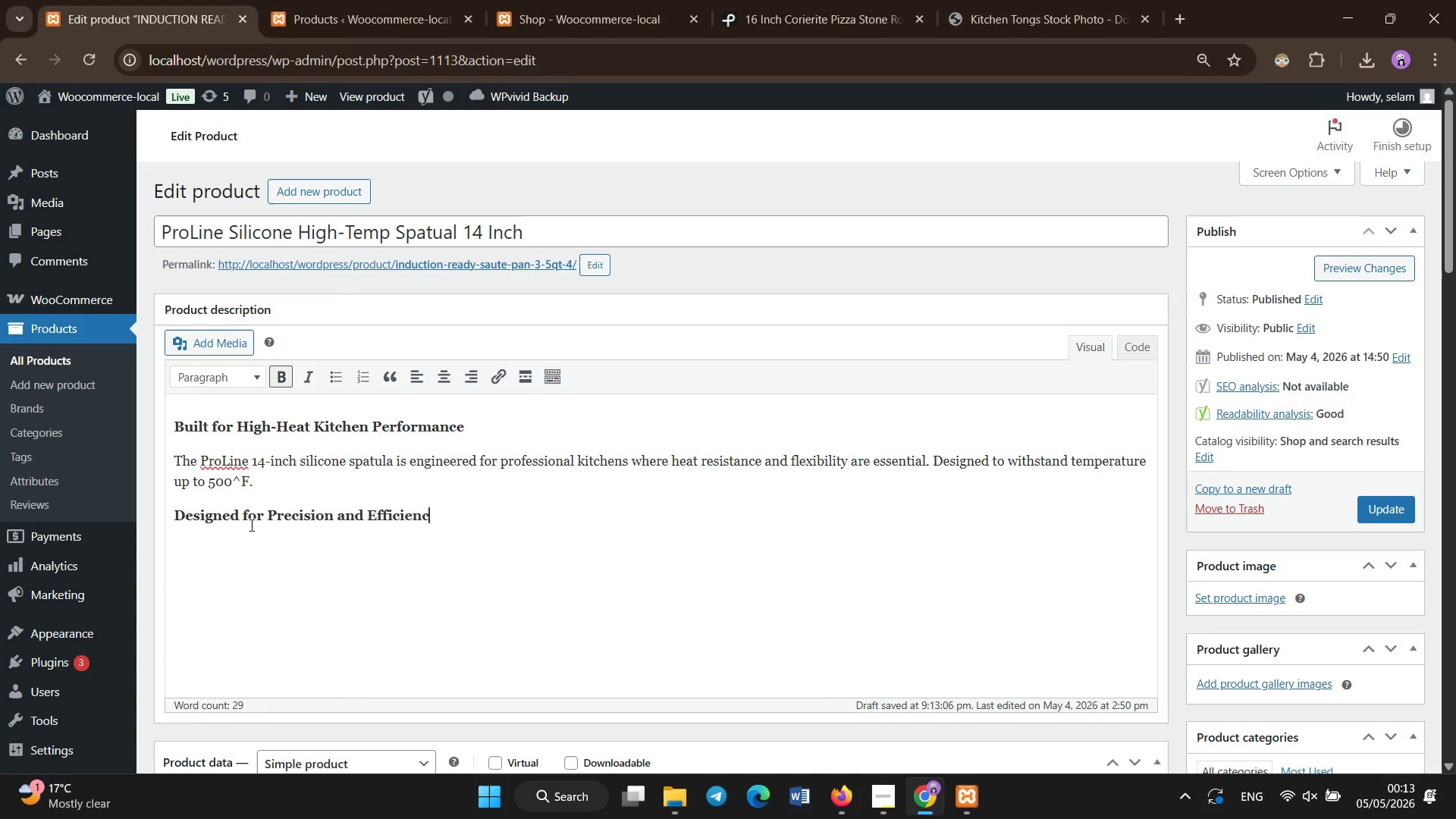 
key(Enter)
 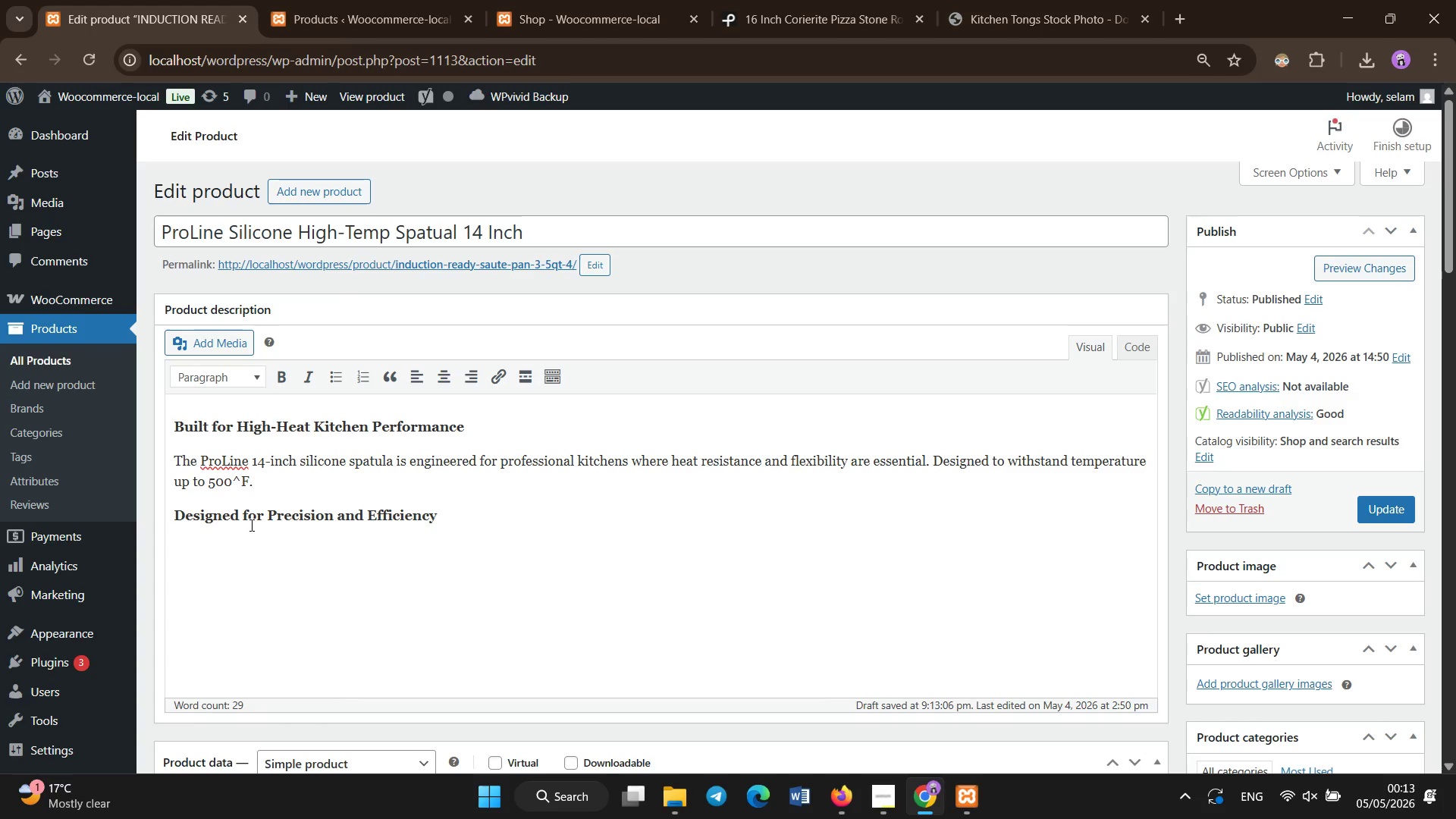 
type(Teh)
key(Backspace)
key(Backspace)
type(he flexibl )
key(Backspace)
key(Backspace)
key(Backspace)
key(Backspace)
key(Backspace)
key(Backspace)
type(ecible)
 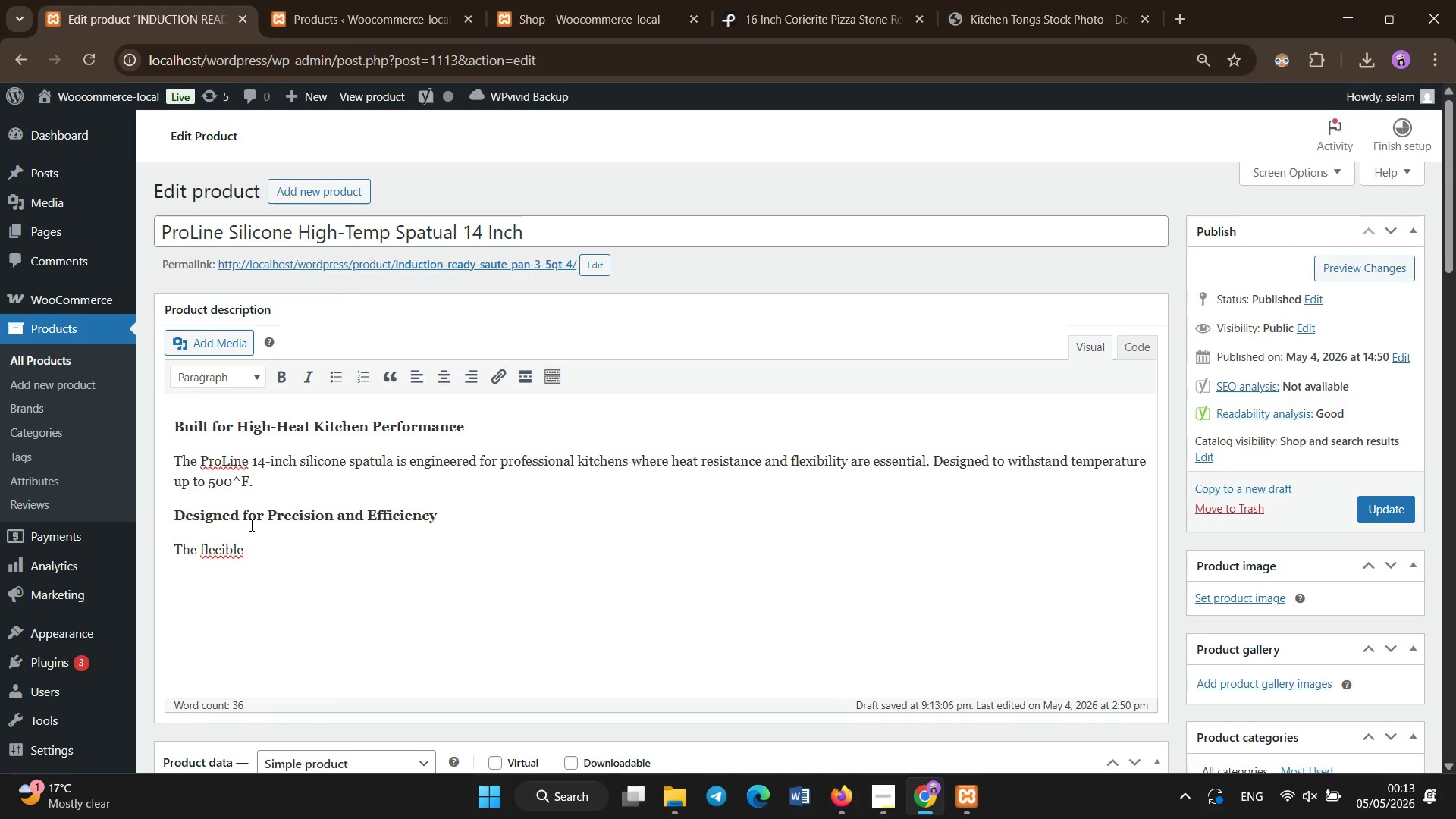 
wait(6.2)
 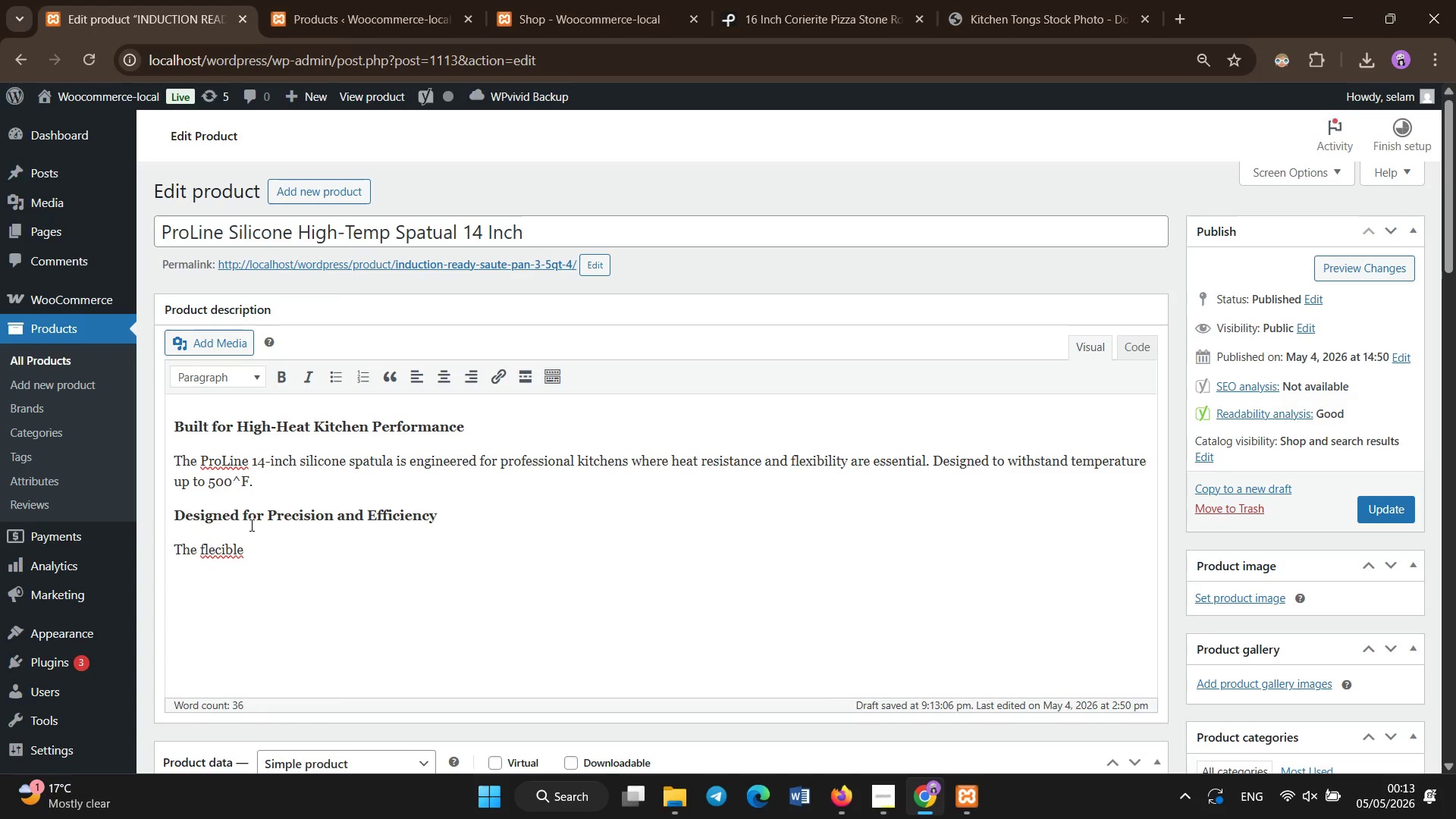 
key(Backspace)
key(Backspace)
key(Backspace)
key(Backspace)
key(Backspace)
type(xible )
 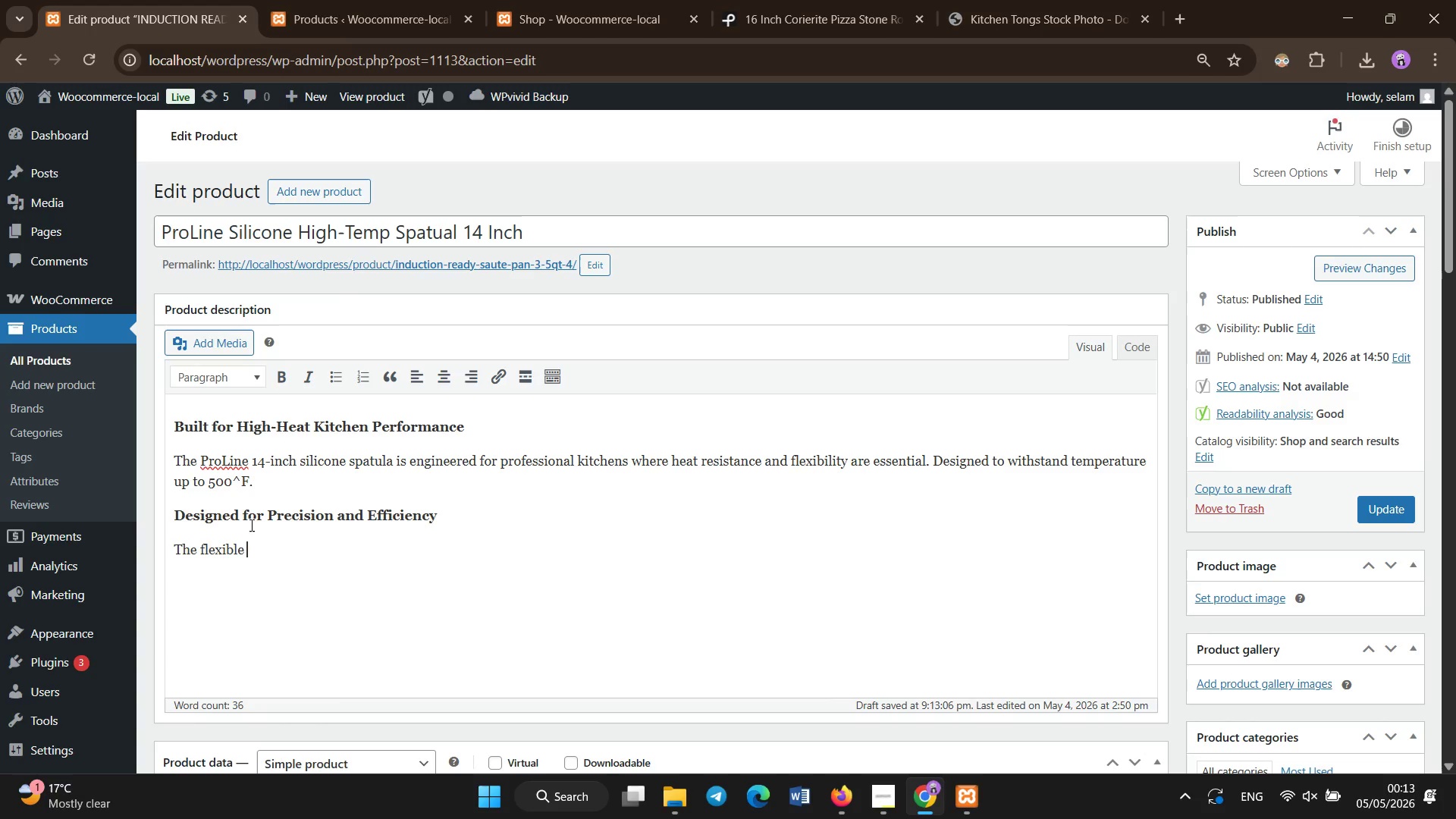 
type(silicone head allows chefs to scrape bowls clean, fold batters, and mix sauces with precision. this ensure )
key(Backspace)
type(s minimal waste and consistent ingredient distribution )
key(Backspace)
type(, improving efficiency in booth baking and cooking workflows.)
 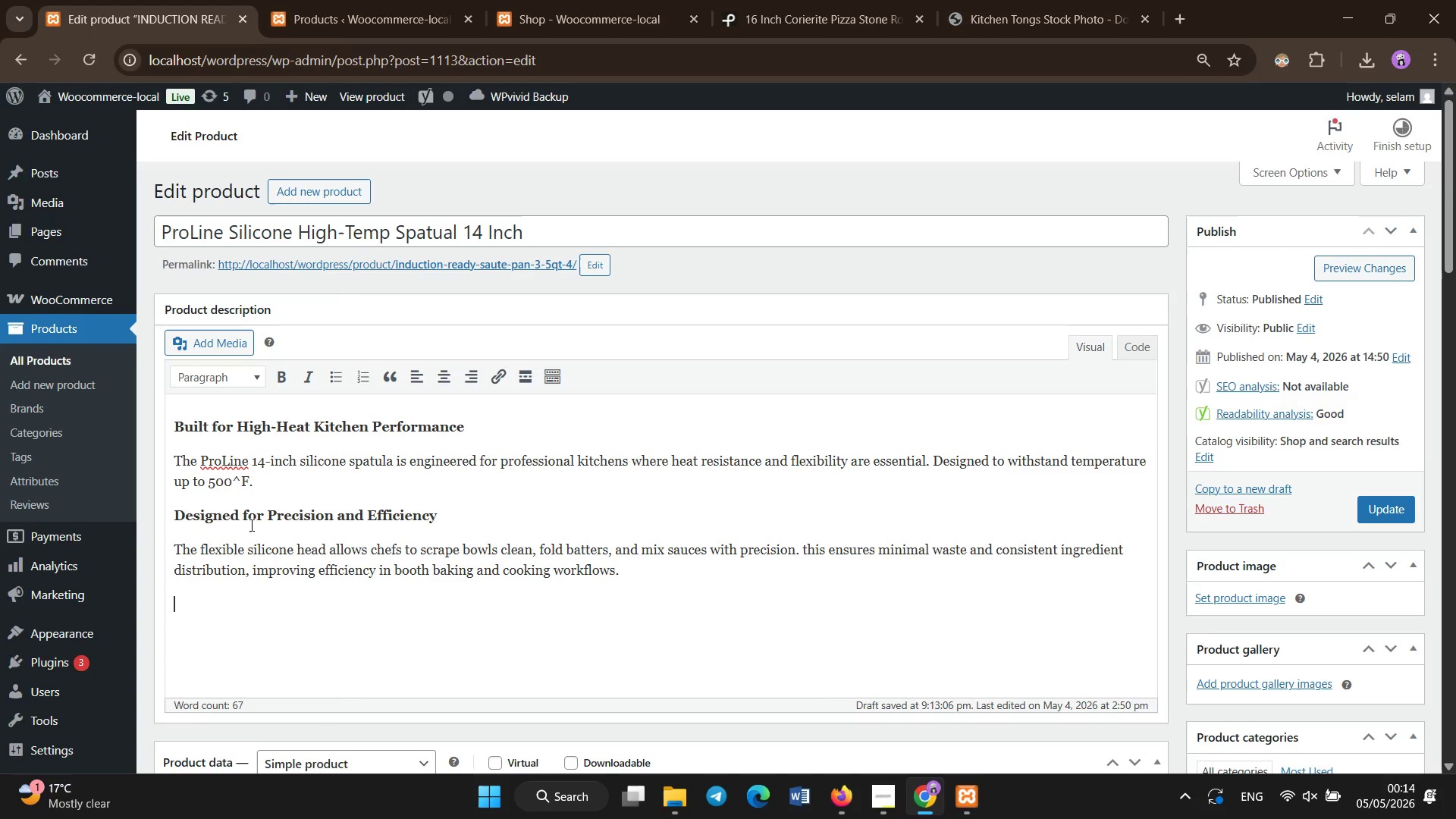 
key(Enter)
 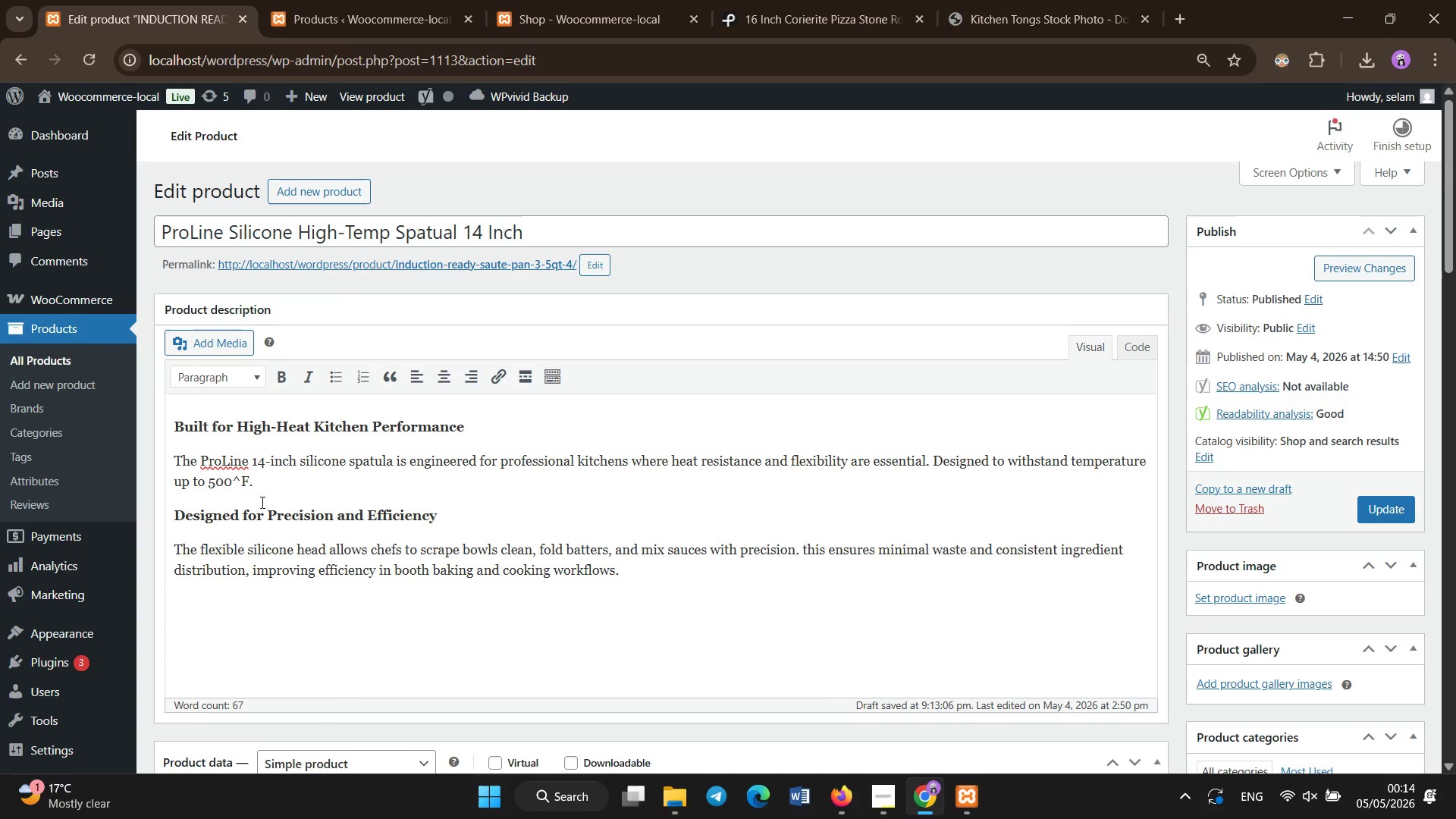 
wait(6.64)
 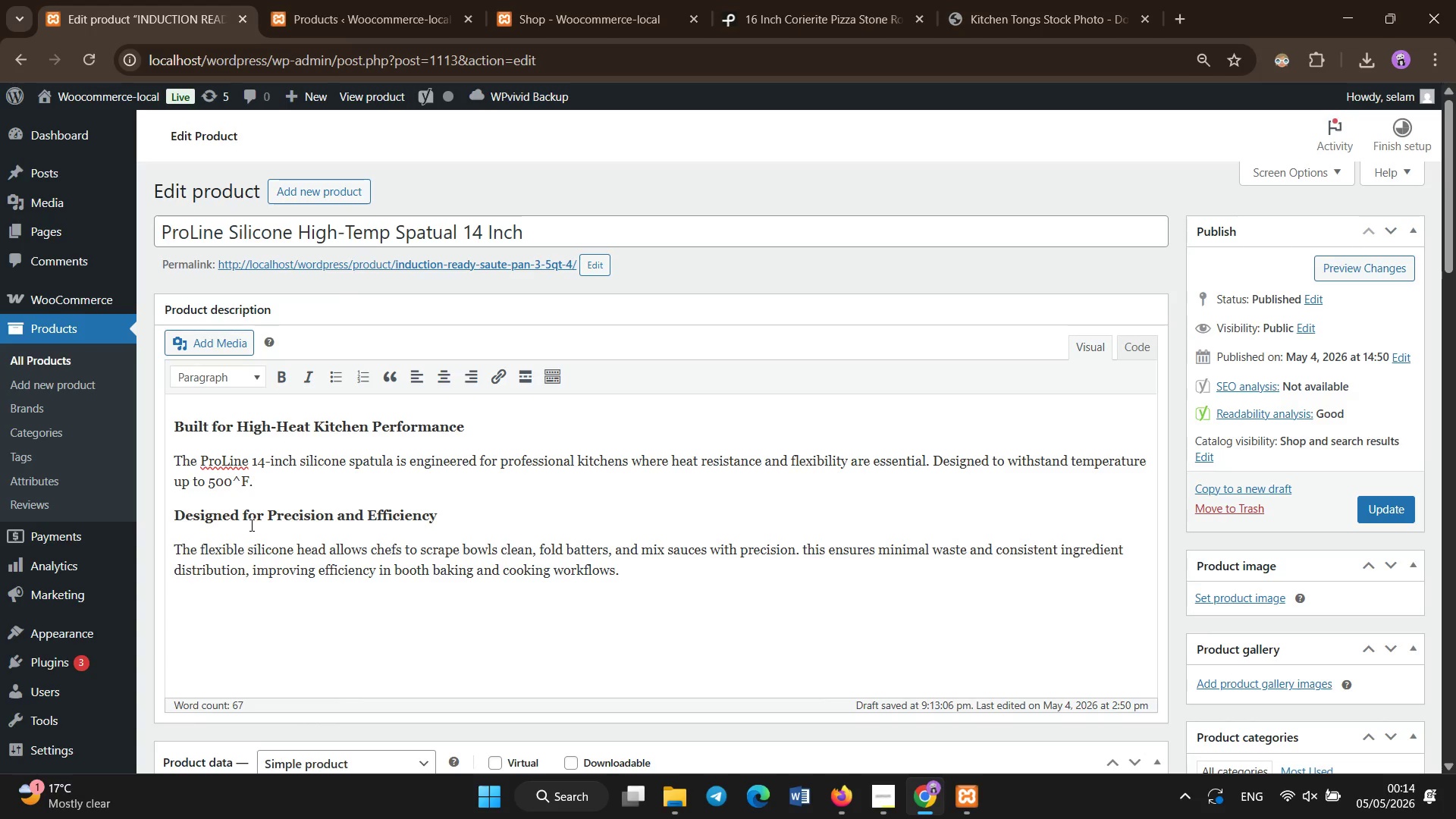 
left_click([280, 369])
 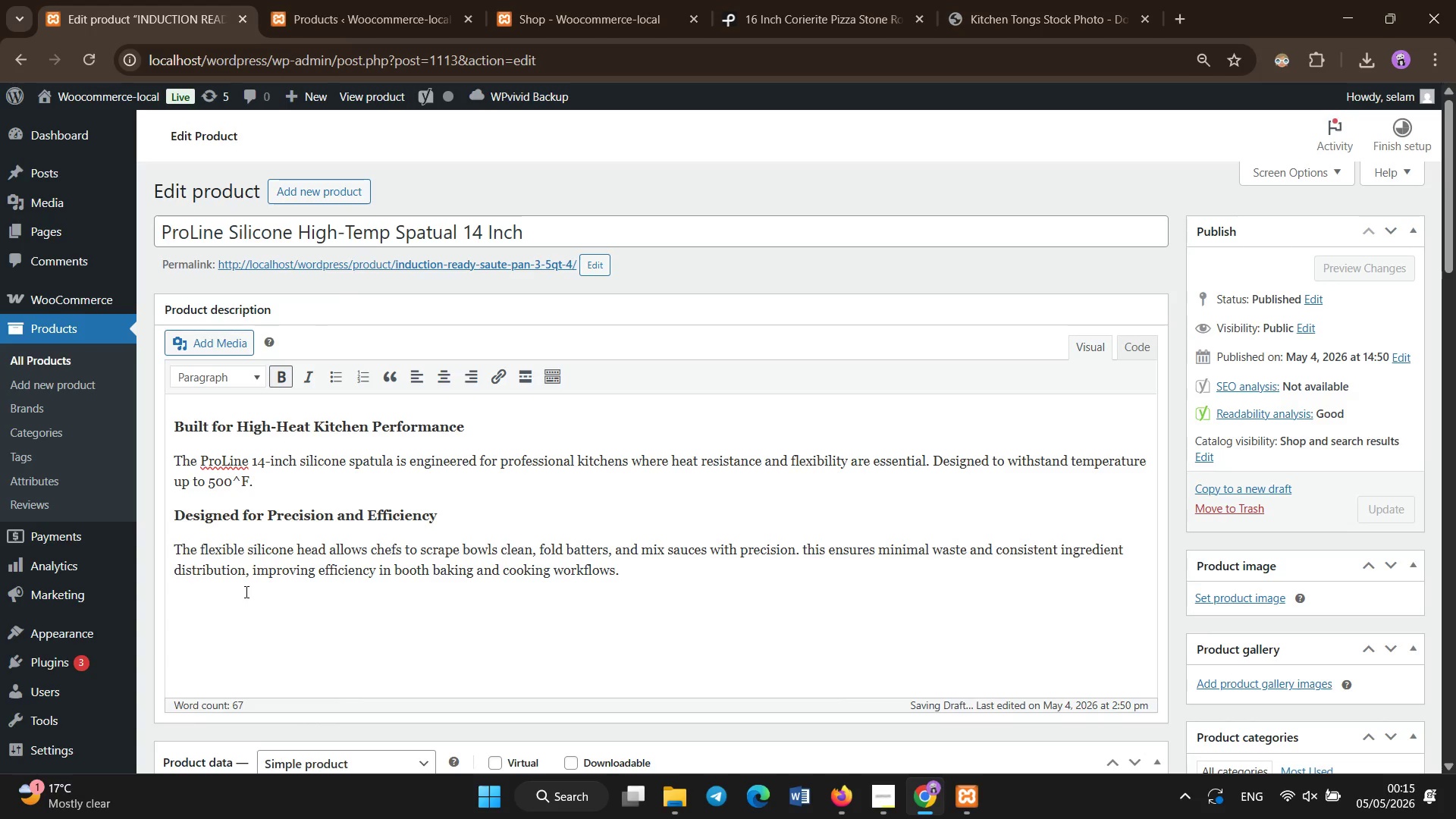 
hold_key(key=CapsLock, duration=1.05)
 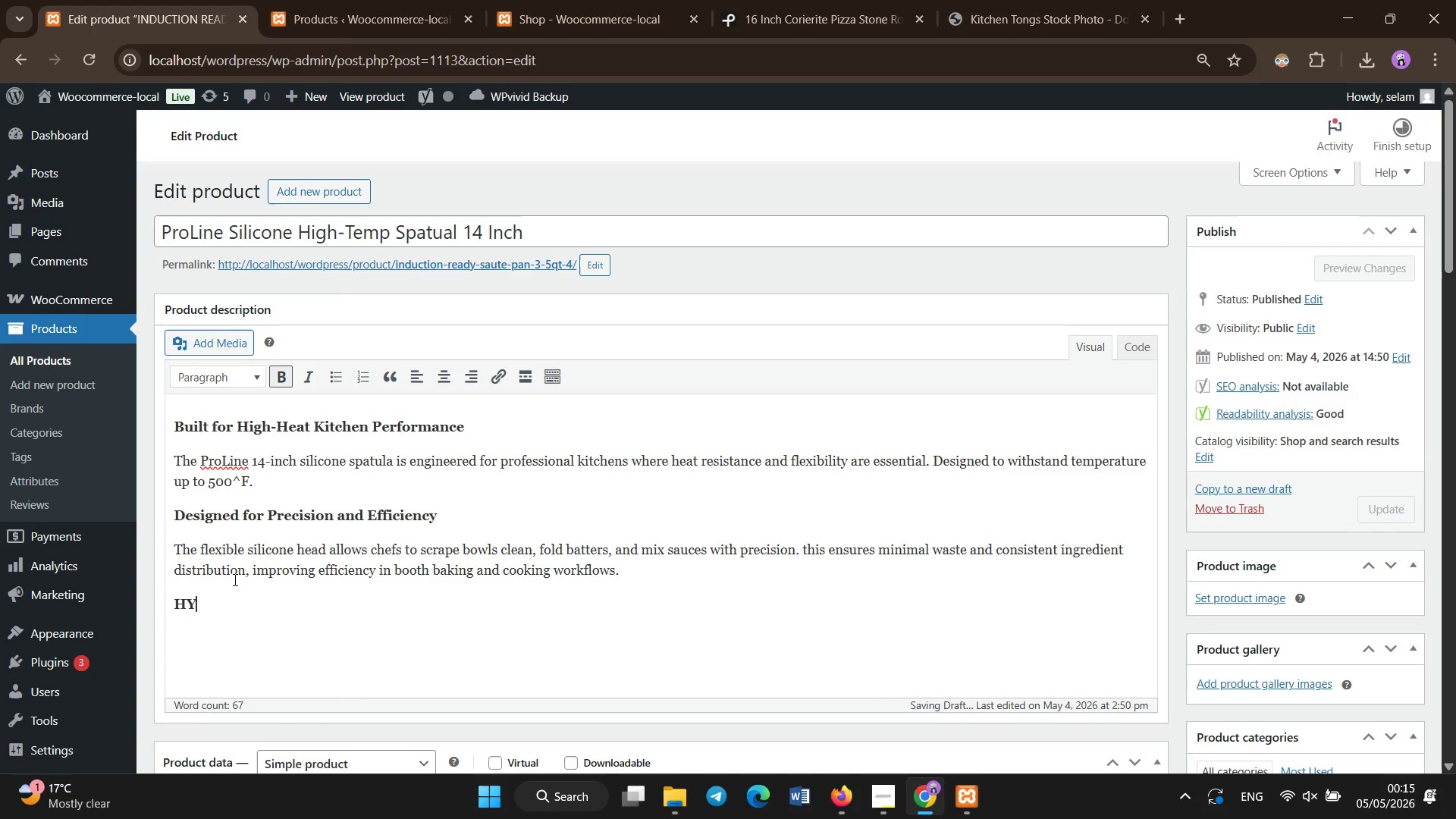 
type(HYGI)
key(Backspace)
key(Backspace)
key(Backspace)
type(h)
key(Backspace)
type(ygienic one piece construction)
 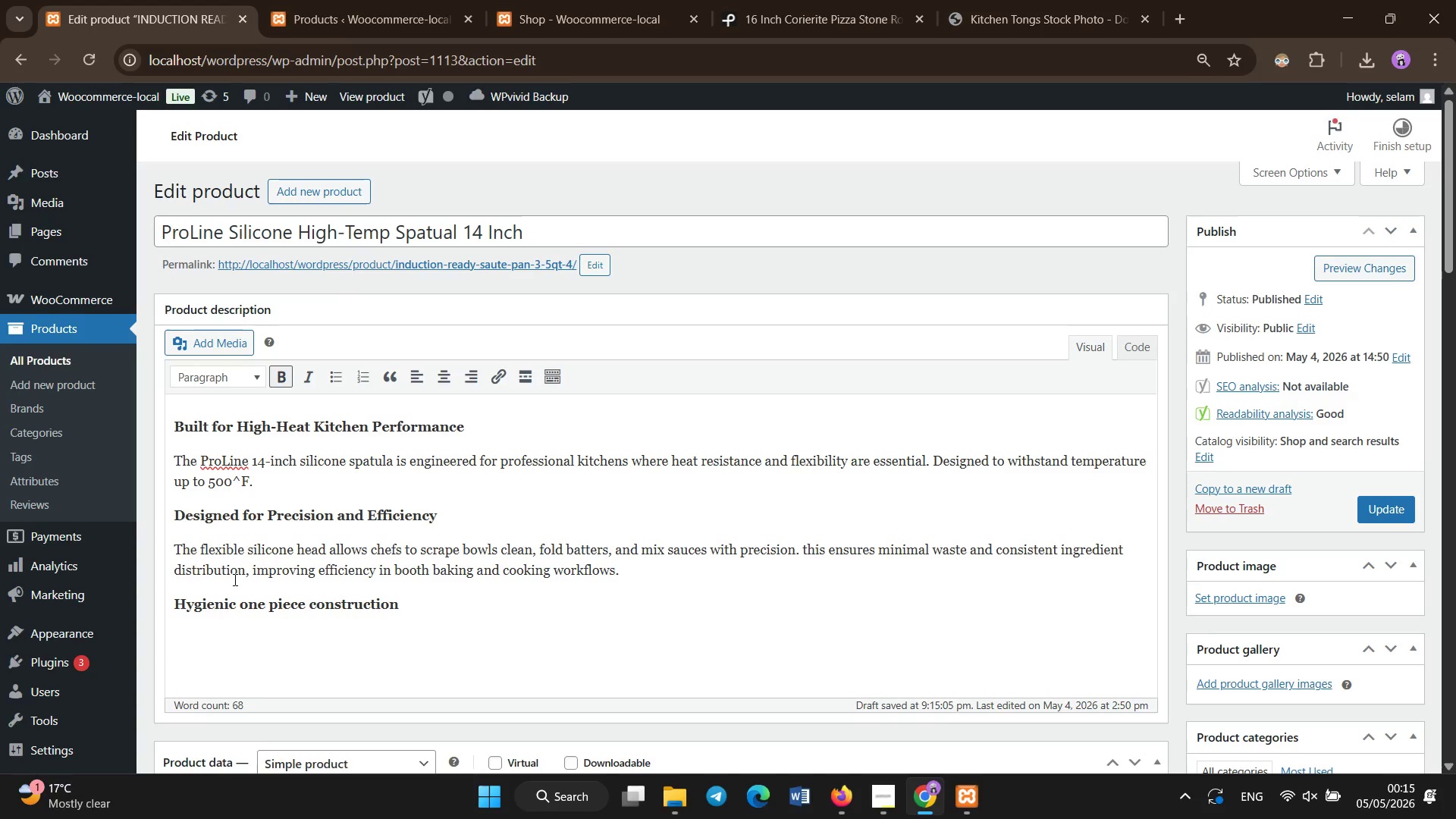 
key(Enter)
 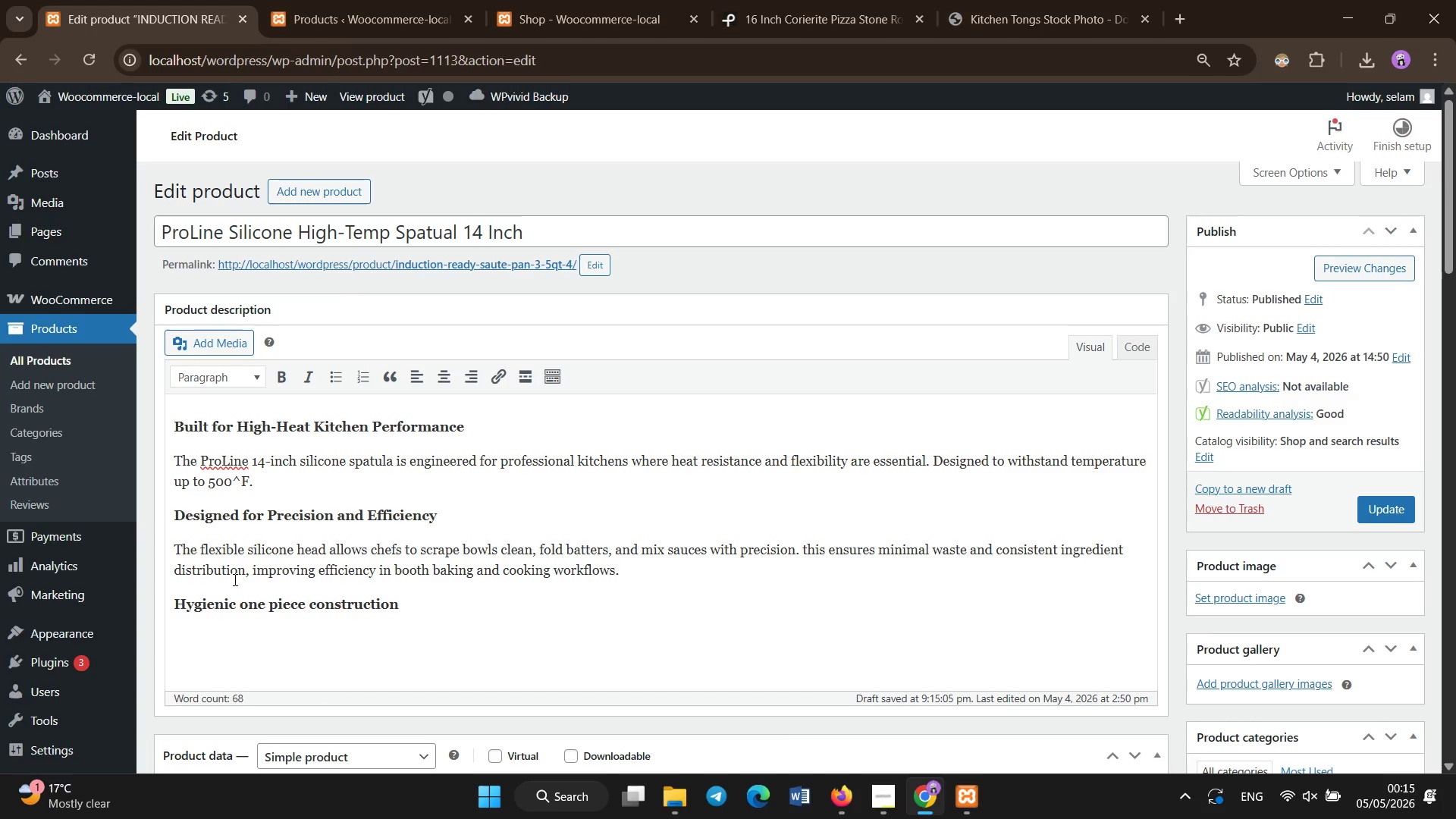 
type(It seamless one-piece design eliminates joint where food residue can acu)
key(Backspace)
type(cumulate, improving snitation and making cleaning faster and more effective)
 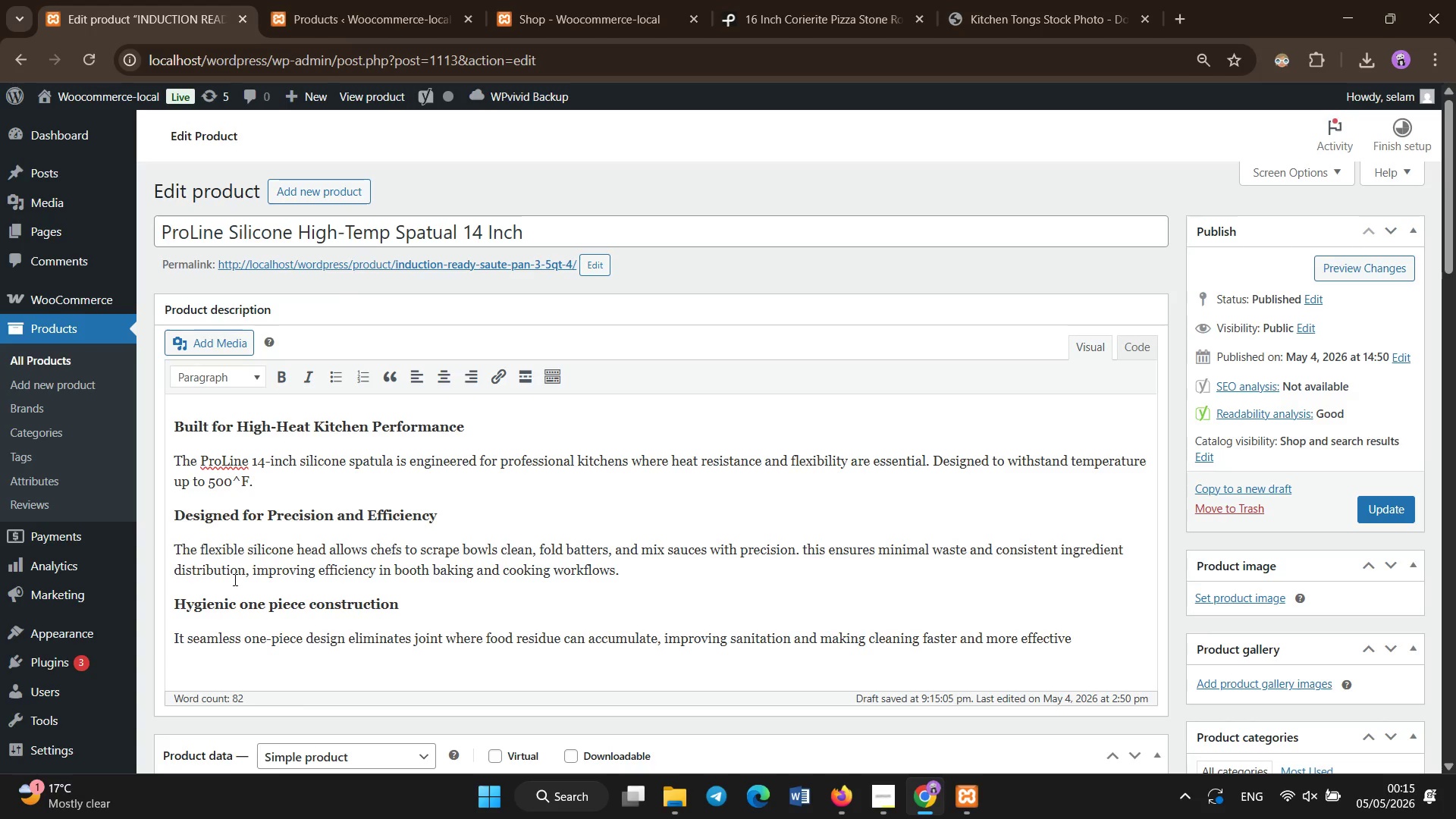 
key(Period)
 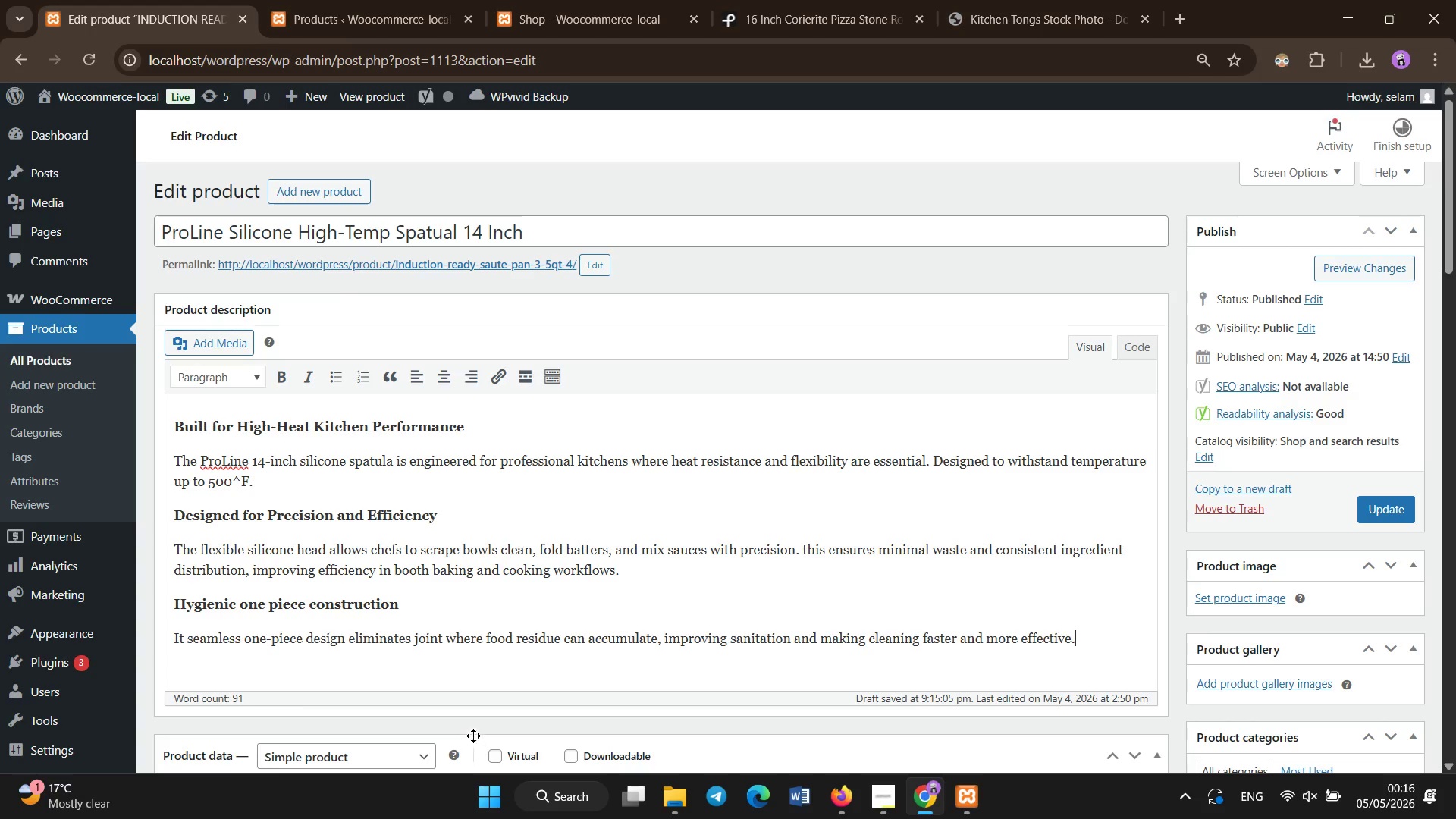 
scroll: coordinate [499, 620], scroll_direction: down, amount: 3.0
 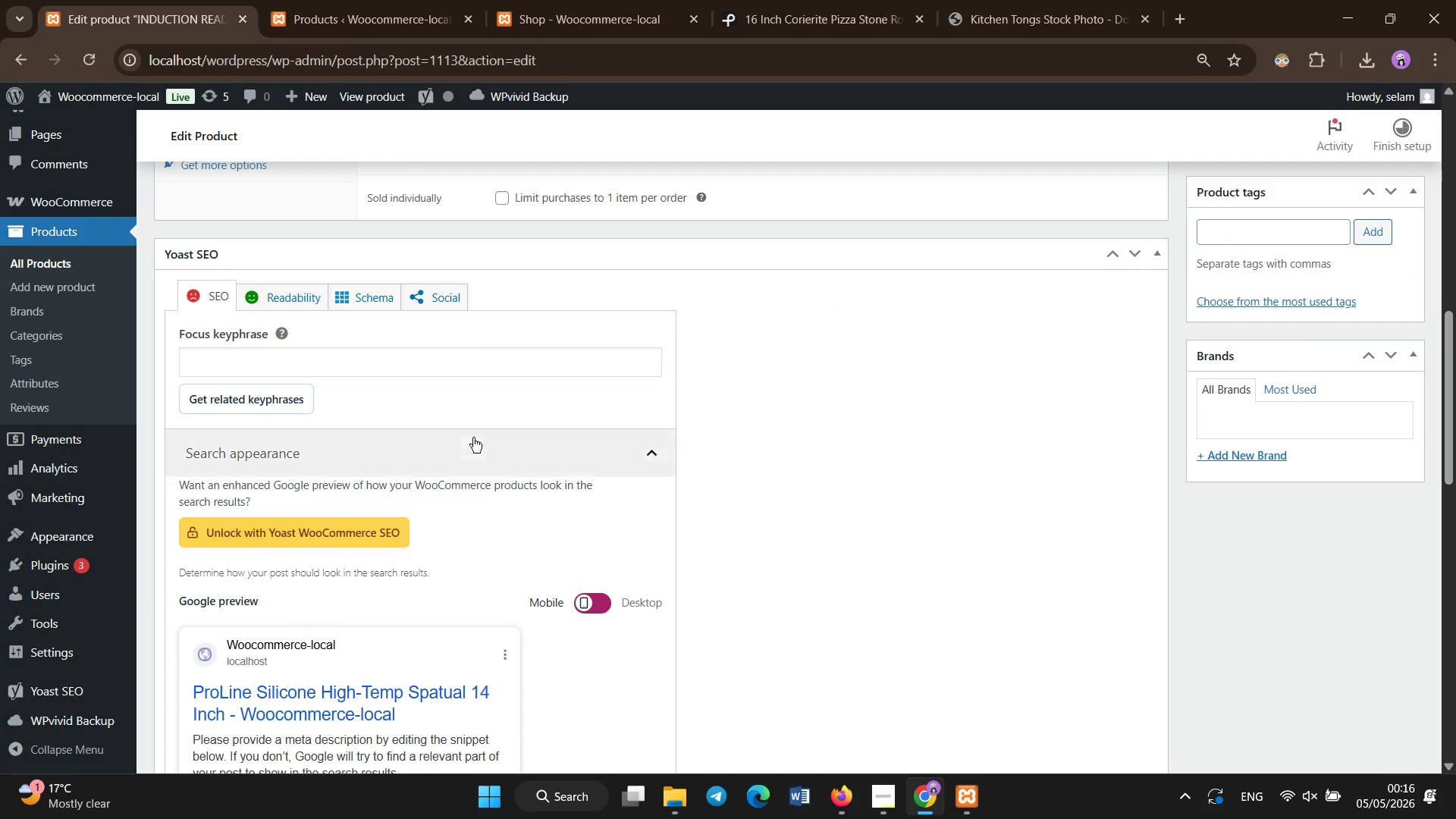 
left_click([487, 369])
 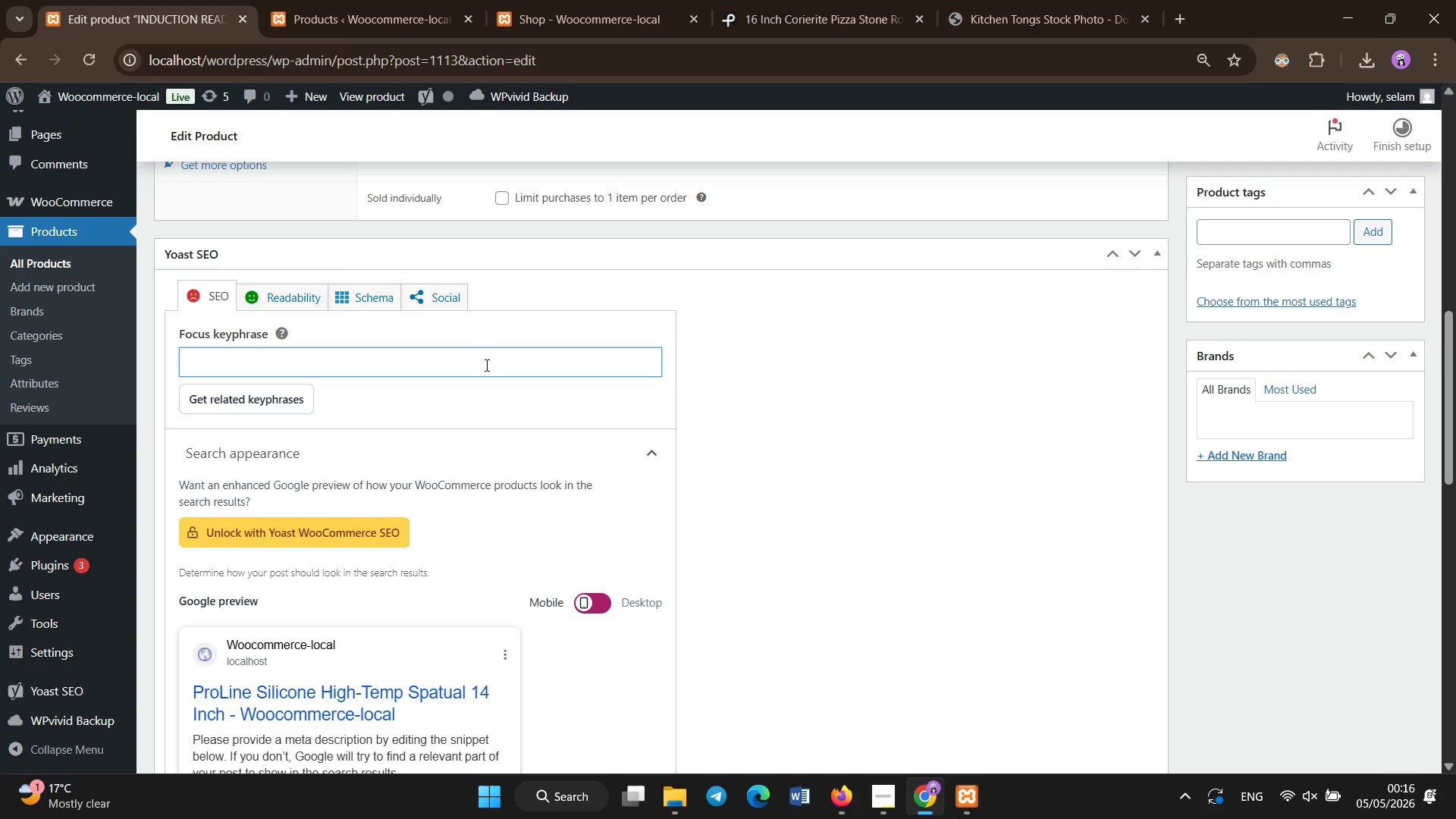 
type(14 inch silcone high heat)
 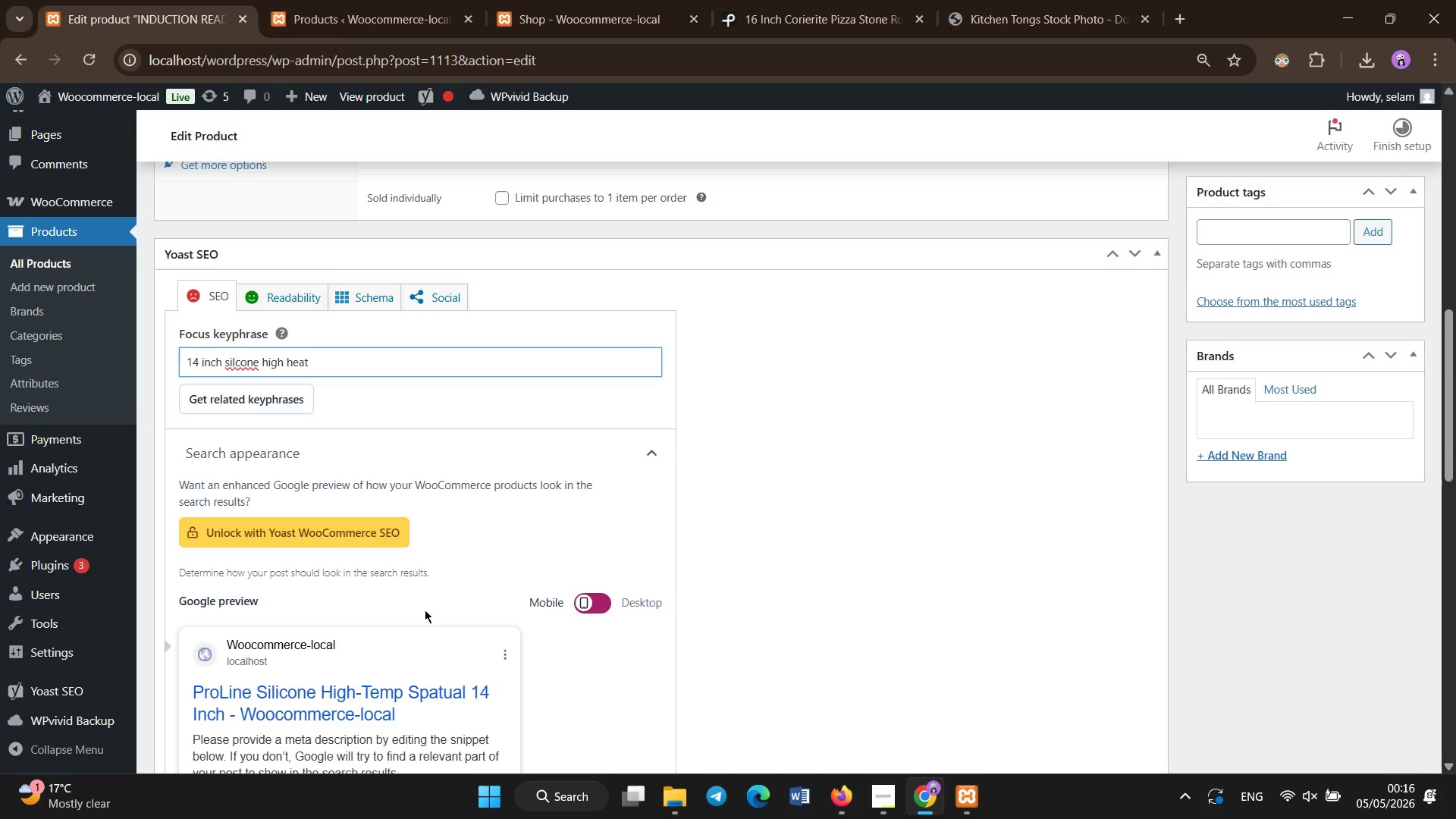 
type( spatual)
 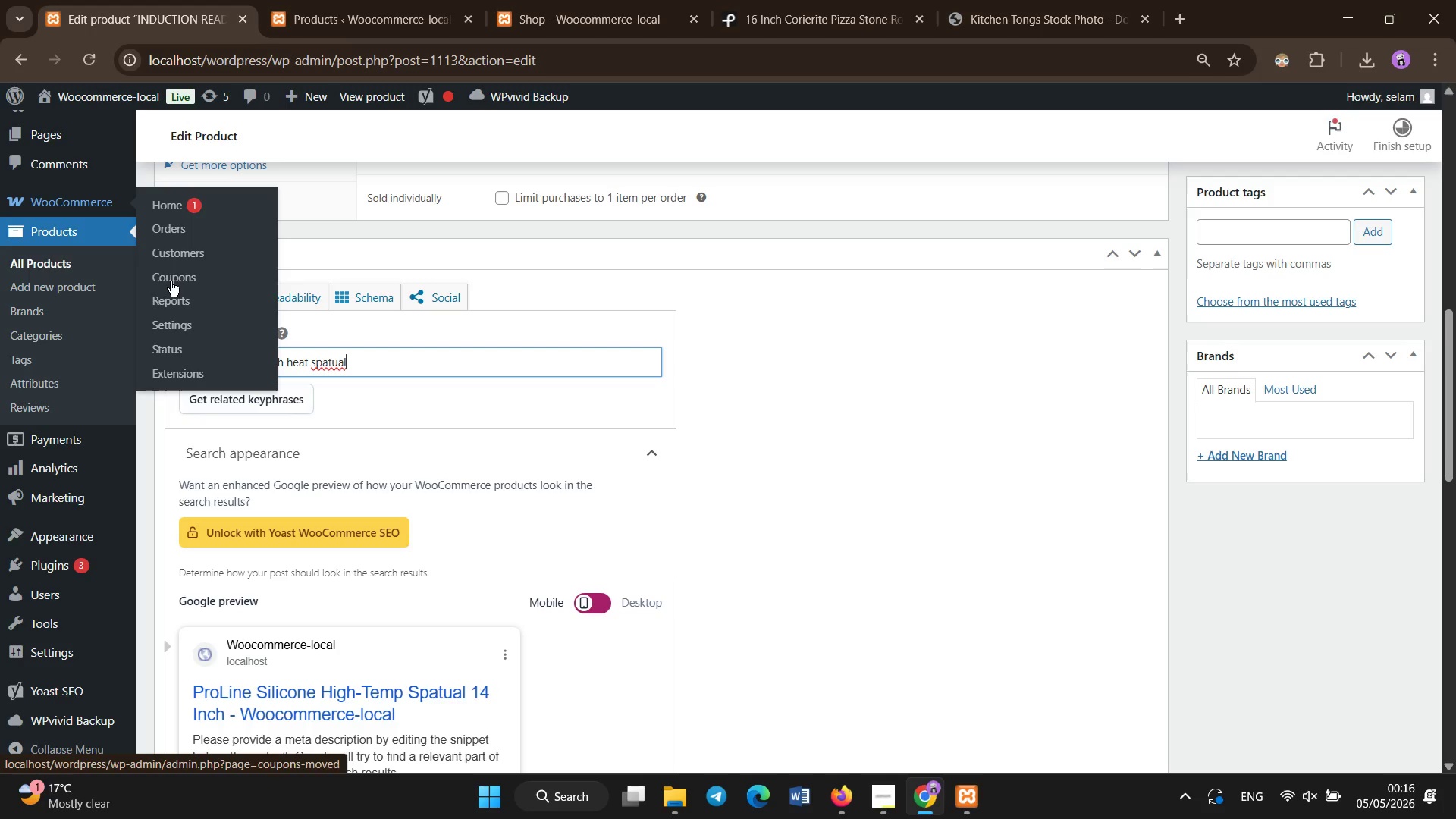 
left_click([328, 360])
 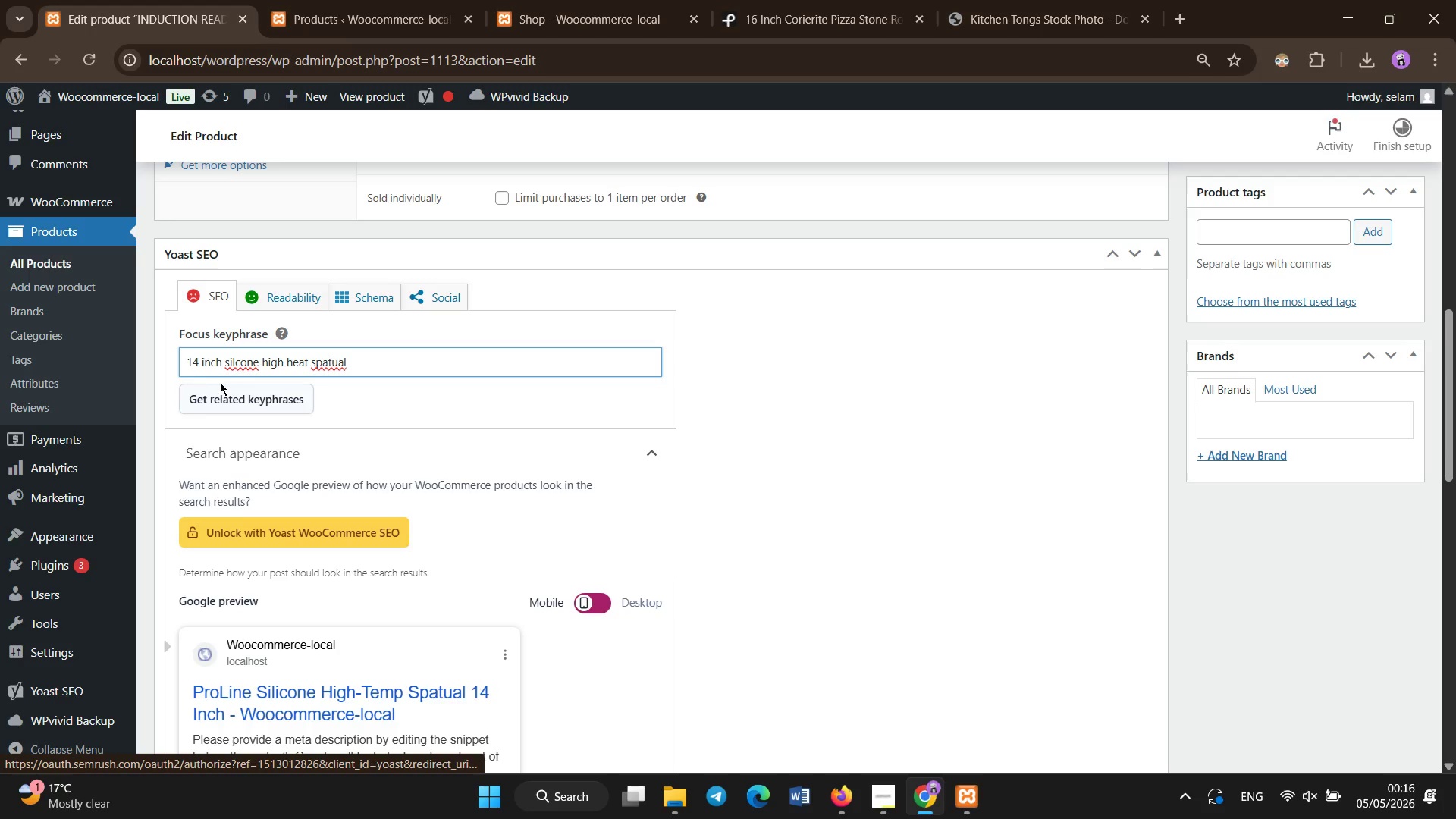 
left_click([234, 366])
 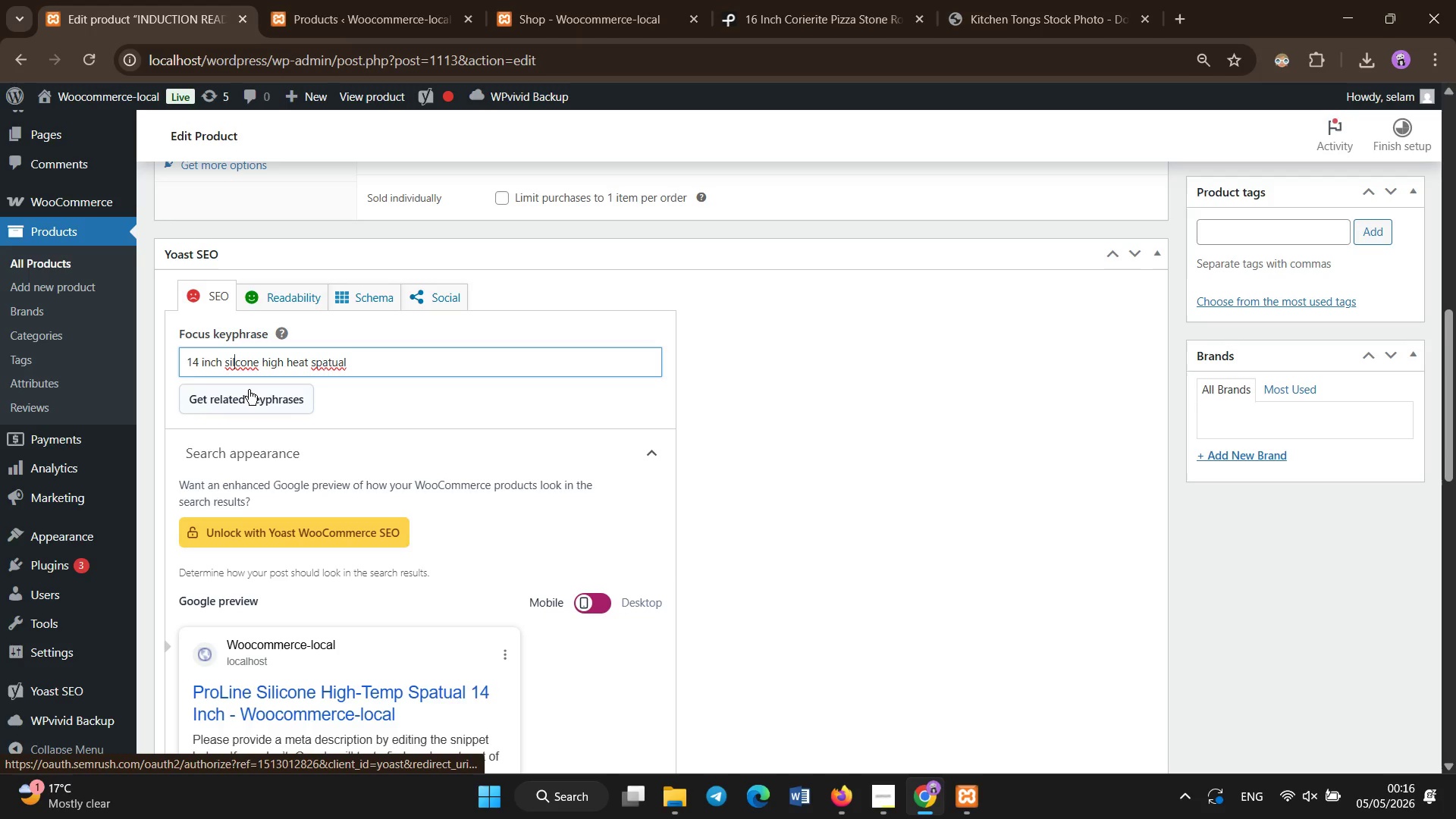 
key(I)
 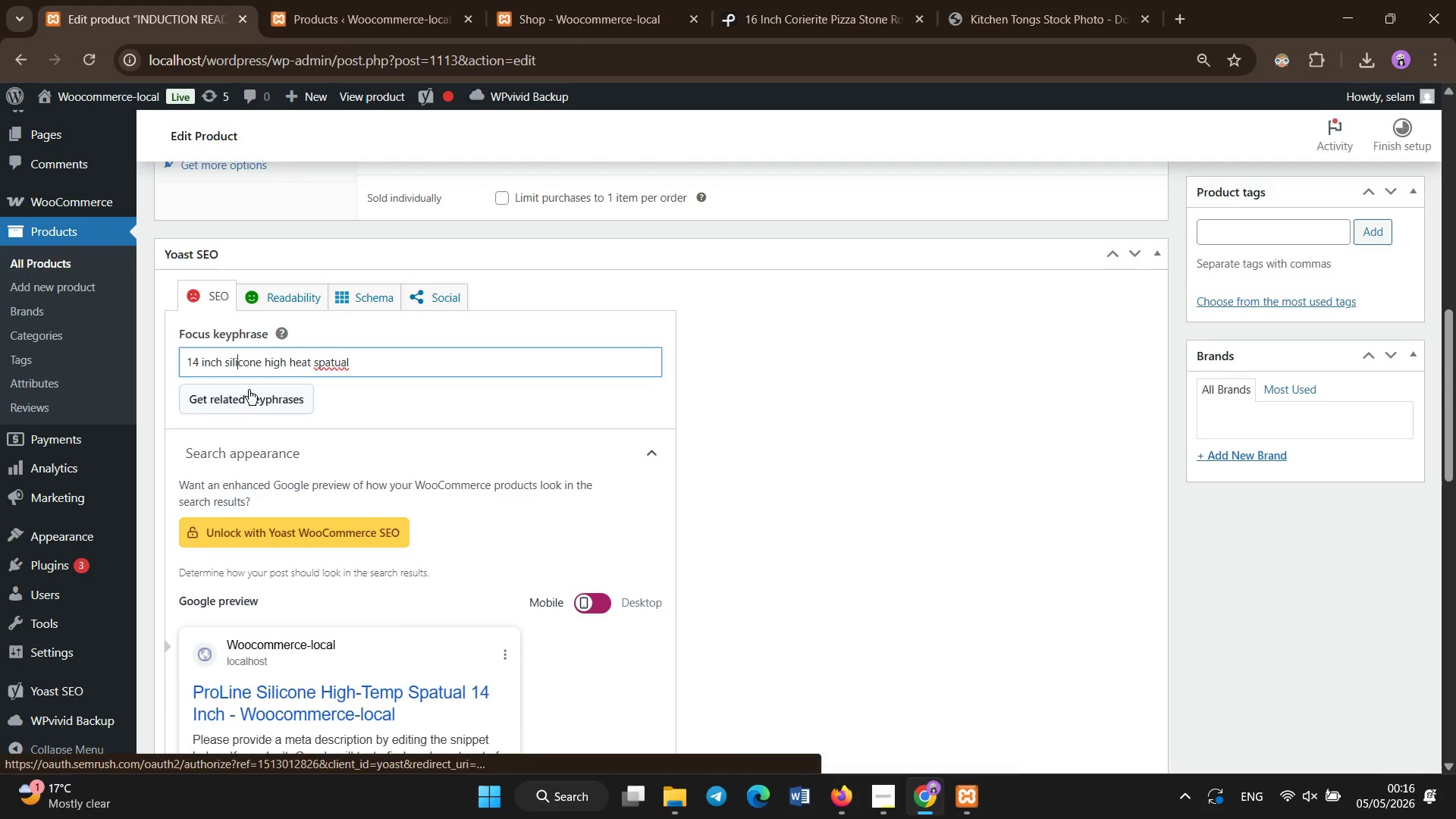 
scroll: coordinate [285, 440], scroll_direction: down, amount: 4.0
 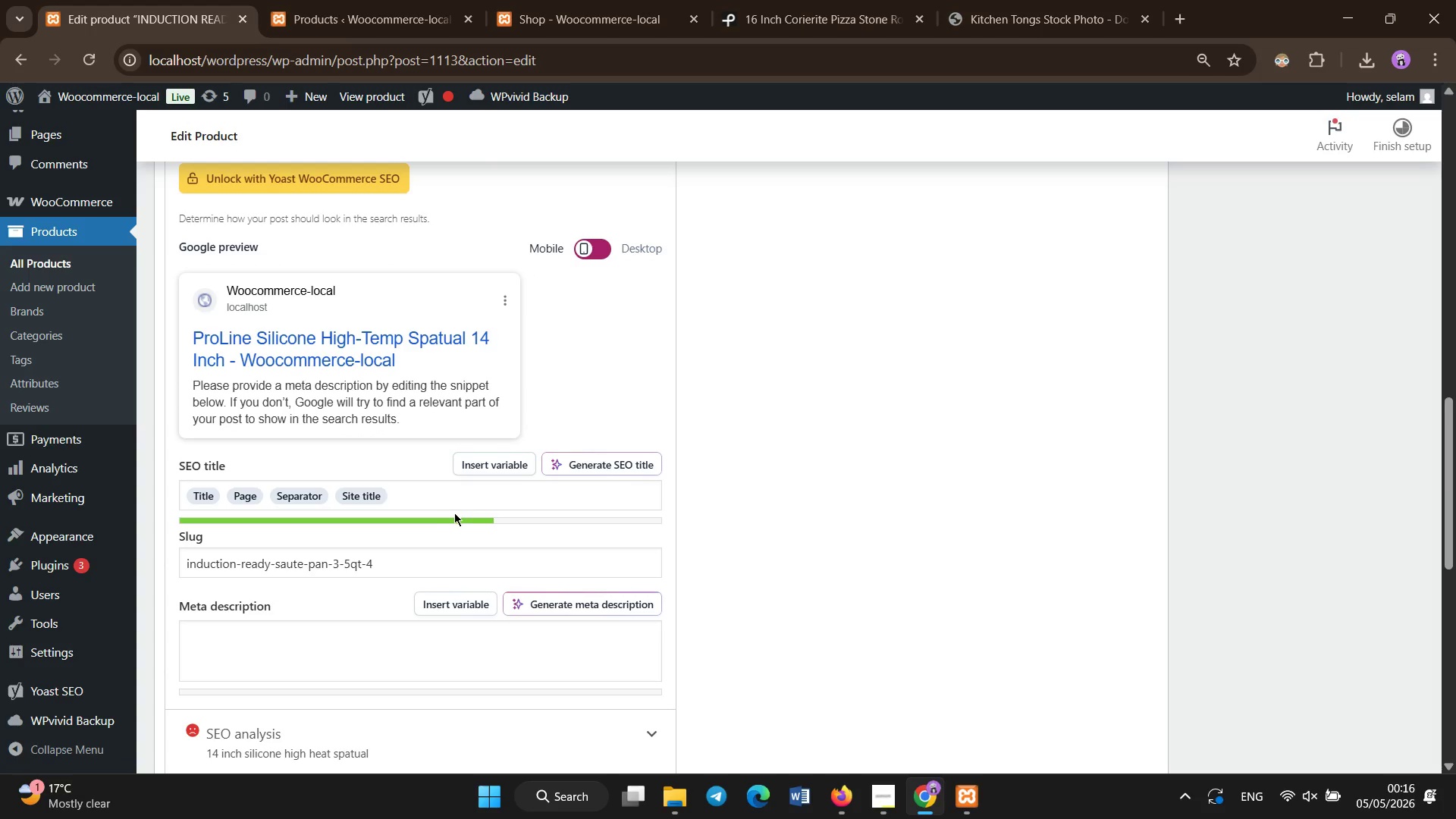 
left_click_drag(start_coordinate=[368, 536], to_coordinate=[368, 542])
 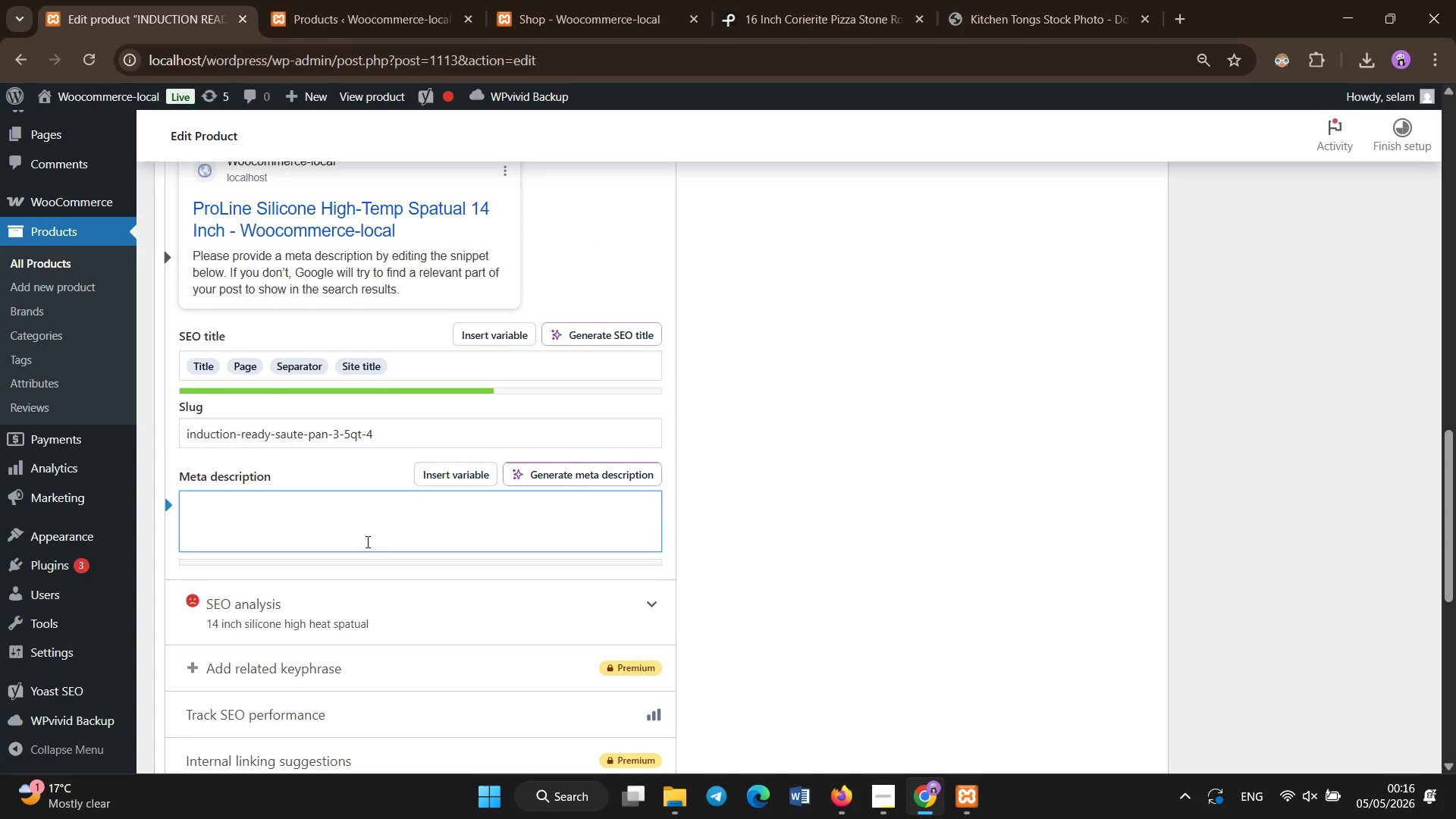 
scroll: coordinate [381, 560], scroll_direction: down, amount: 1.0
 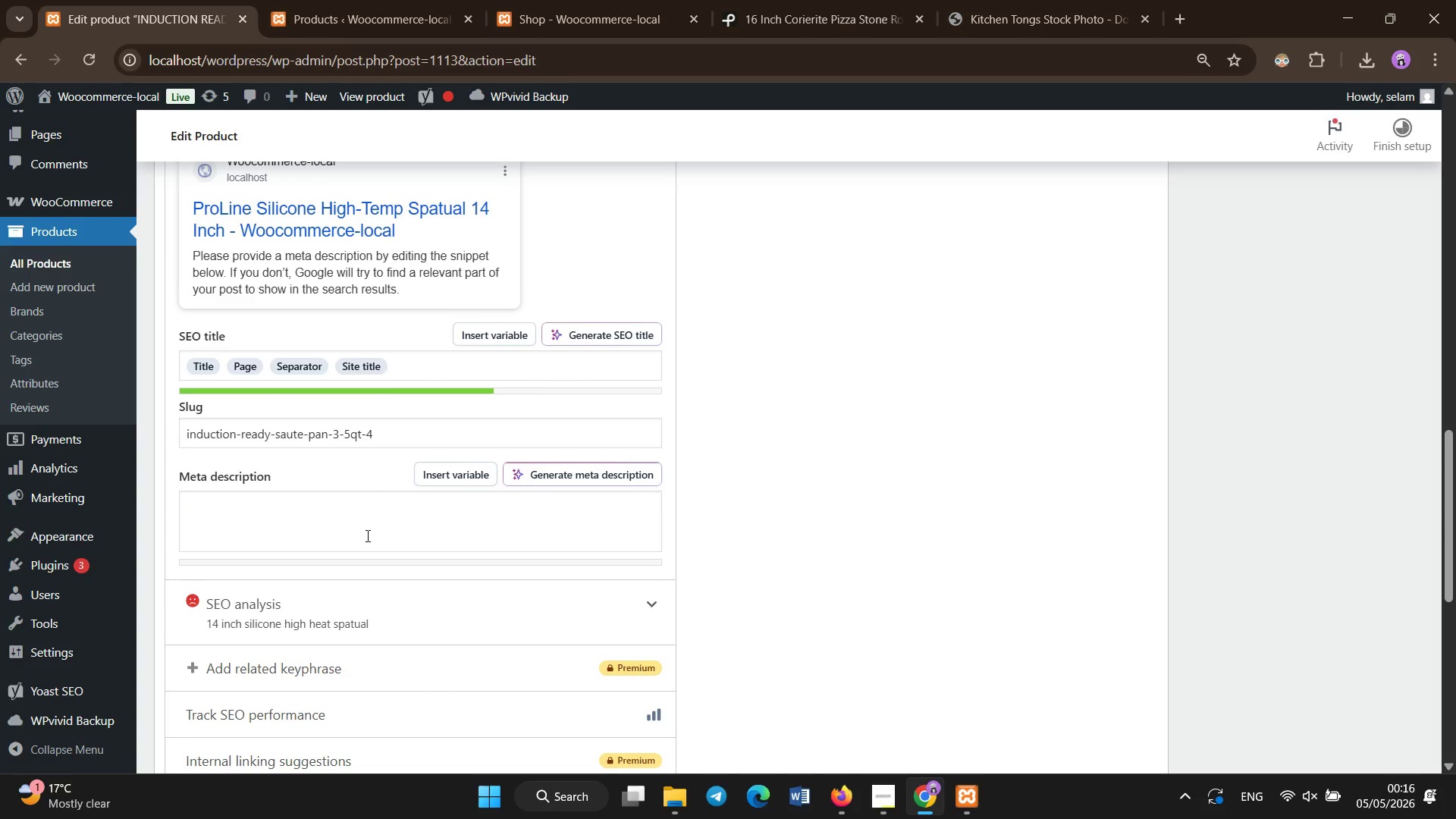 
type(Heat-resistant 14-inch silicone spatula for commercial kitchens, )
key(Backspace)
key(Backspace)
type(. Flexible, durable, and perfect for baking sauces )
key(Backspace)
type(, and high )
key(Backspace)
type(-temp cookin)
 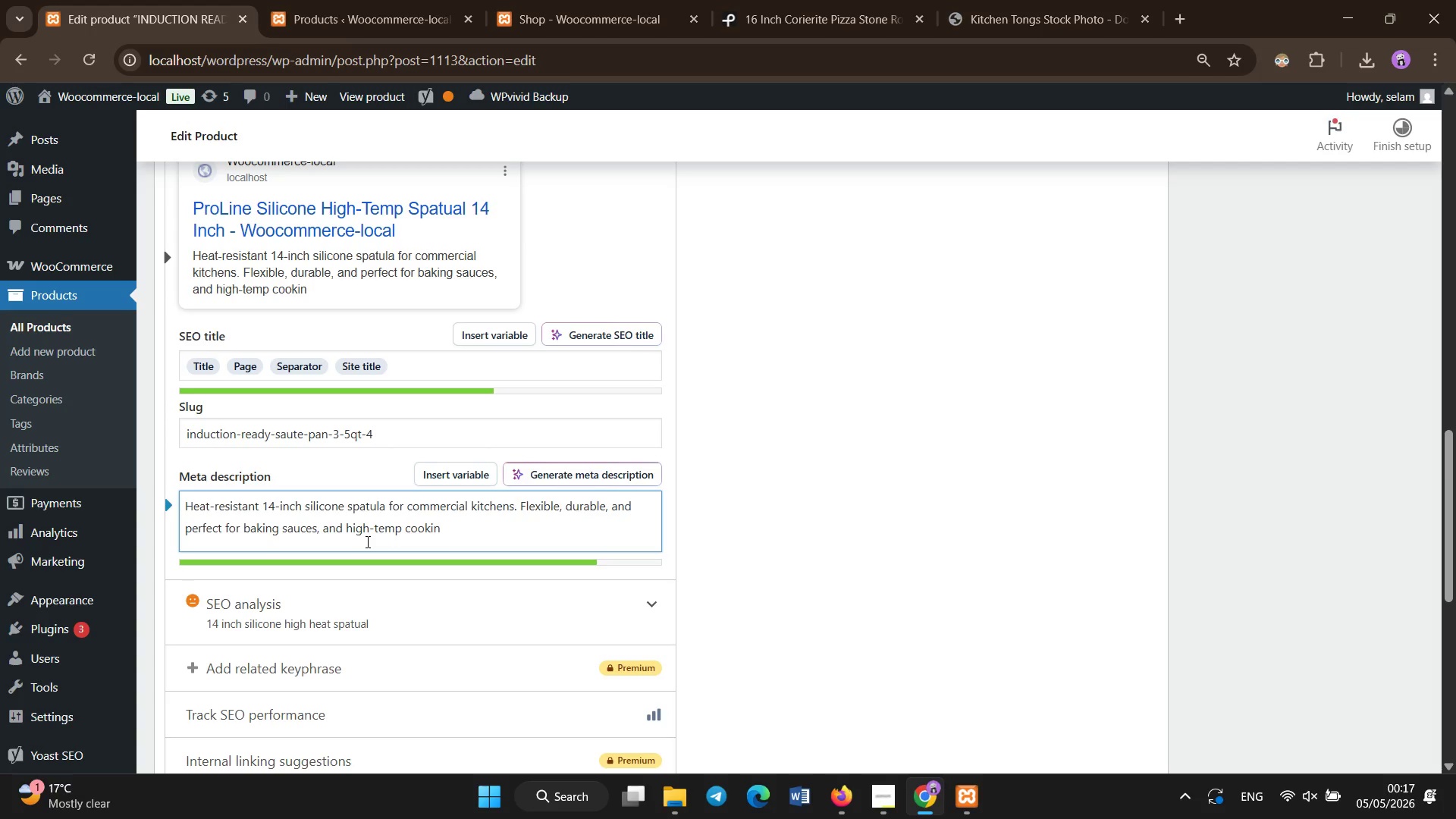 
key(G)
 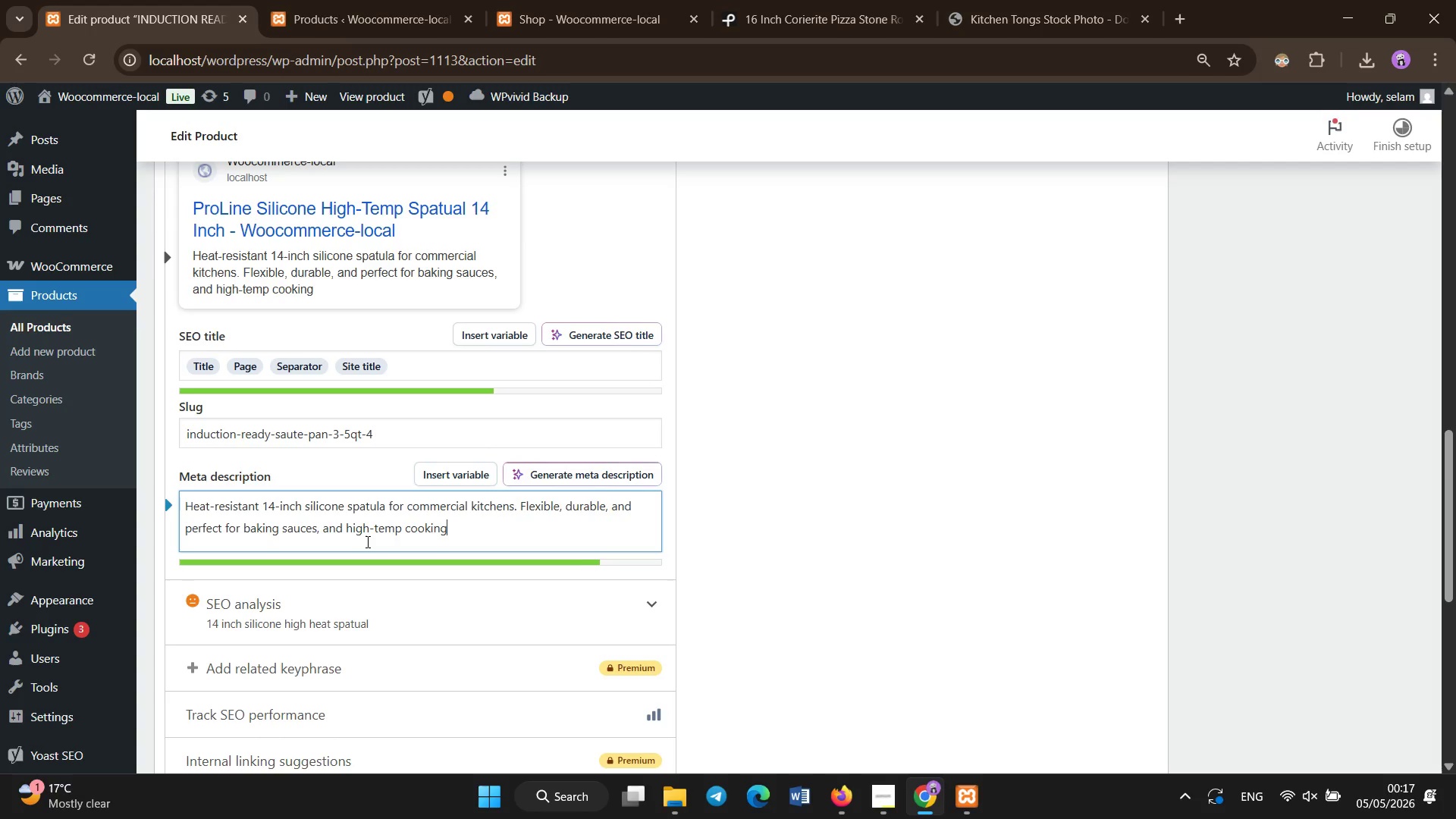 
key(Period)
 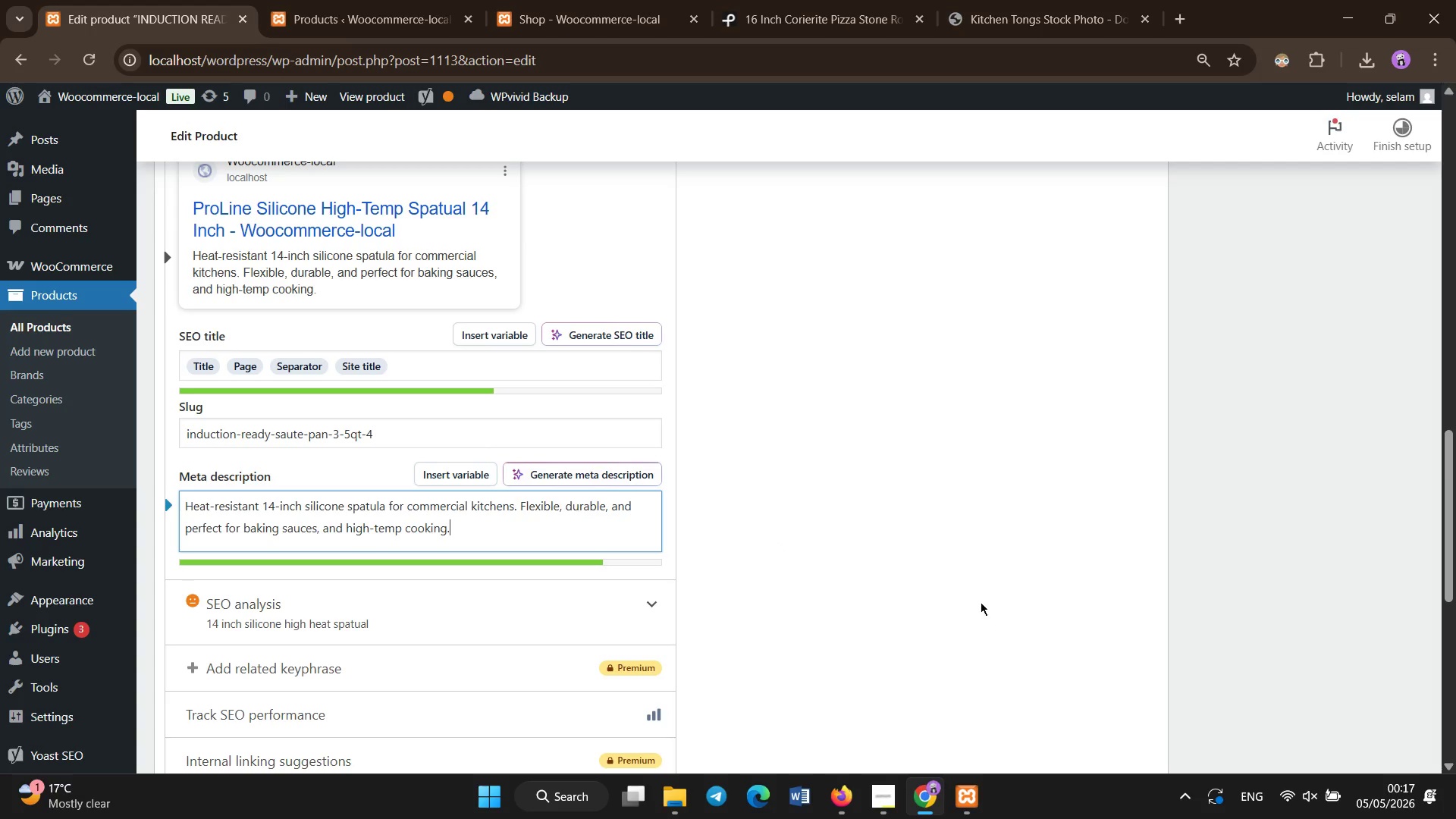 
left_click([903, 0])
 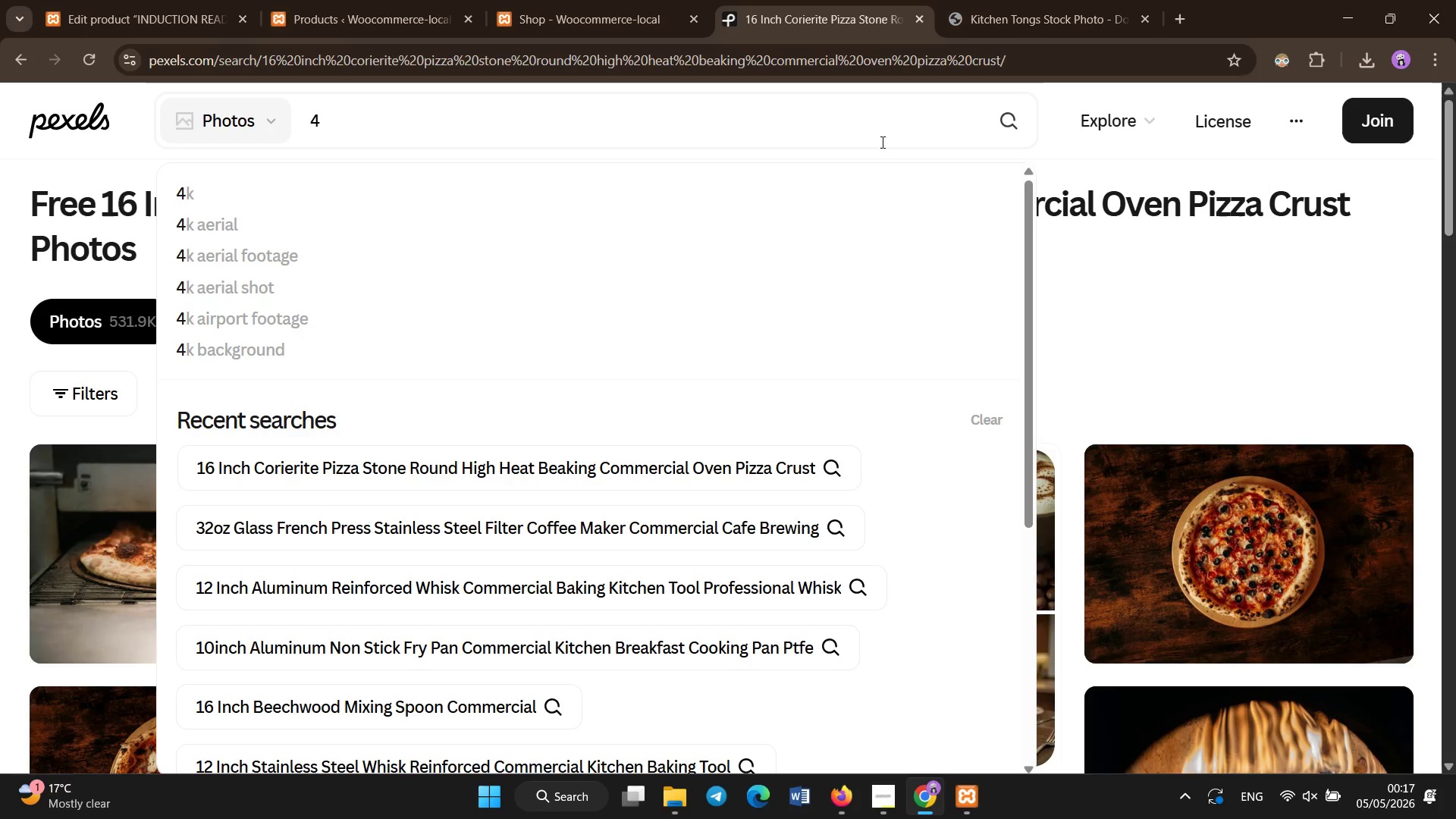 
left_click([879, 127])
 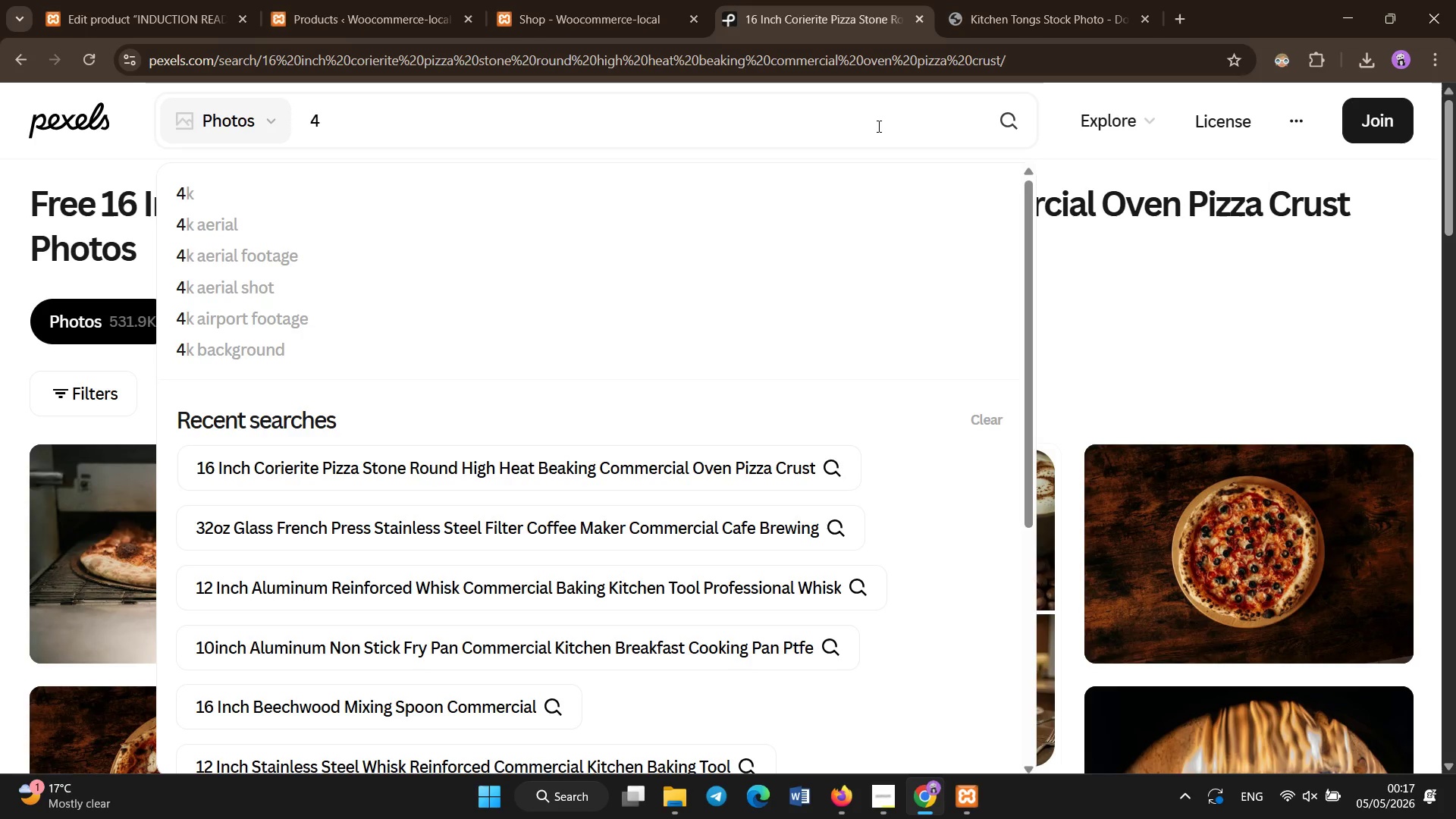 
key(Control+A)
 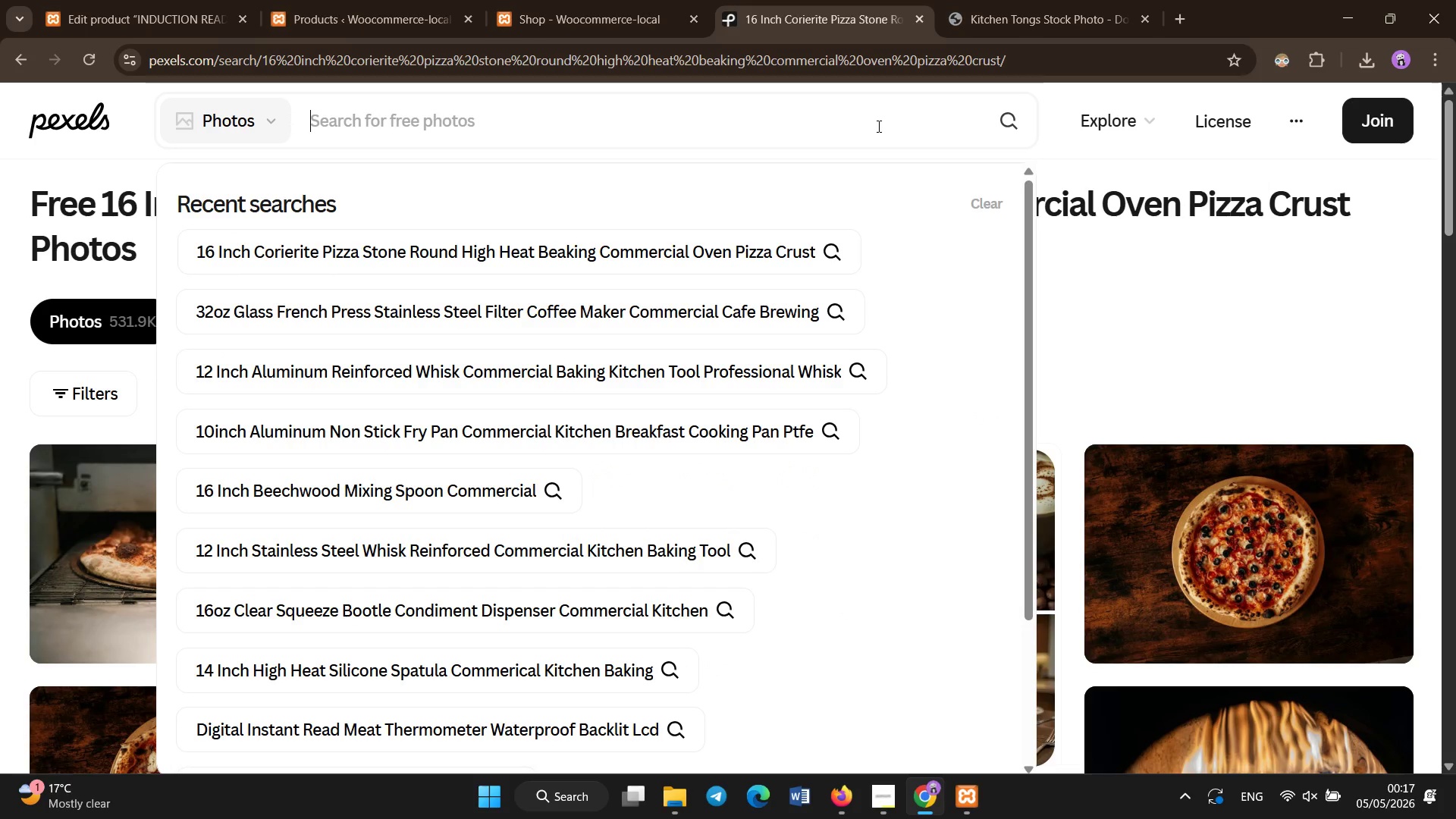 
key(Backspace)
type(14 inch sl)
key(Backspace)
type(ilicone spatula high heat commercial baking kitchen)
 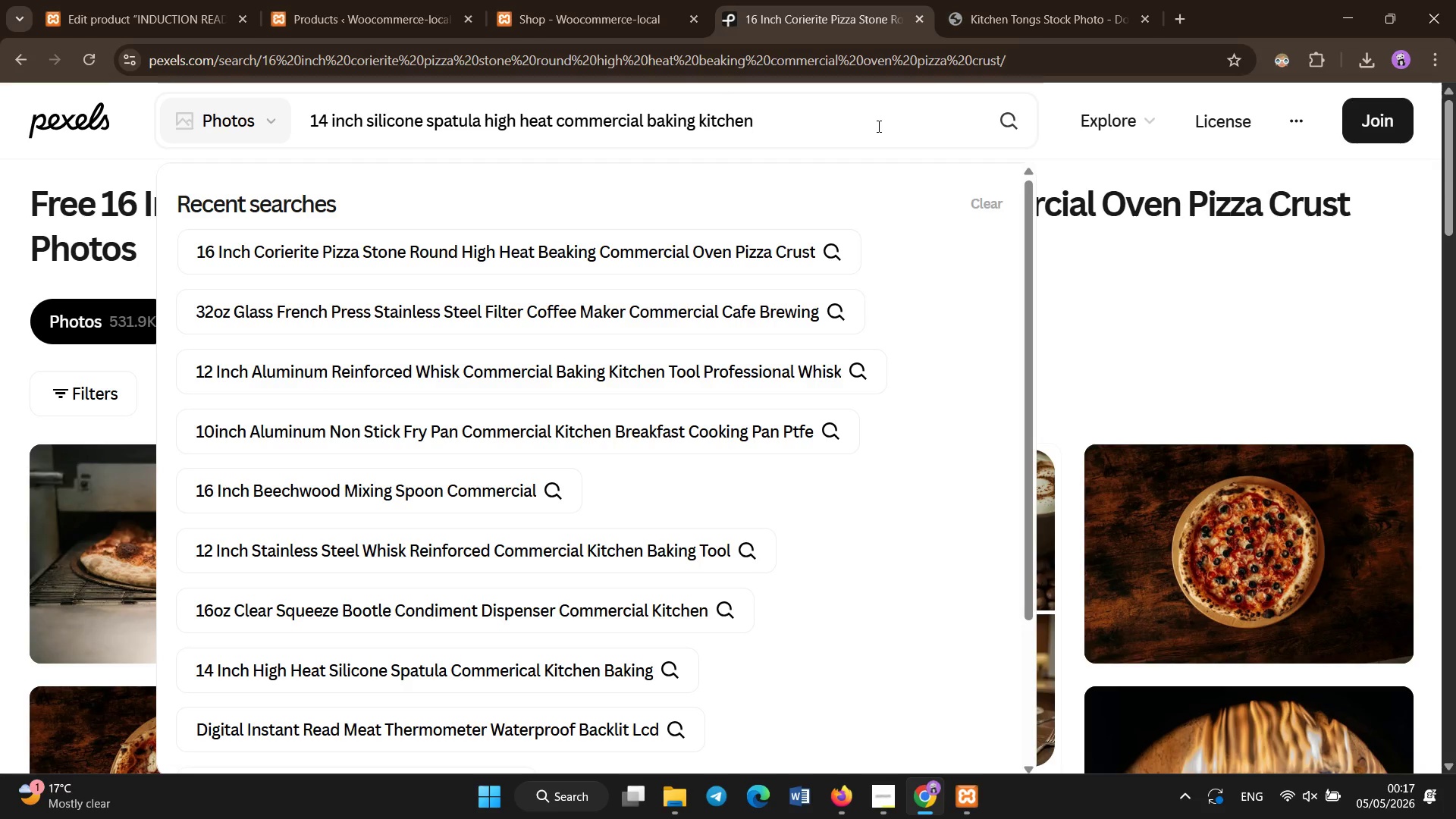 
key(Enter)
 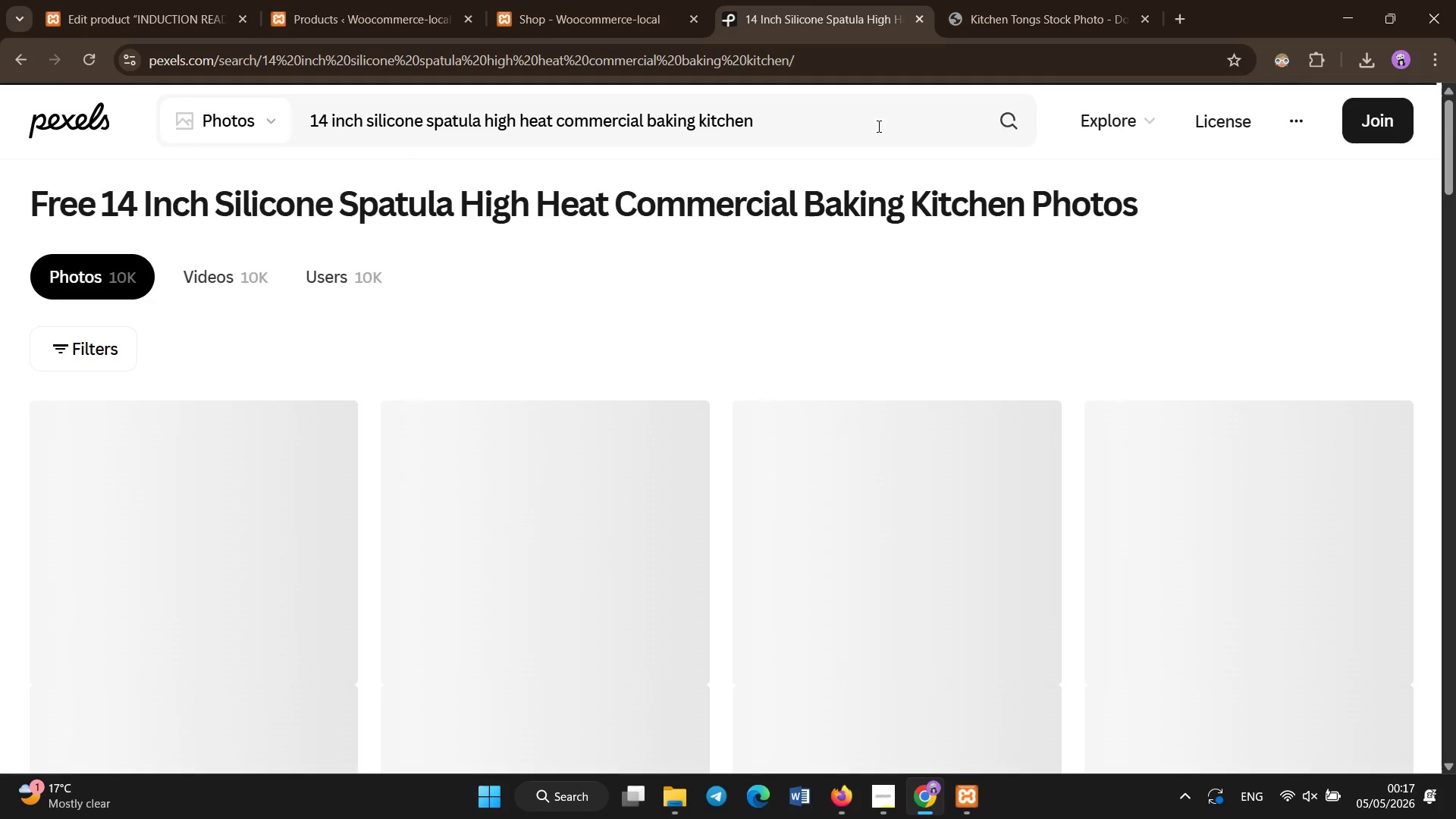 
left_click([795, 125])
 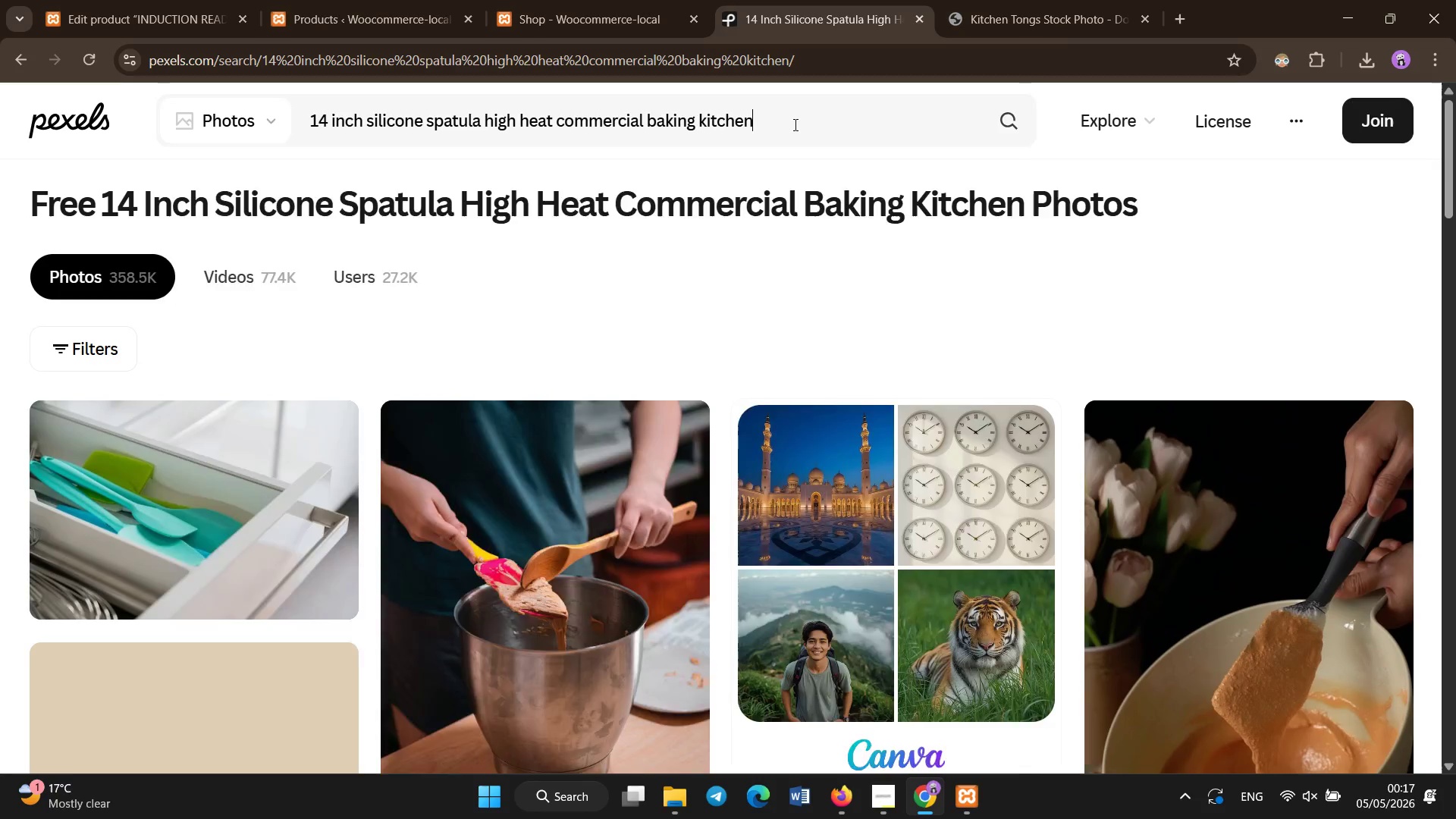 
key(Control+A)
 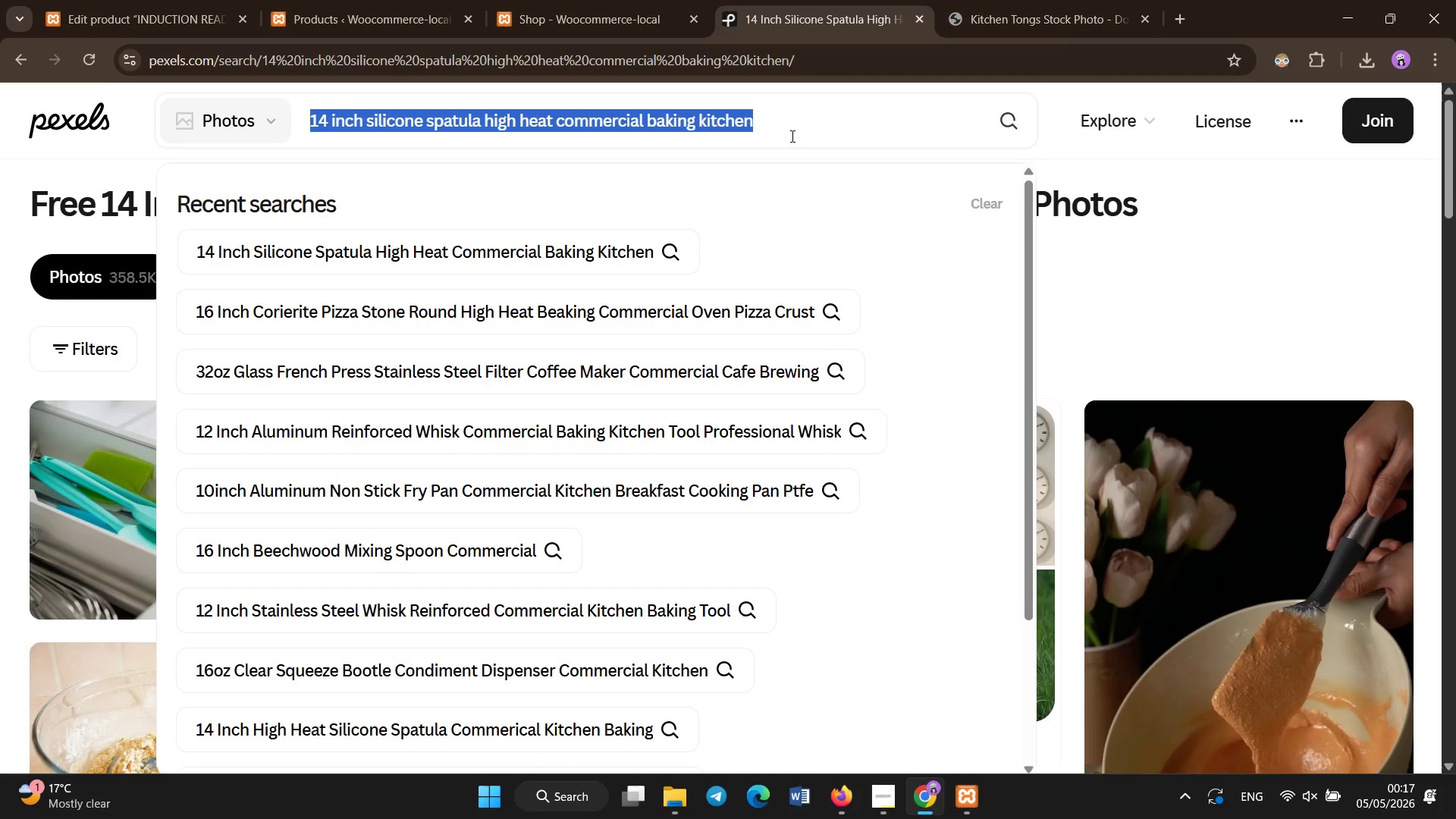 
key(Control+C)
 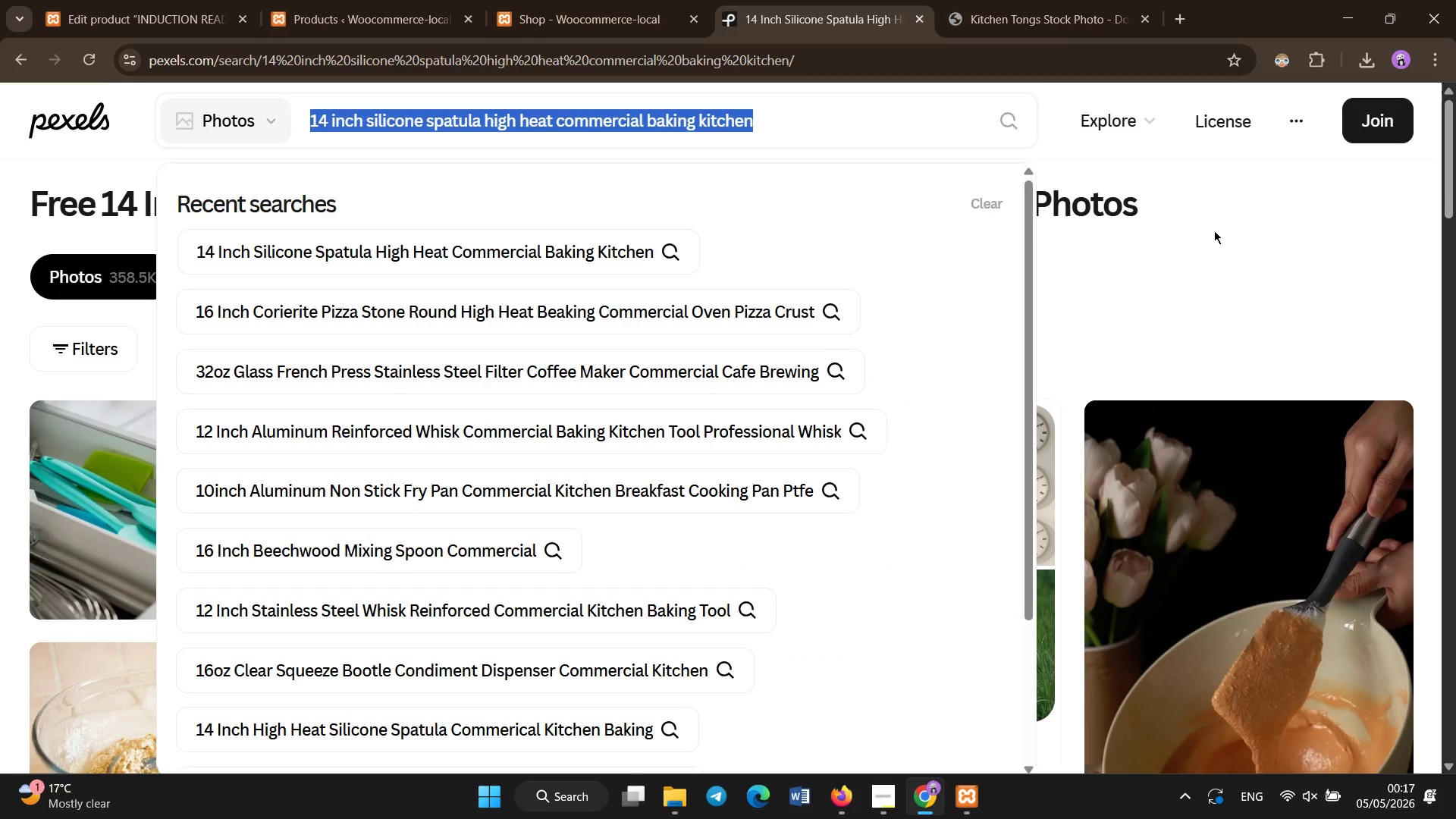 
left_click([1216, 232])
 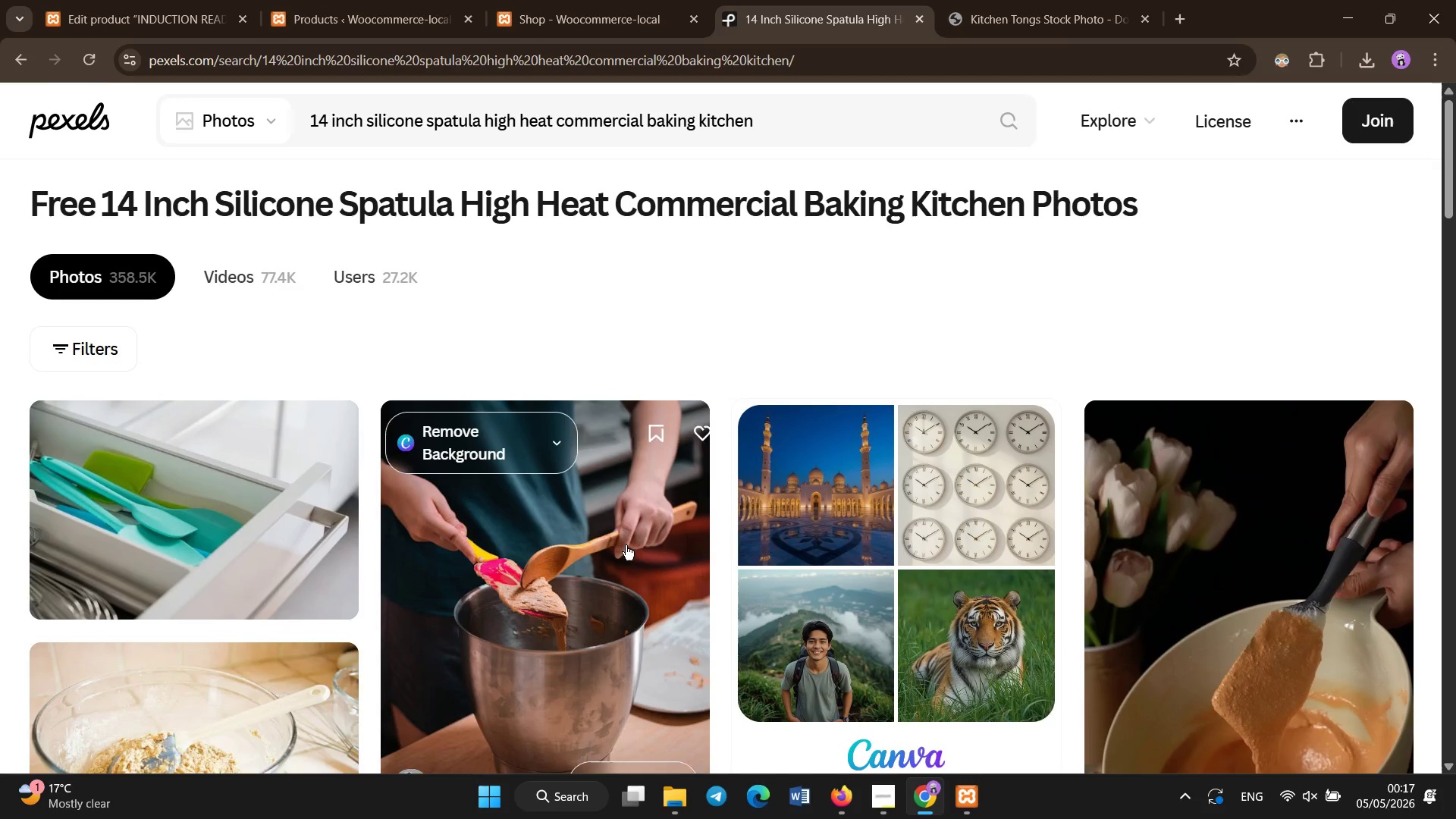 
scroll: coordinate [431, 411], scroll_direction: down, amount: 2.0
 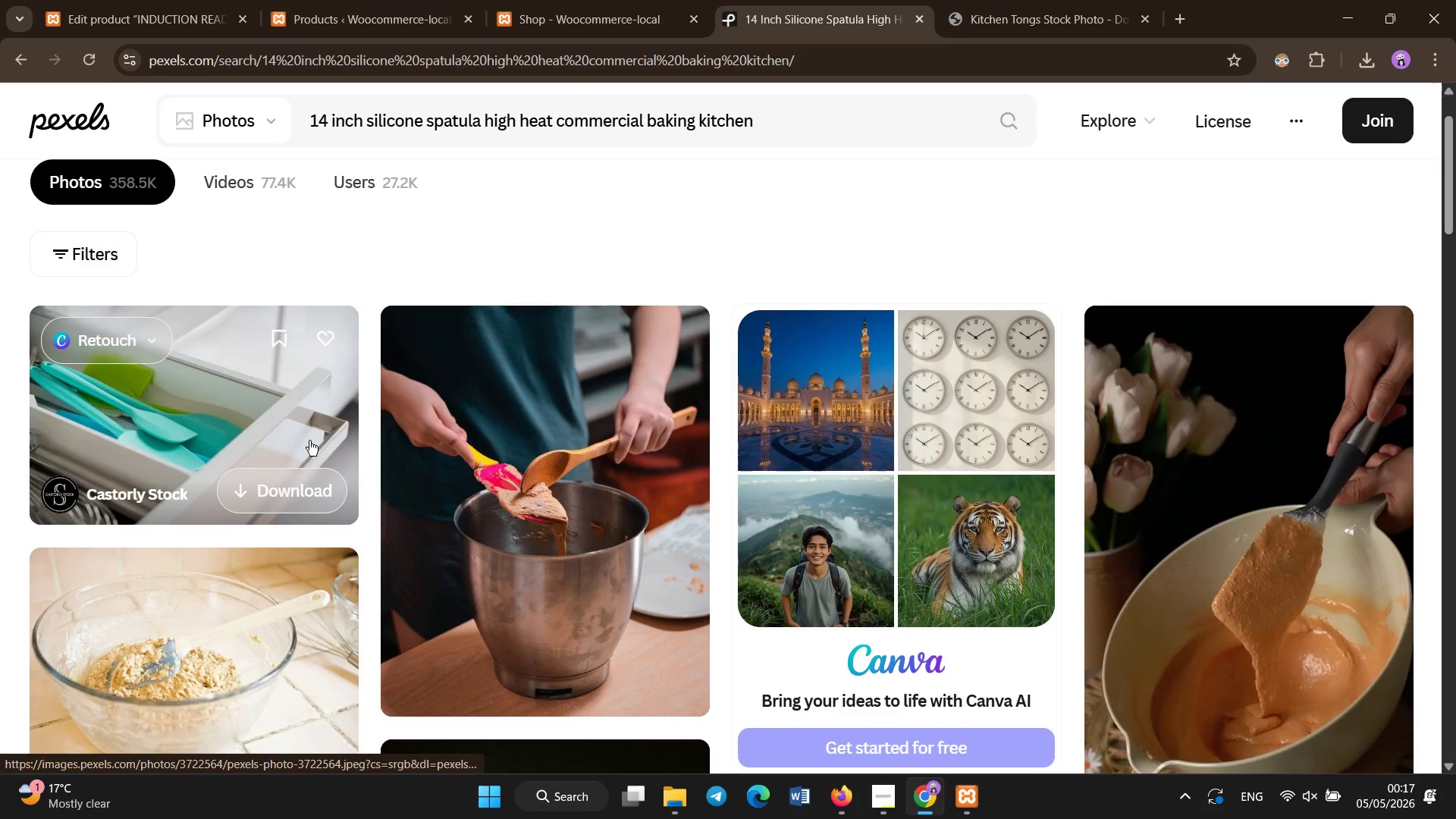 
double_click([200, 0])
 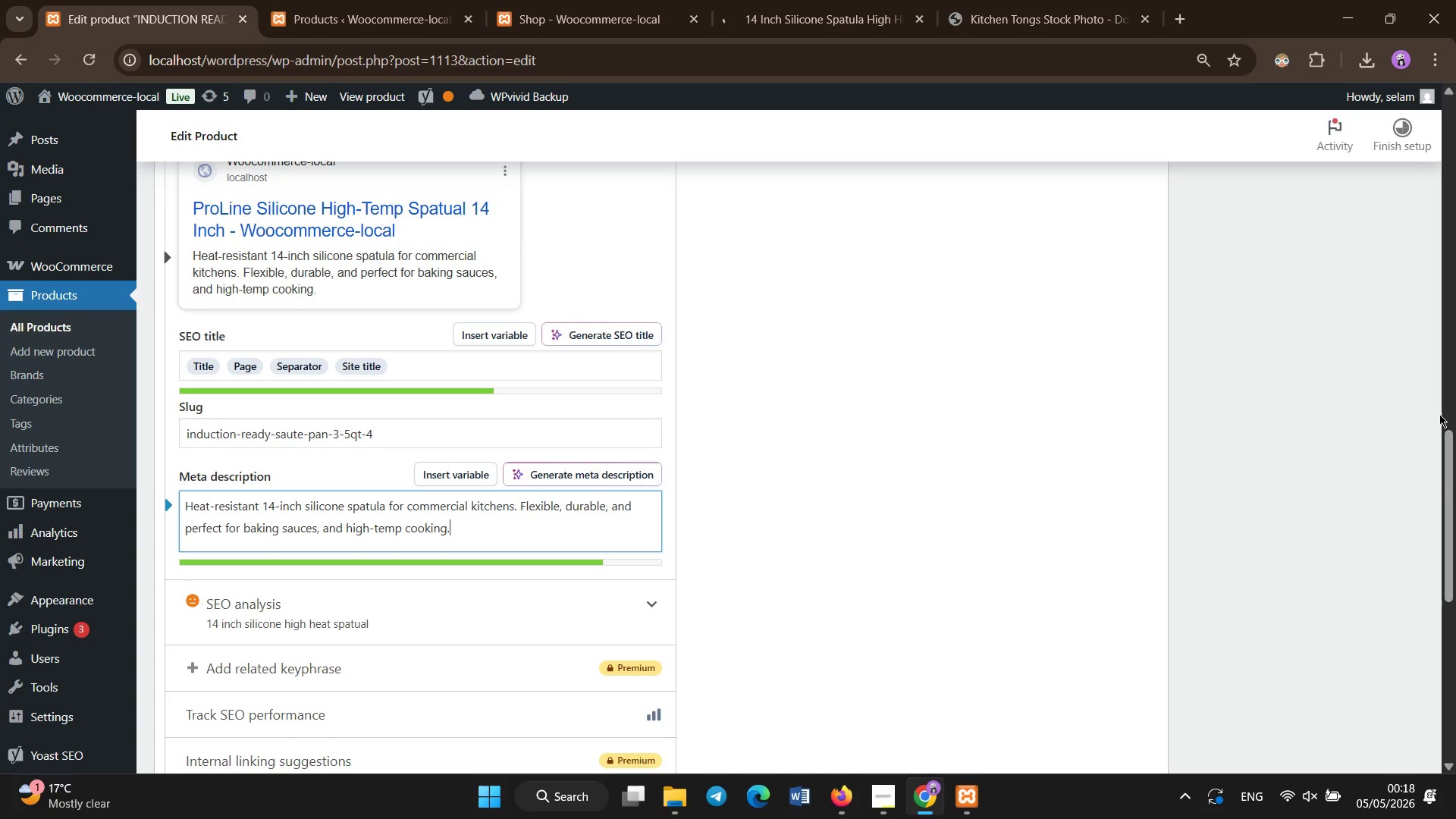 
left_click_drag(start_coordinate=[1454, 510], to_coordinate=[1455, 130])
 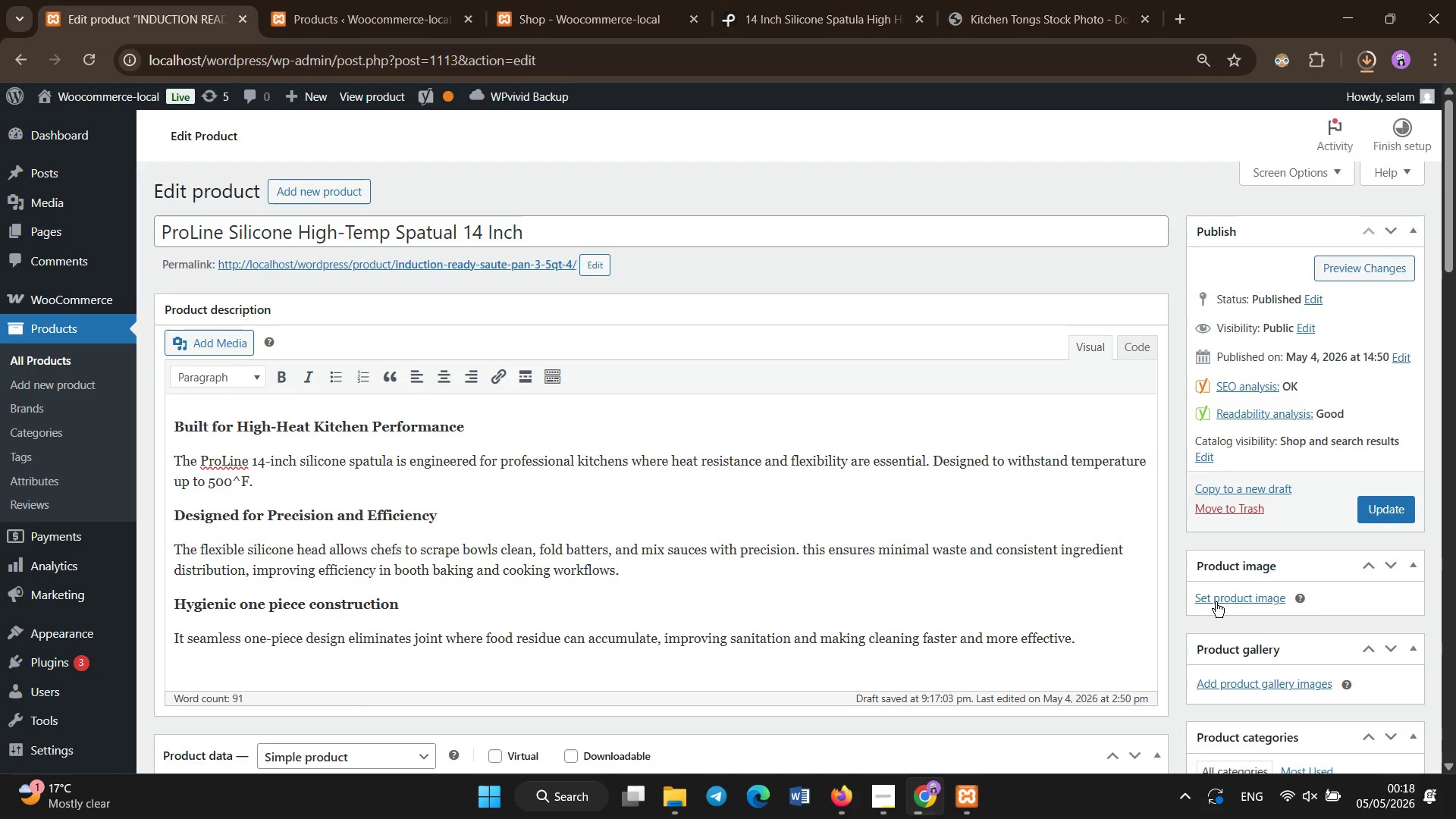 
left_click([1216, 601])
 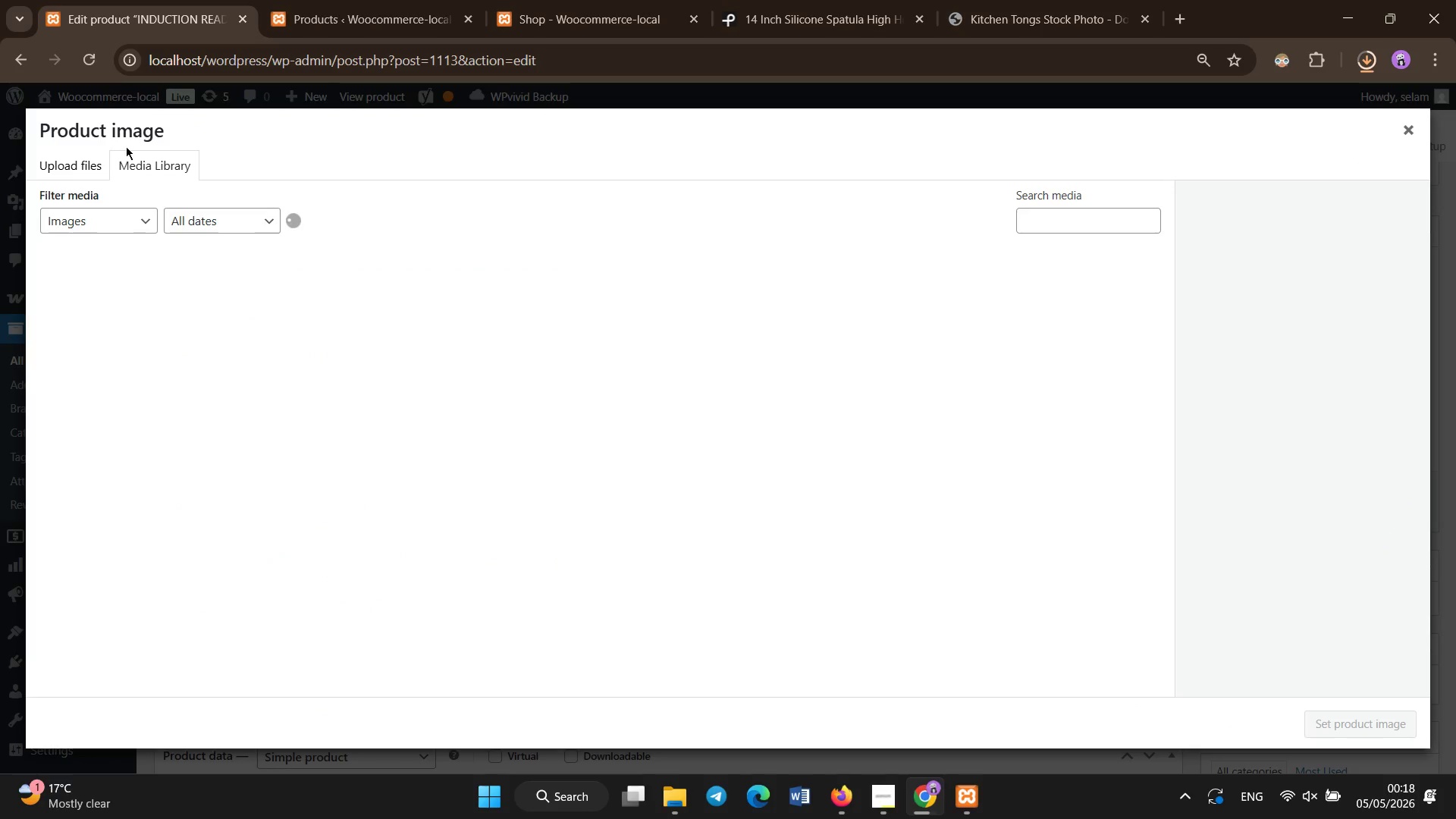 
left_click([94, 162])
 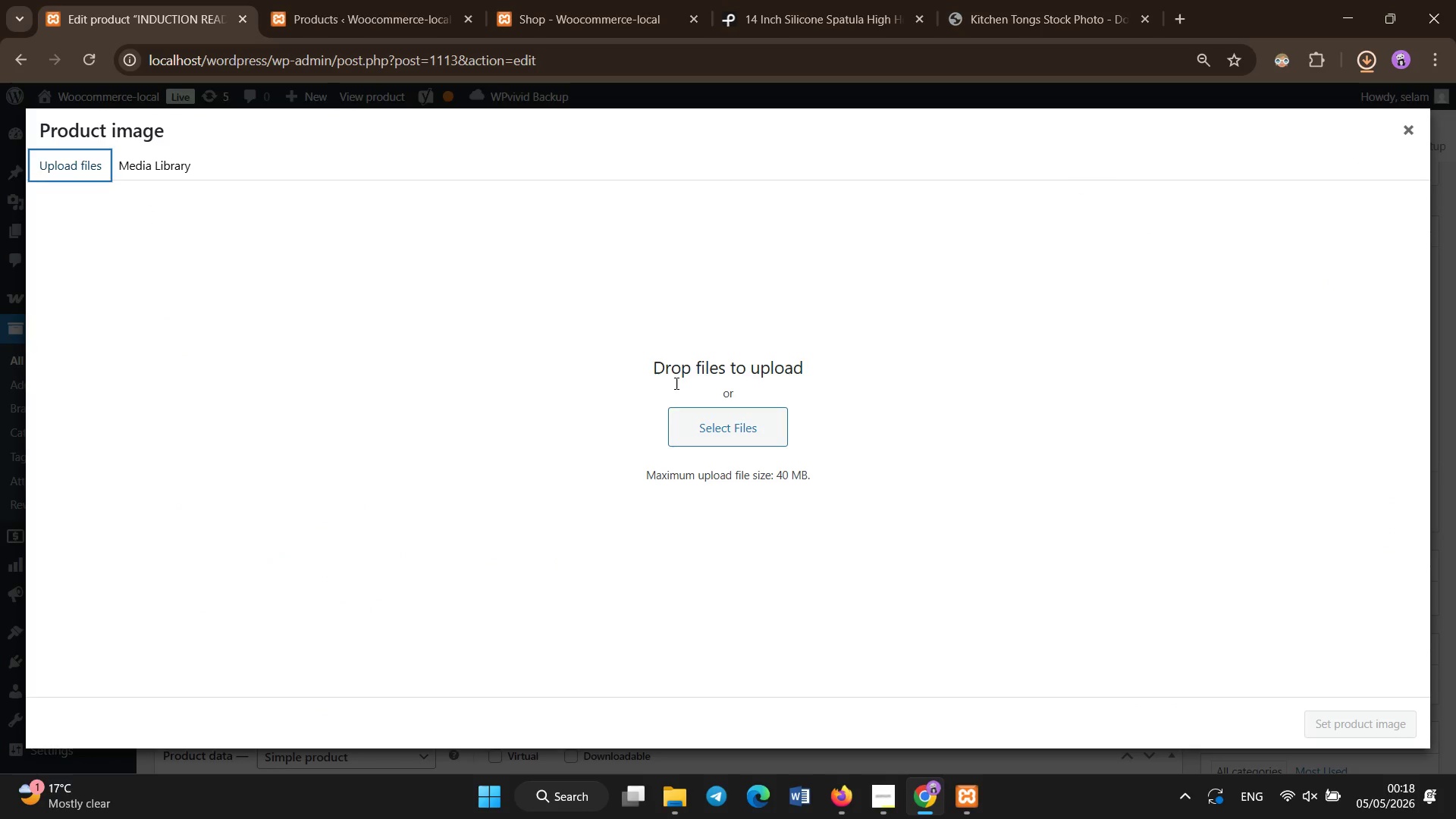 
left_click([686, 424])
 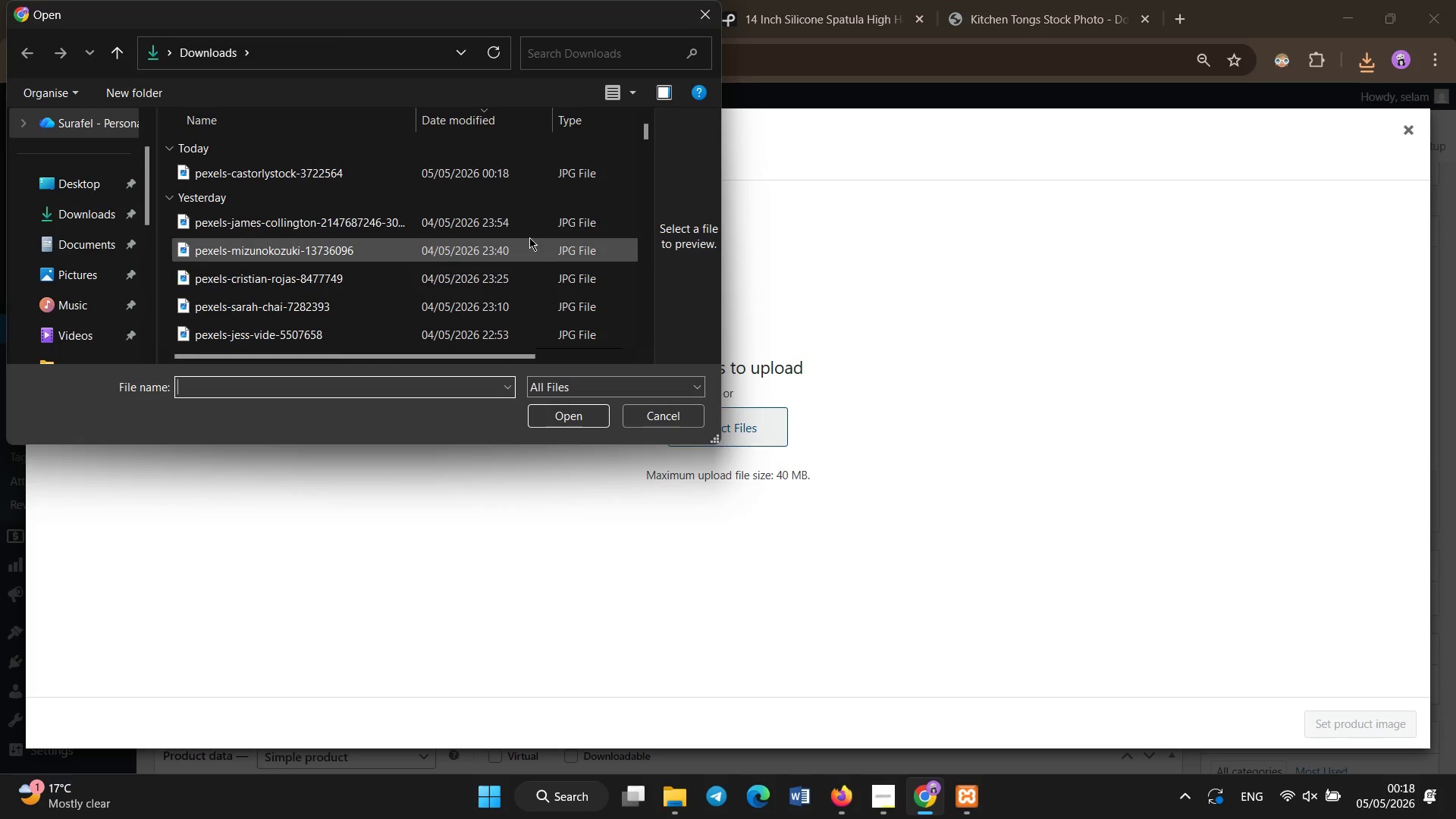 
double_click([515, 178])
 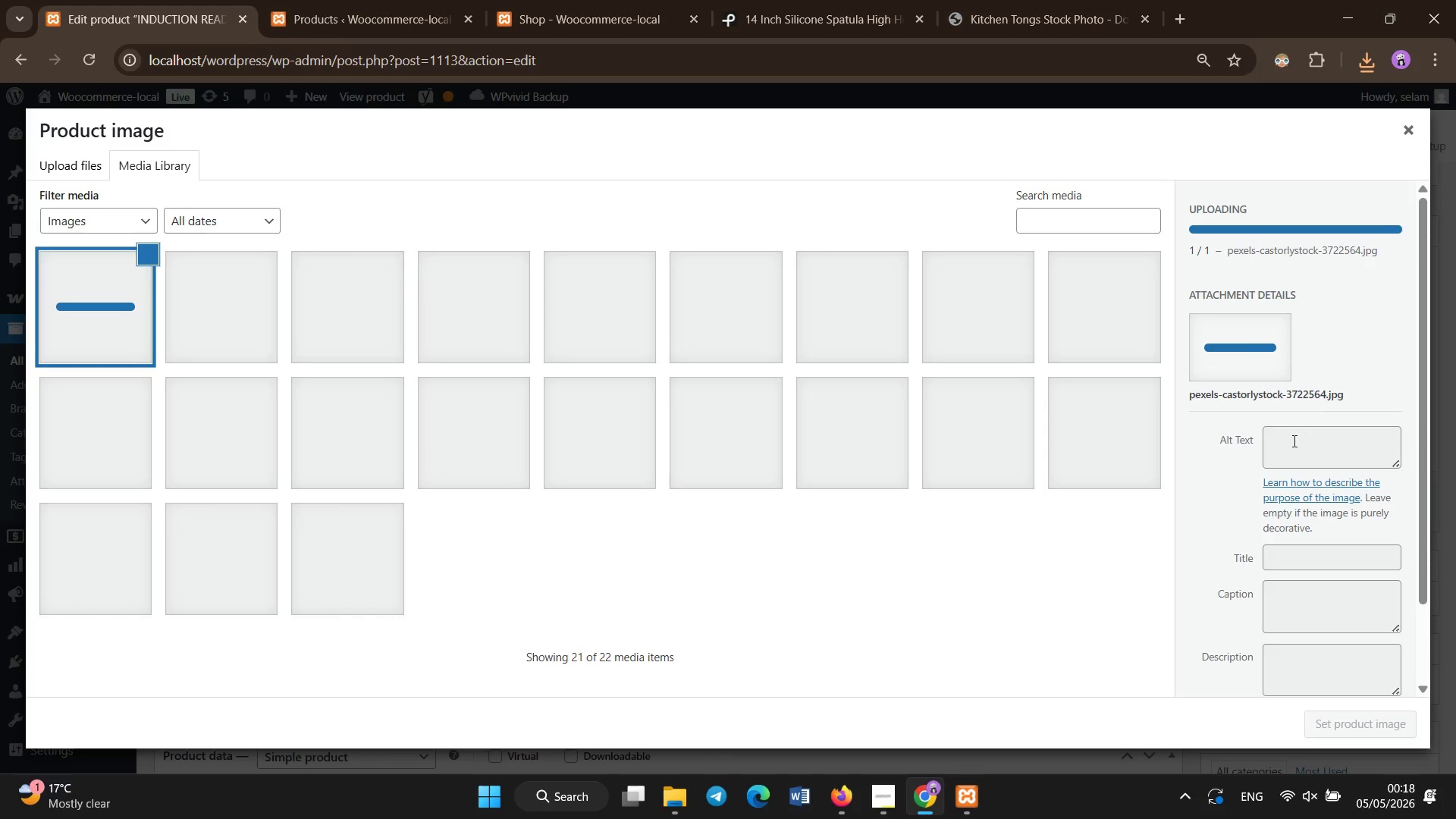 
left_click([1296, 456])
 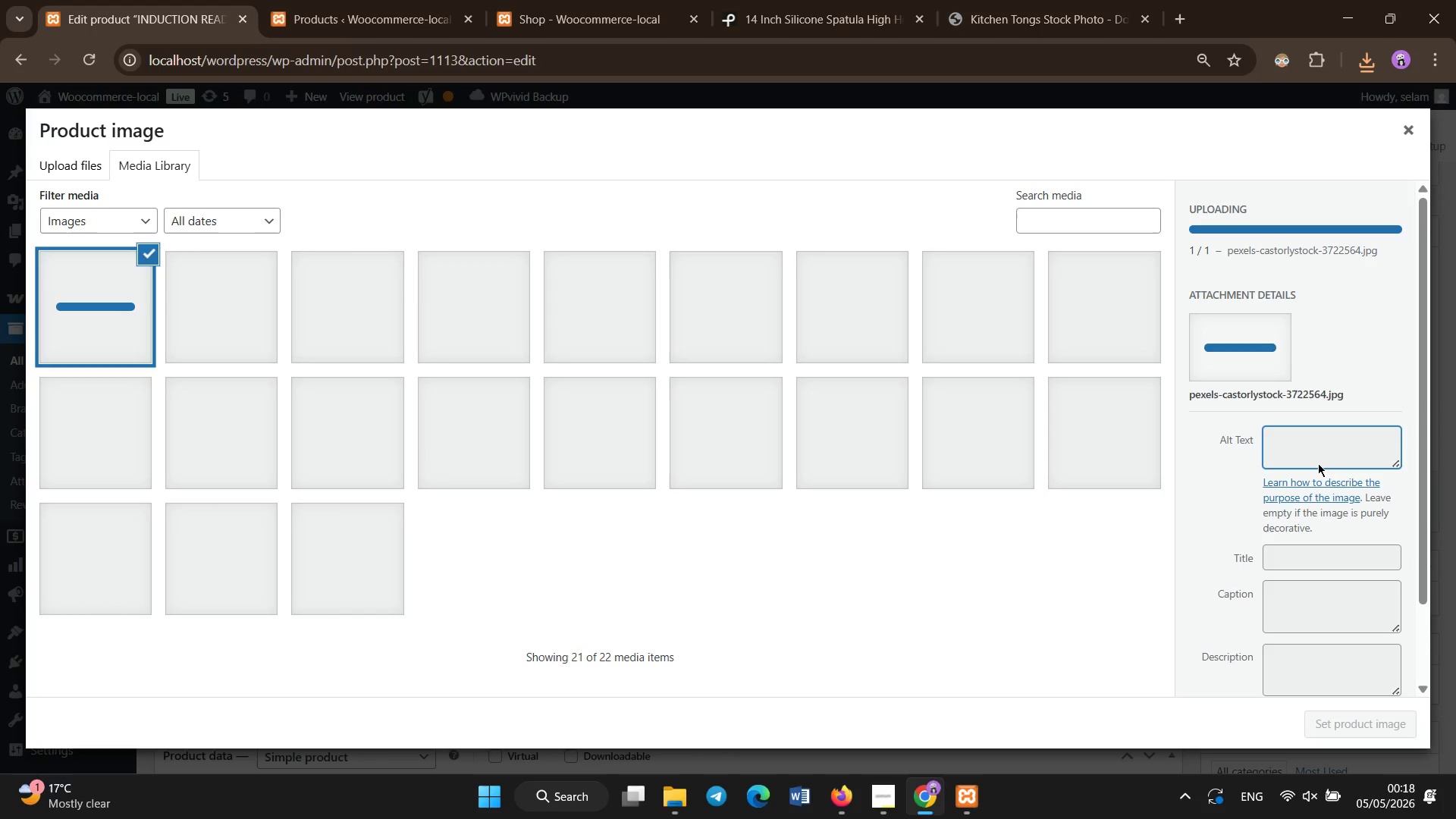 
left_click([1311, 453])
 